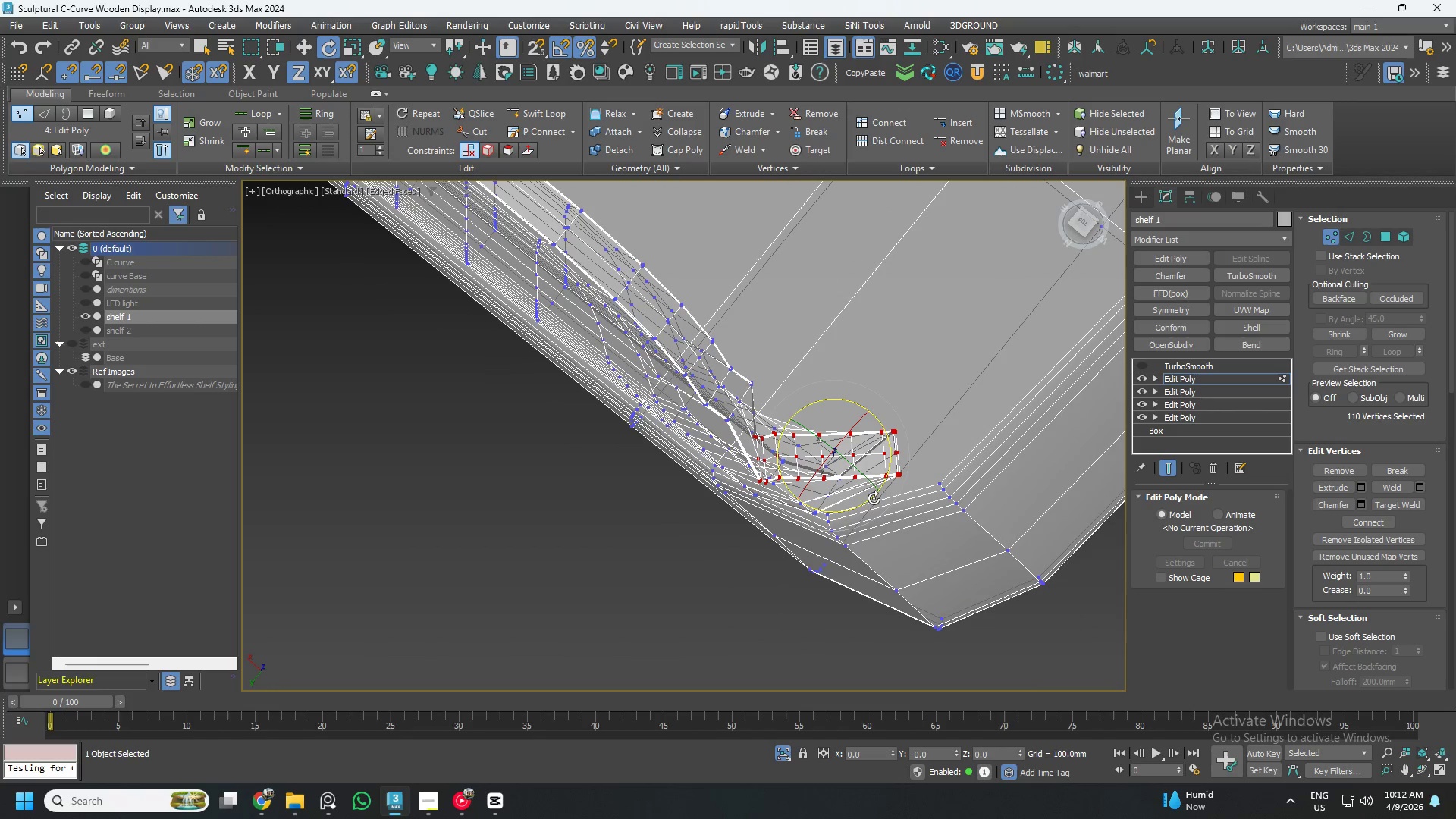 
left_click_drag(start_coordinate=[868, 501], to_coordinate=[857, 506])
 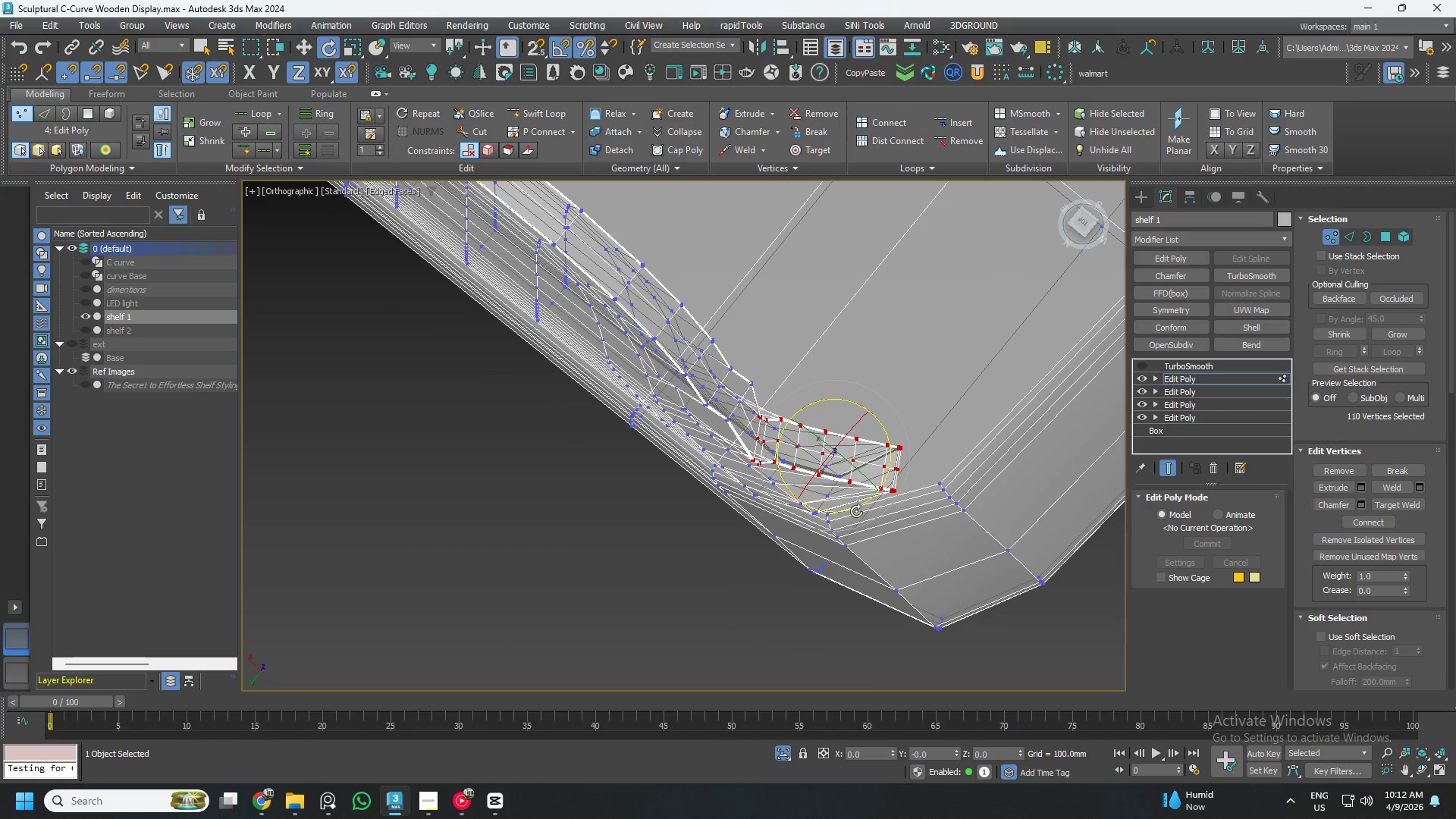 
hold_key(key=AltLeft, duration=0.77)
 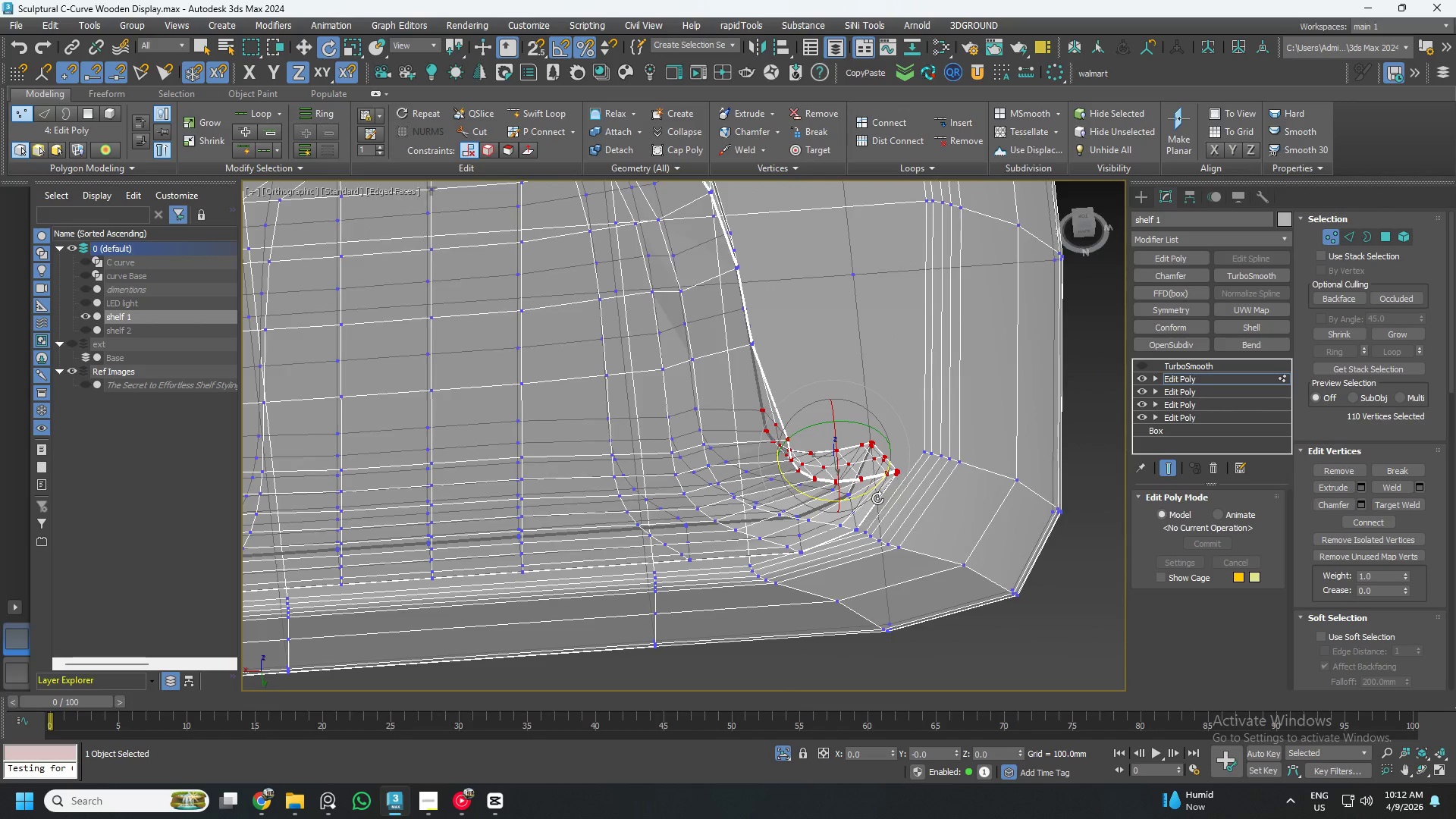 
hold_key(key=AltLeft, duration=1.11)
 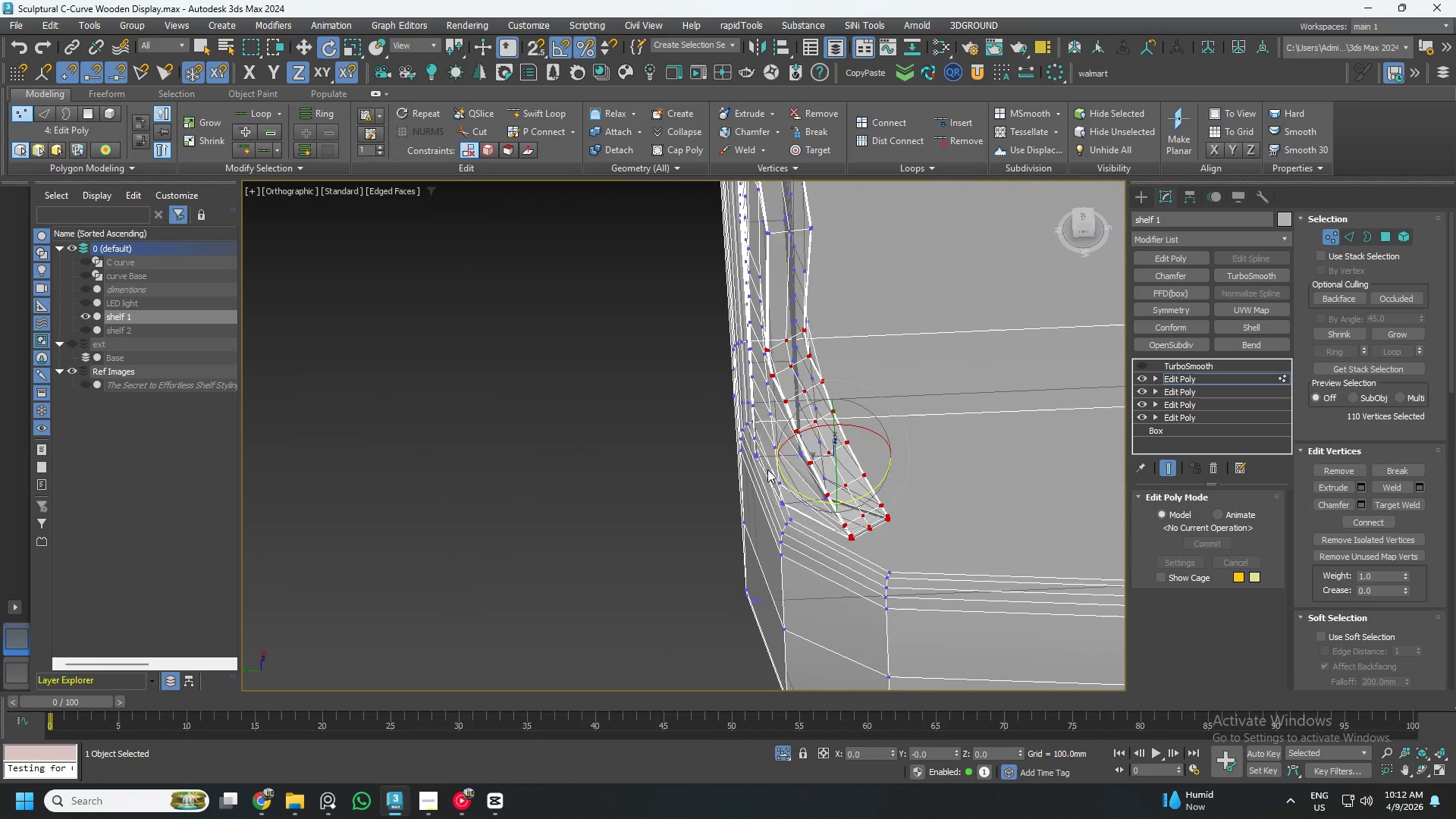 
hold_key(key=AltLeft, duration=0.44)
 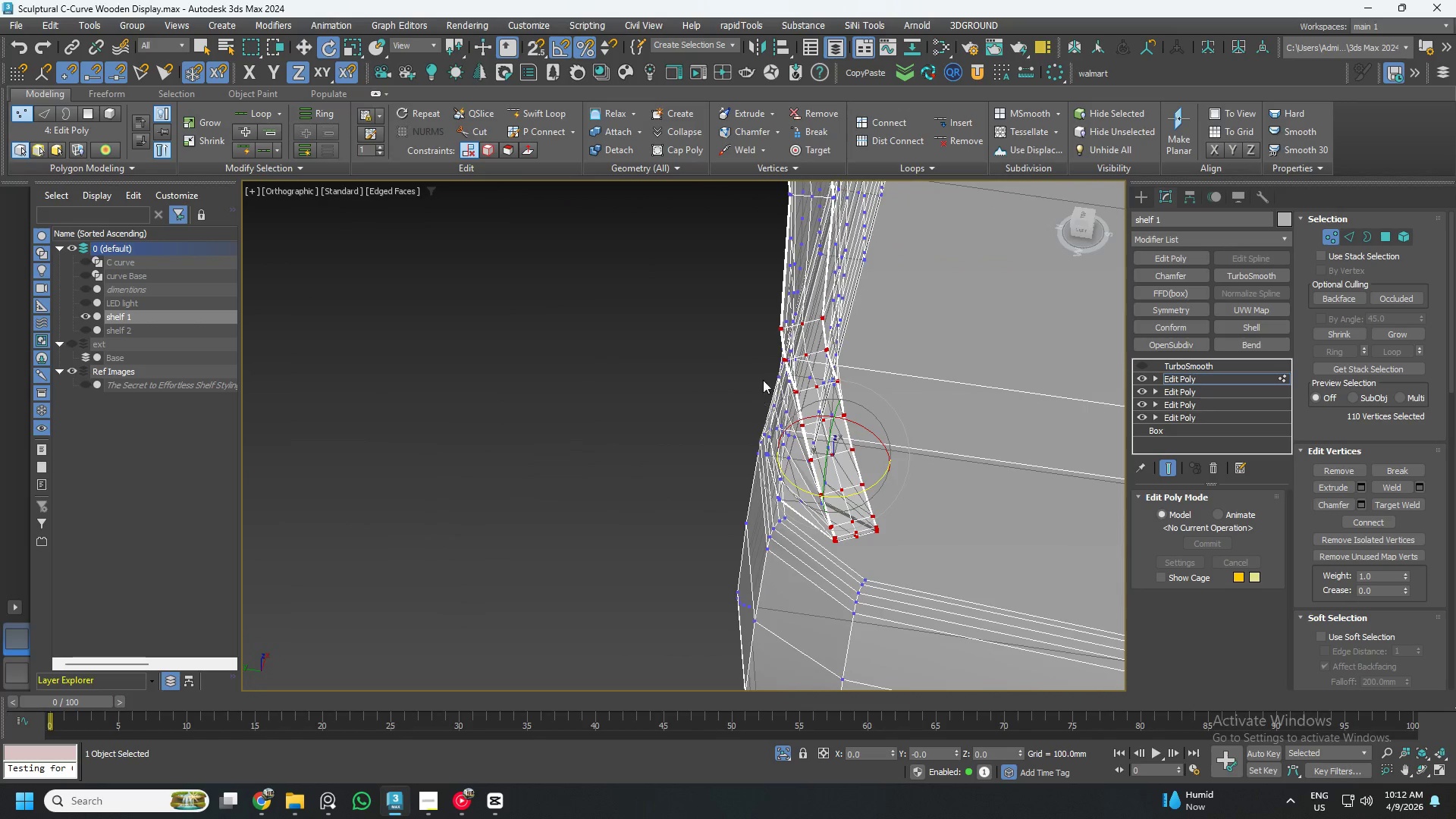 
hold_key(key=AltLeft, duration=0.48)
 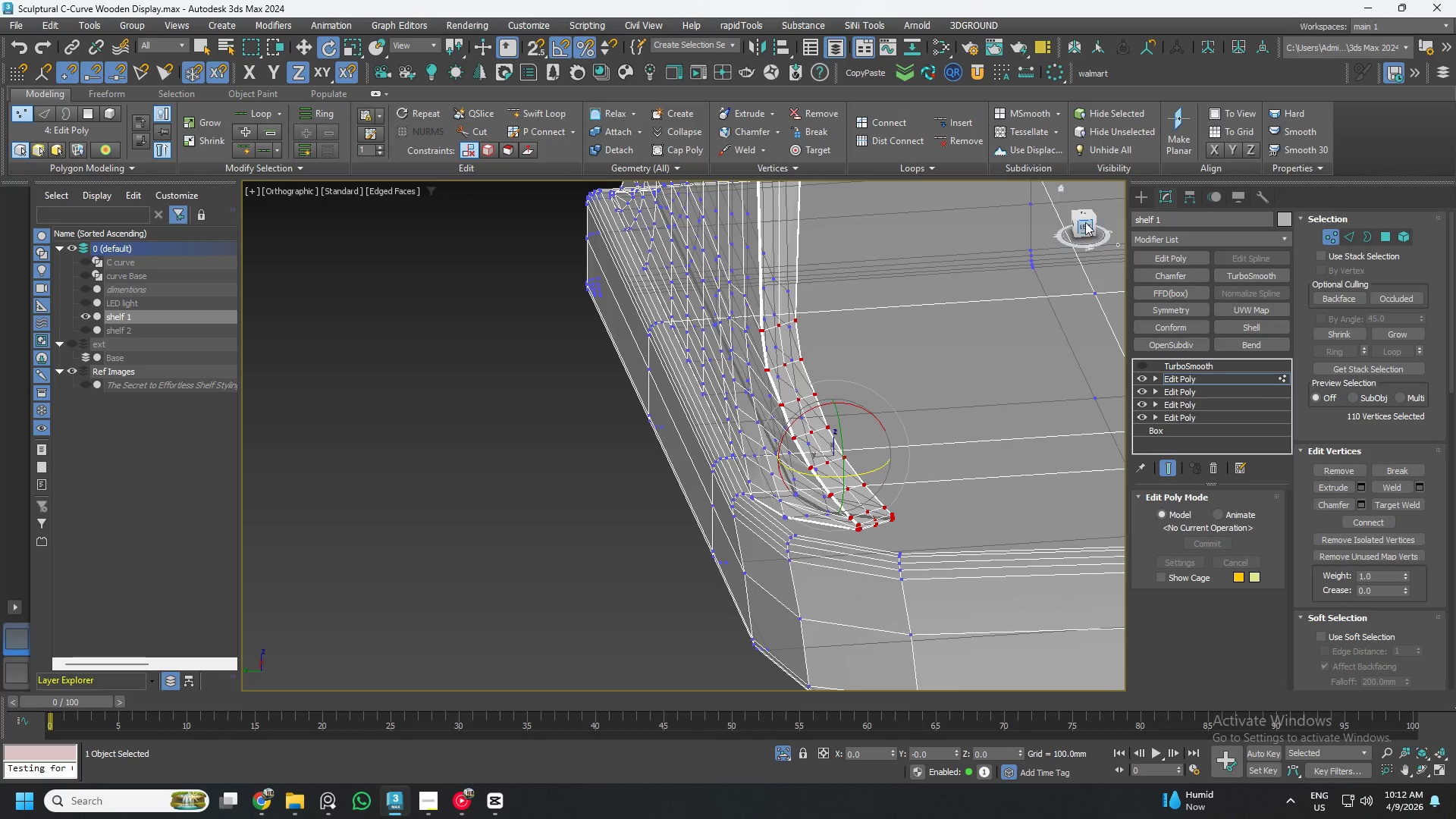 
left_click([1084, 224])
 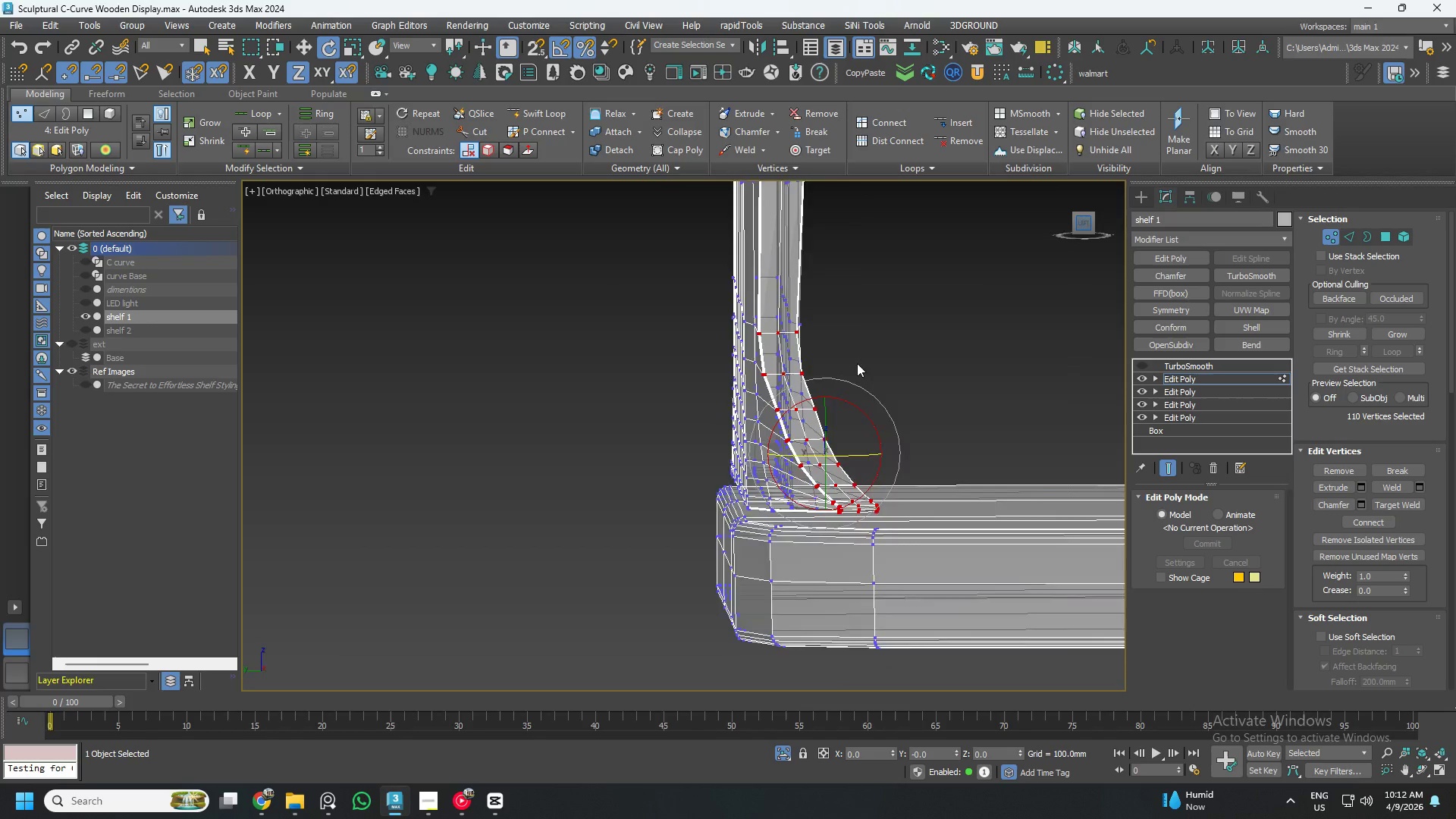 
key(1)
 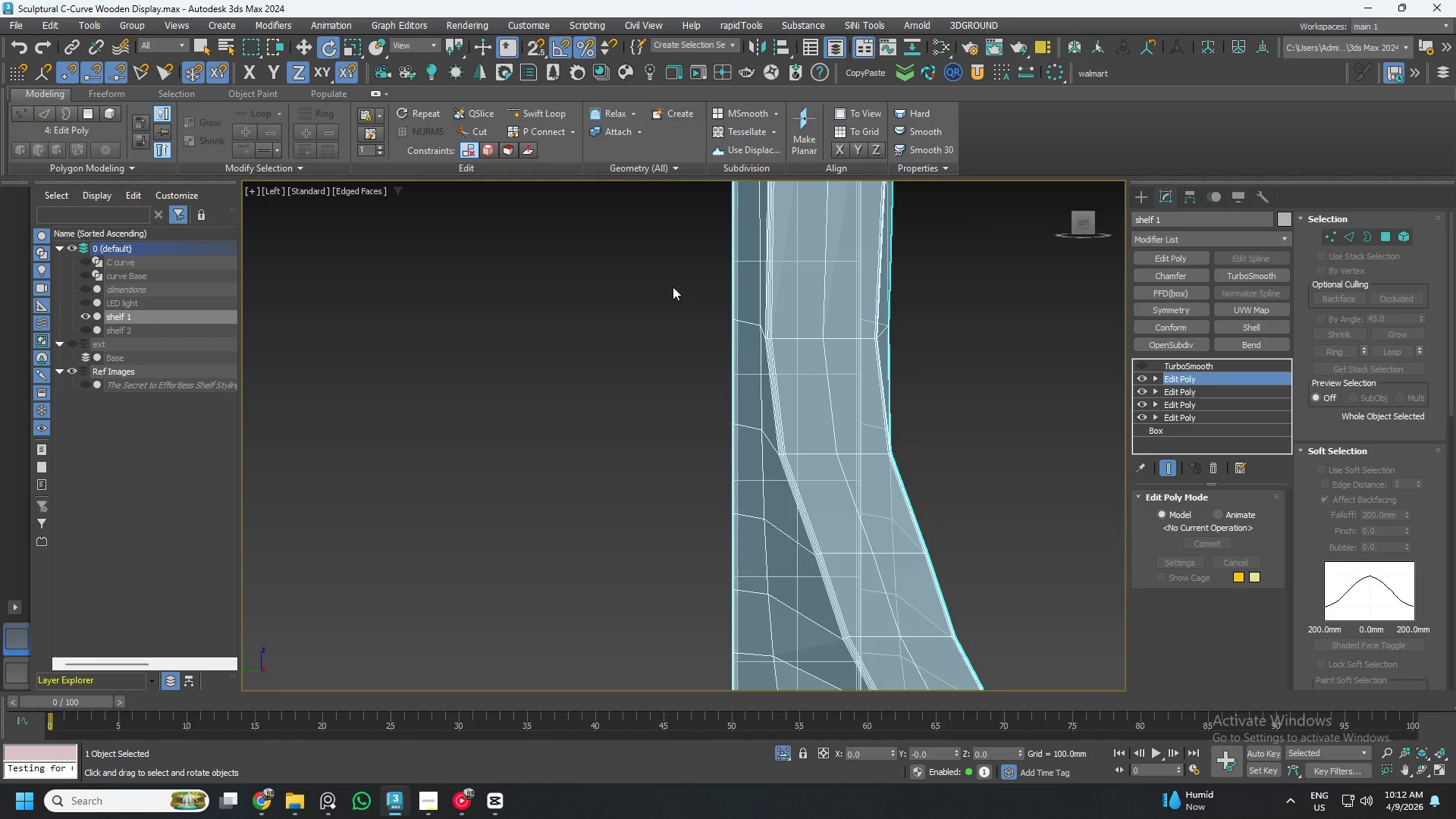 
scroll: coordinate [745, 329], scroll_direction: up, amount: 3.0
 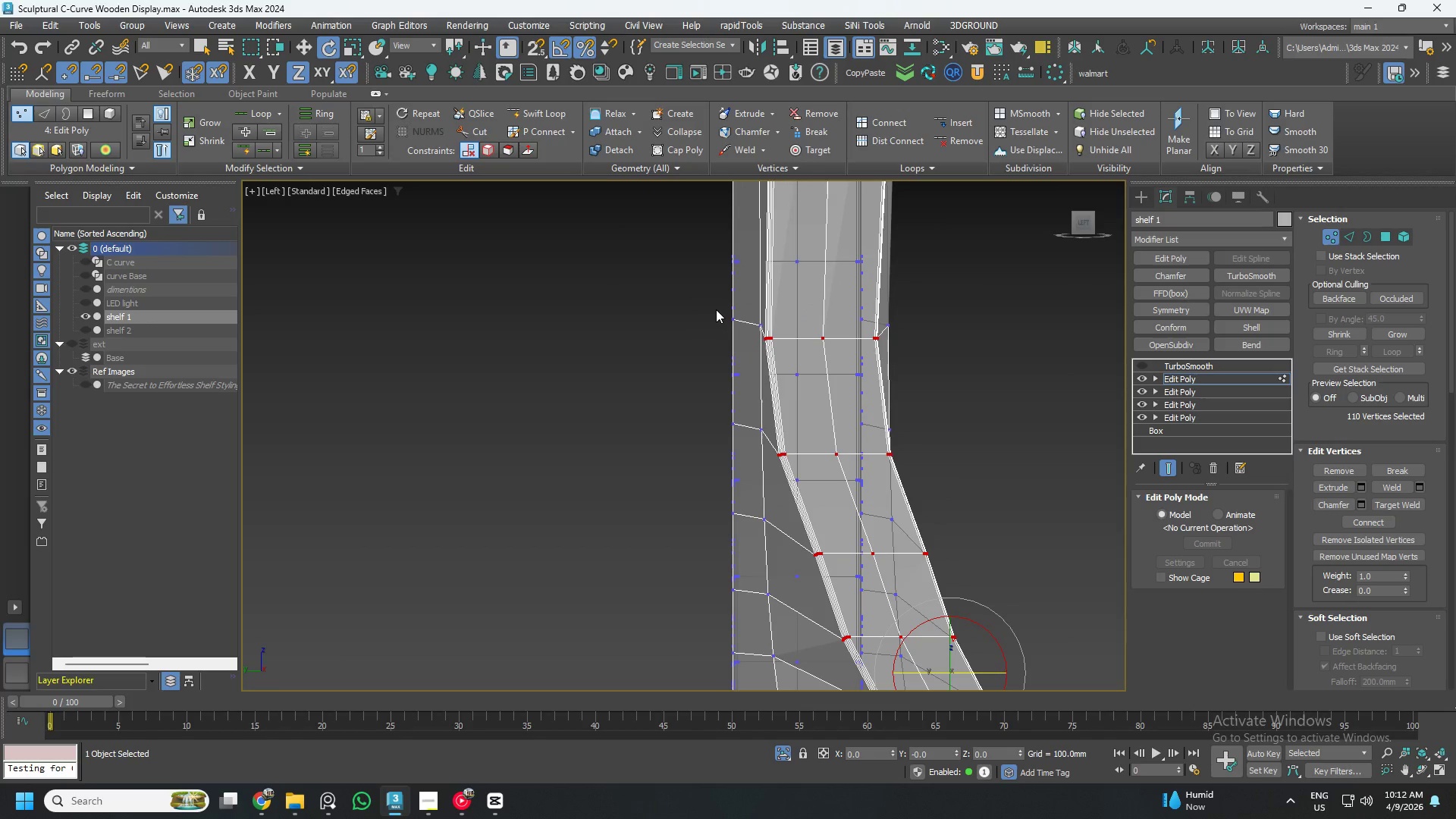 
type(1w)
 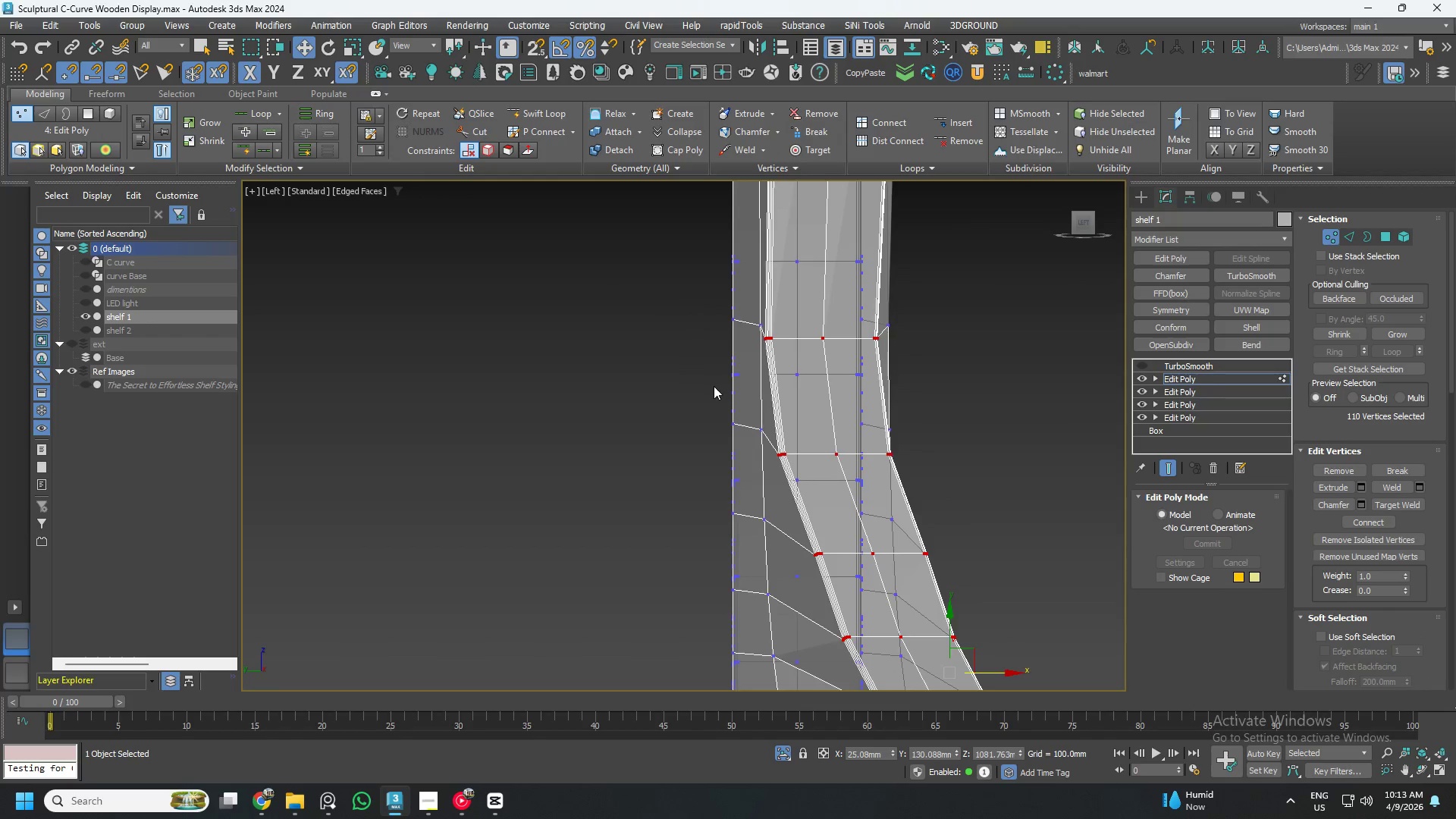 
hold_key(key=AltLeft, duration=1.5)
 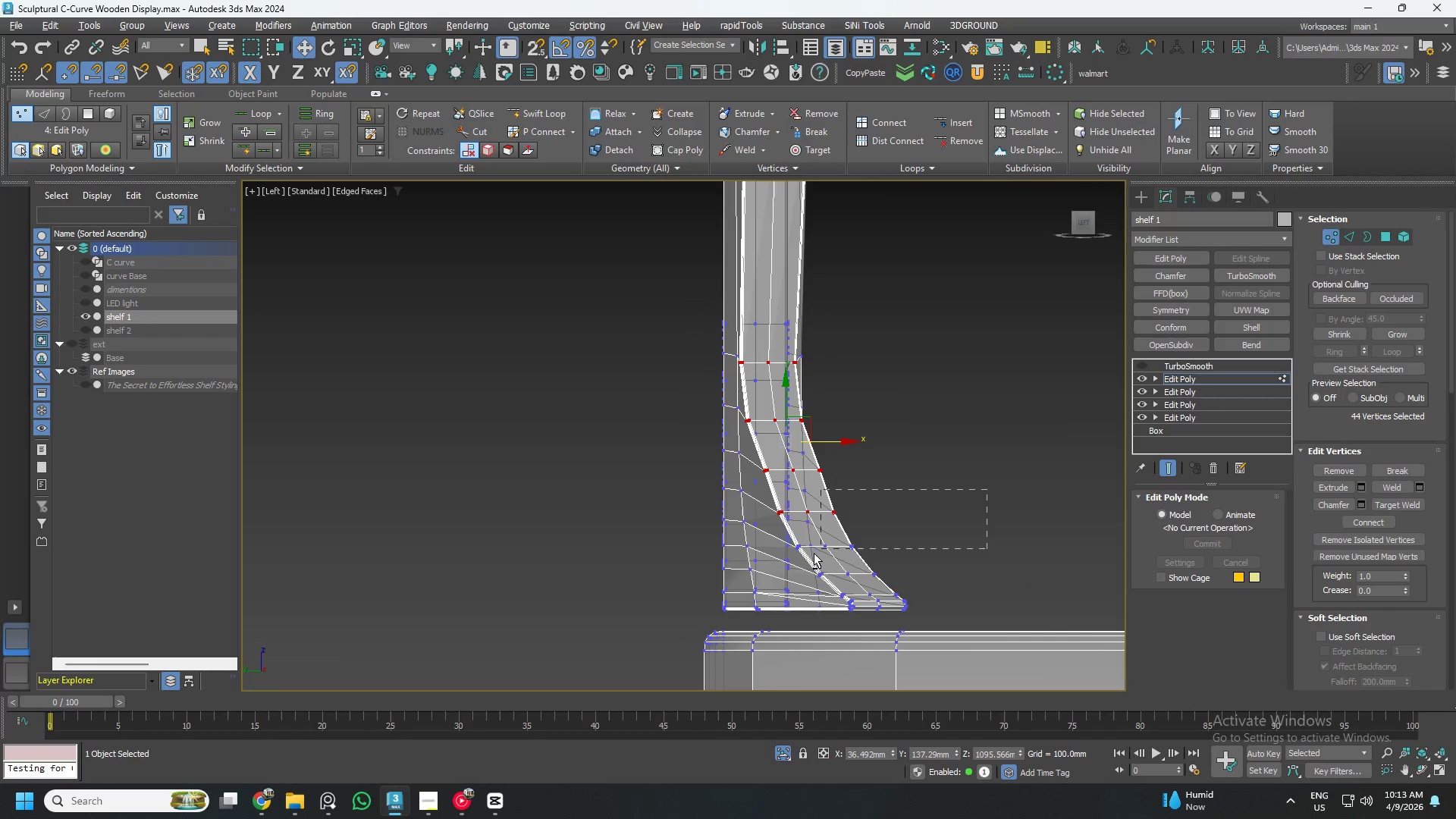 
scroll: coordinate [714, 387], scroll_direction: down, amount: 2.0
 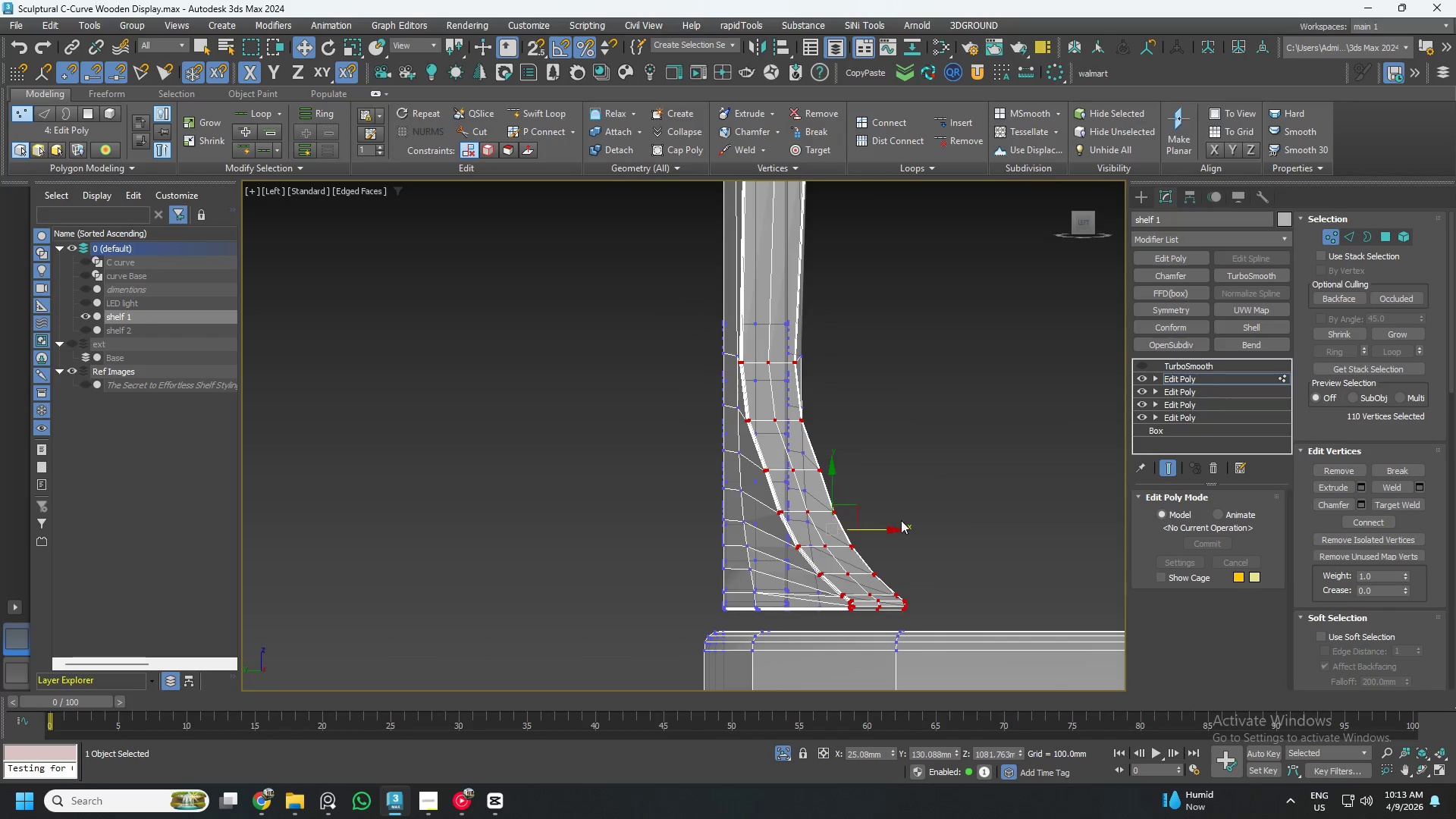 
left_click_drag(start_coordinate=[1034, 516], to_coordinate=[699, 648])
 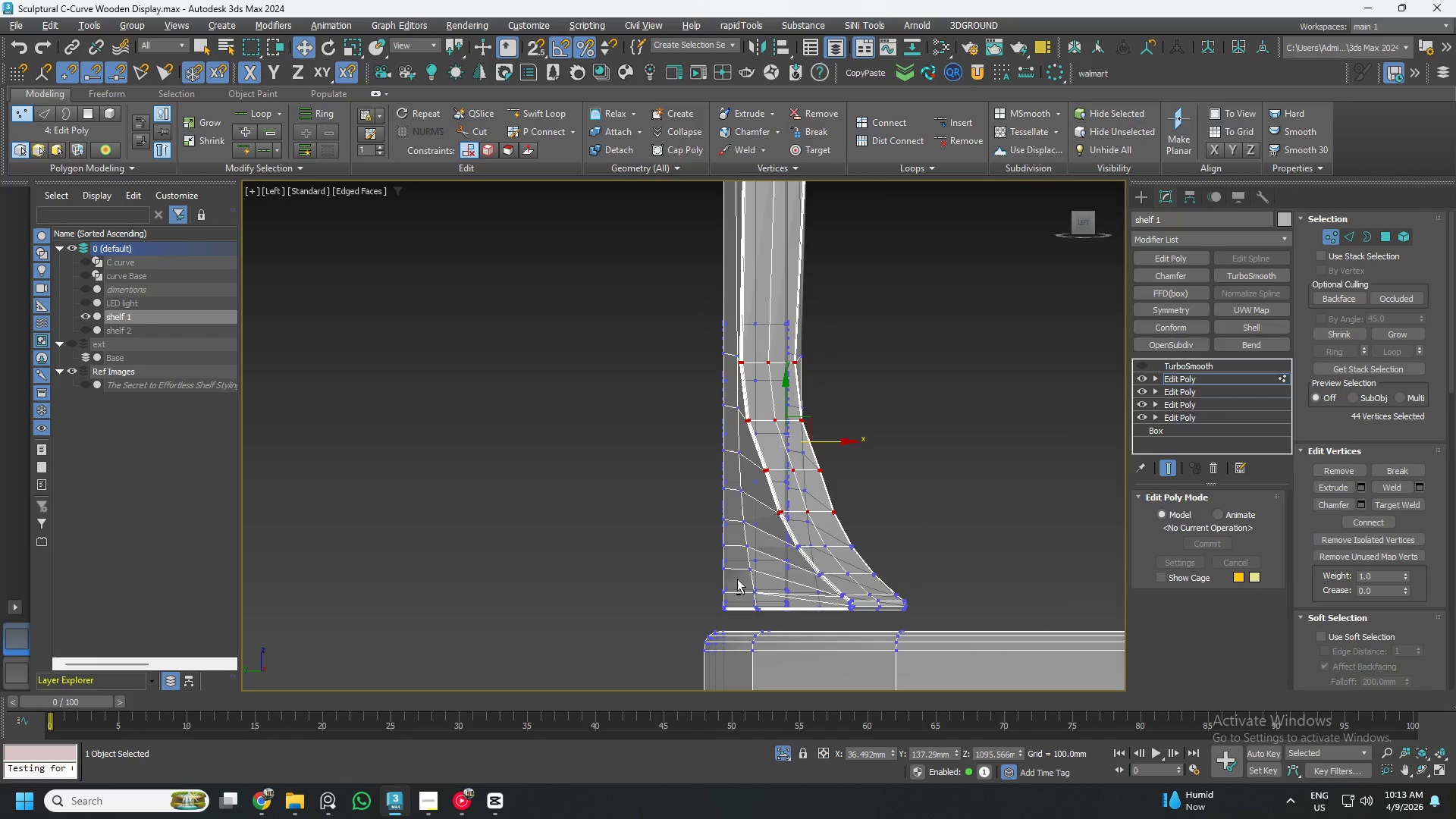 
hold_key(key=AltLeft, duration=1.25)
left_click_drag(start_coordinate=[988, 491], to_coordinate=[636, 582])
 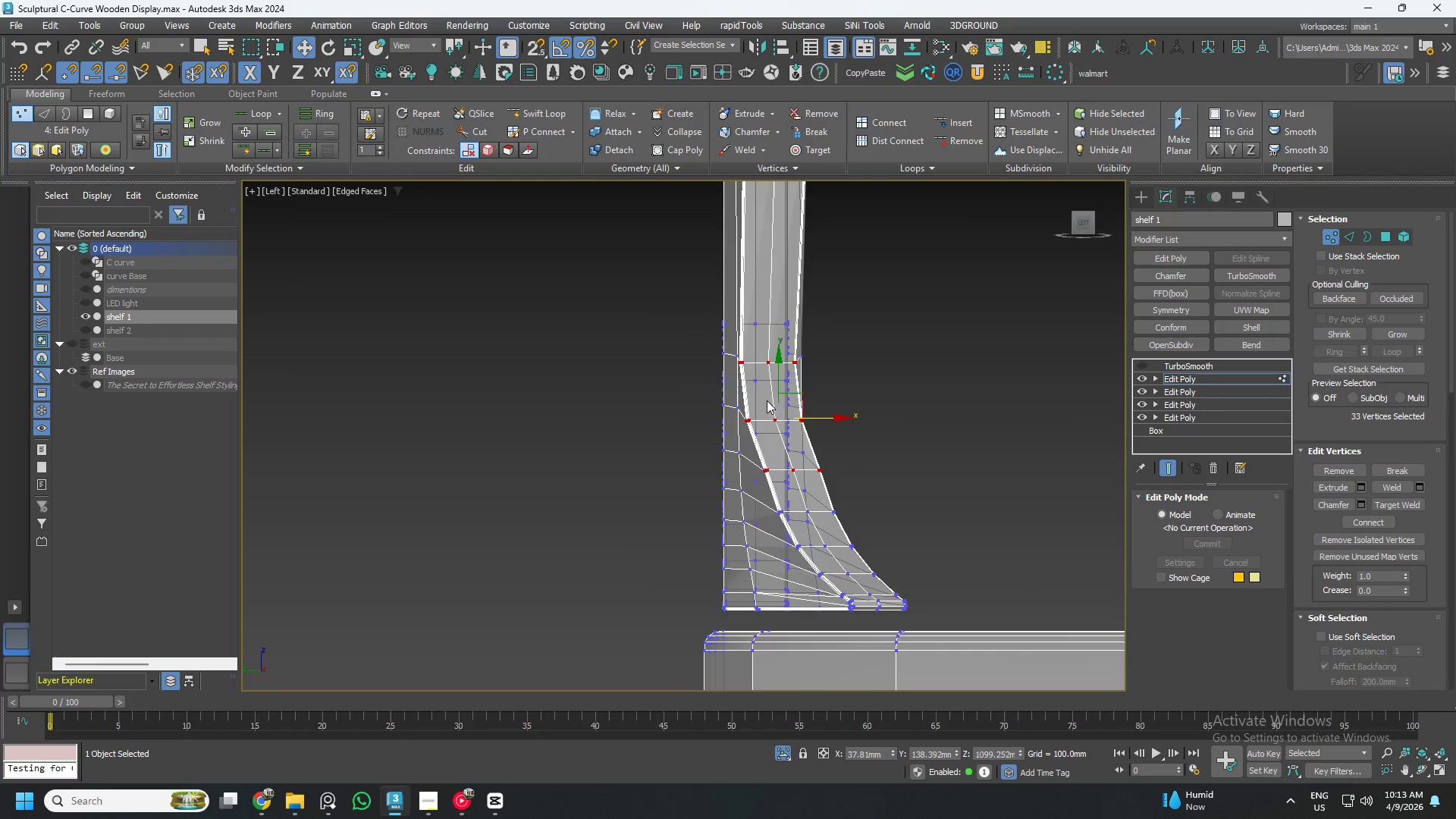 
scroll: coordinate [778, 393], scroll_direction: up, amount: 3.0
 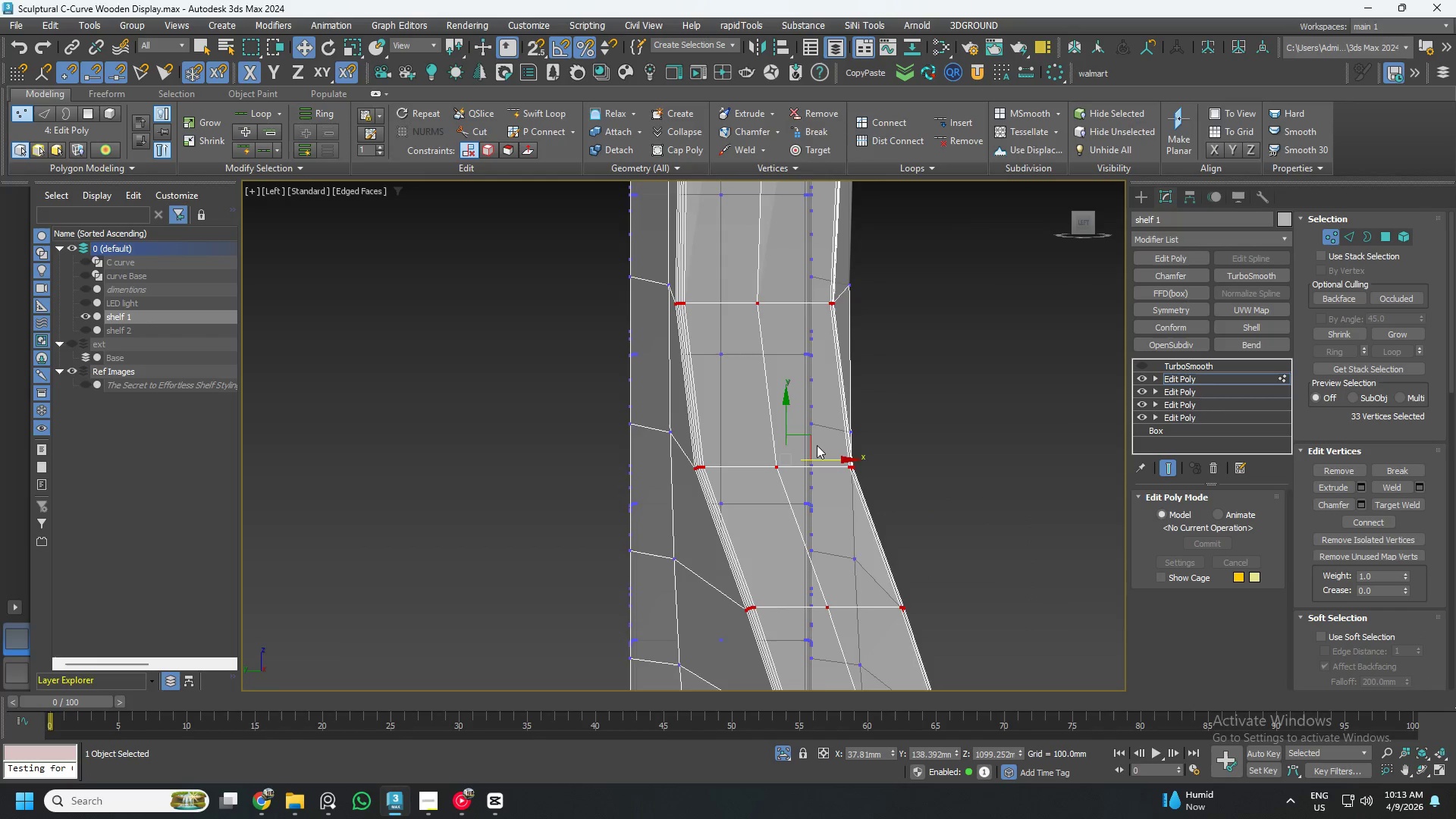 
scroll: coordinate [817, 445], scroll_direction: down, amount: 1.0
 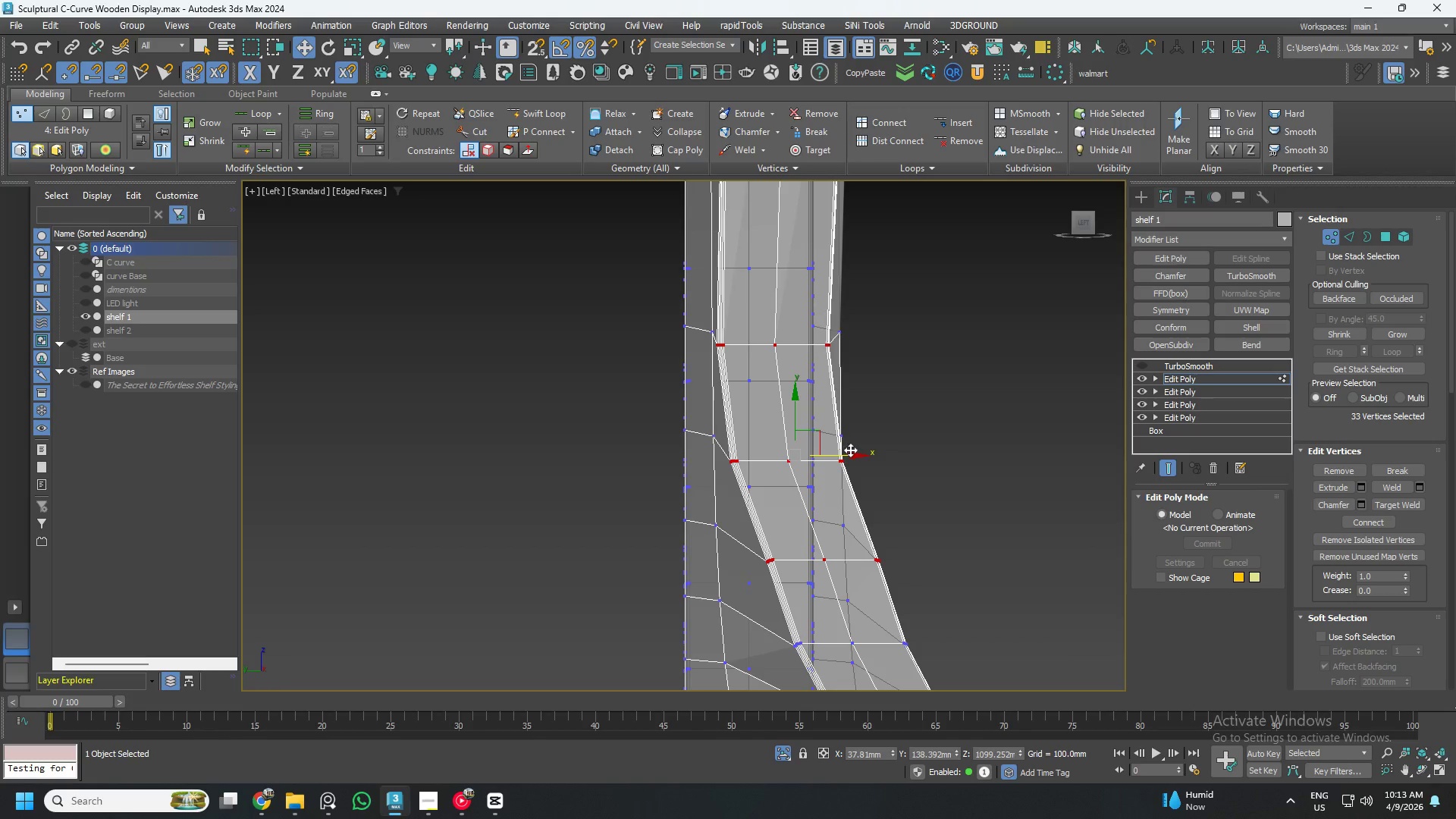 
left_click_drag(start_coordinate=[846, 455], to_coordinate=[836, 460])
 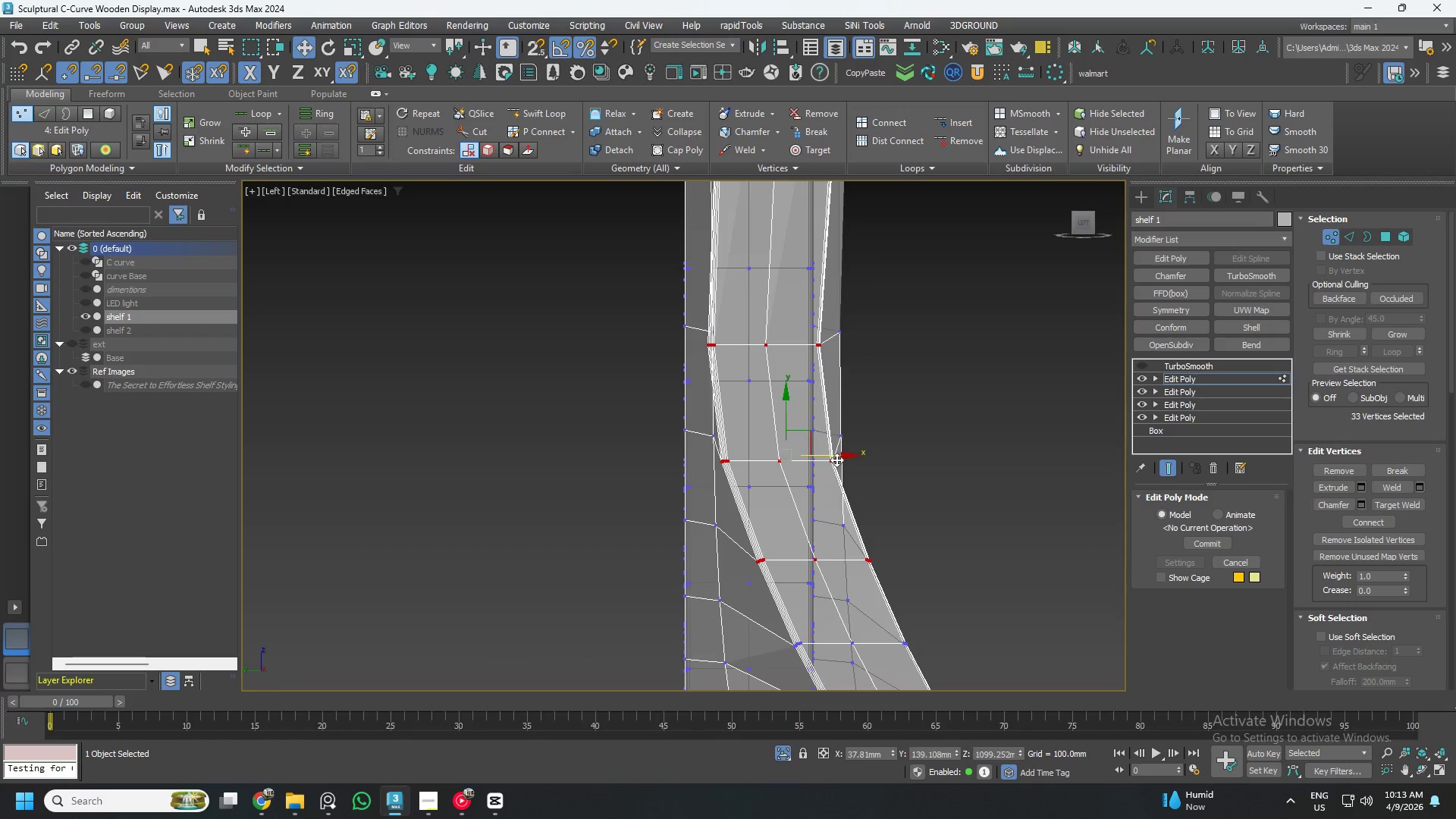 
hold_key(key=AltLeft, duration=0.78)
left_click_drag(start_coordinate=[937, 549], to_coordinate=[609, 620])
 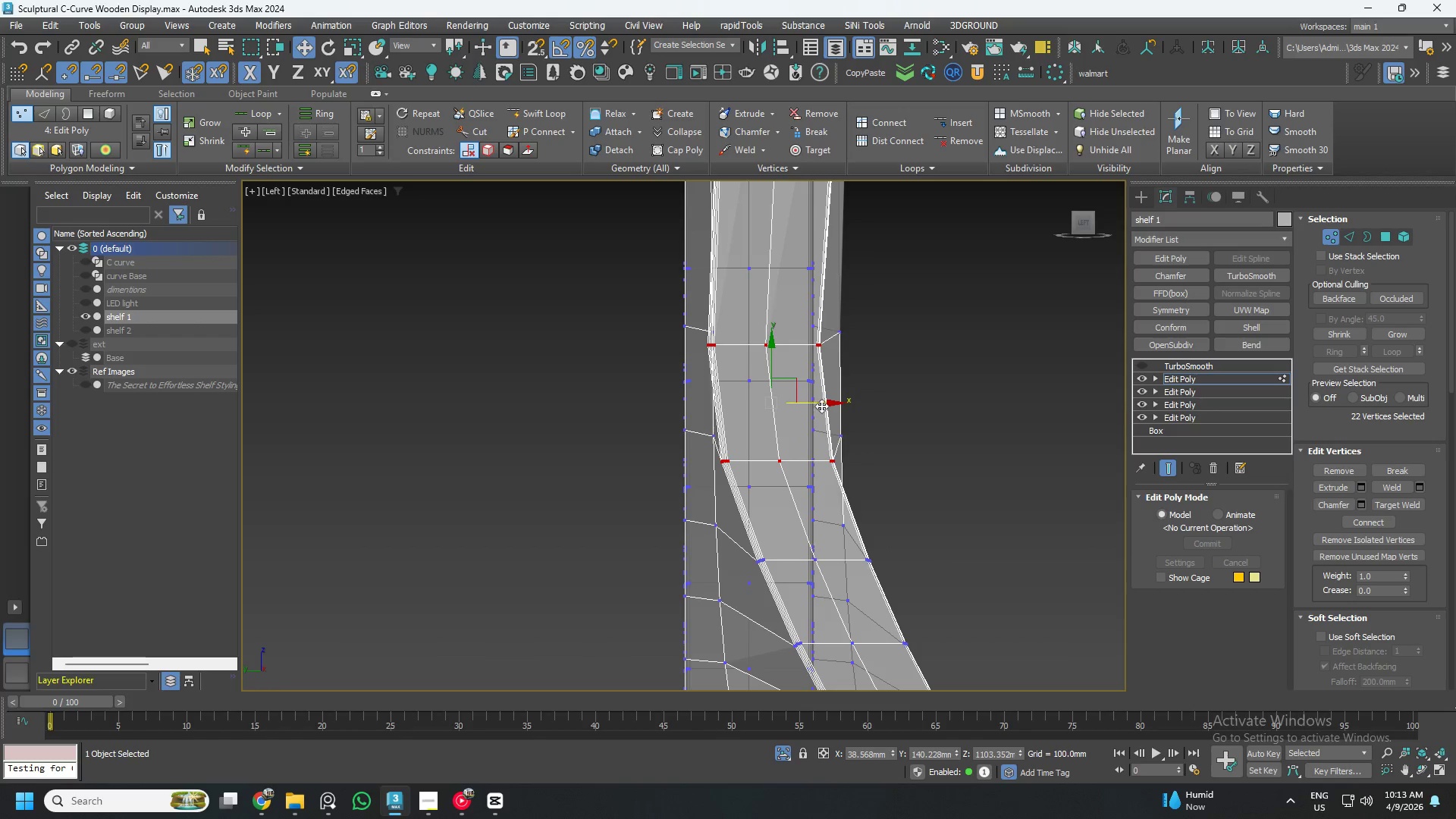 
left_click_drag(start_coordinate=[823, 404], to_coordinate=[833, 412])
 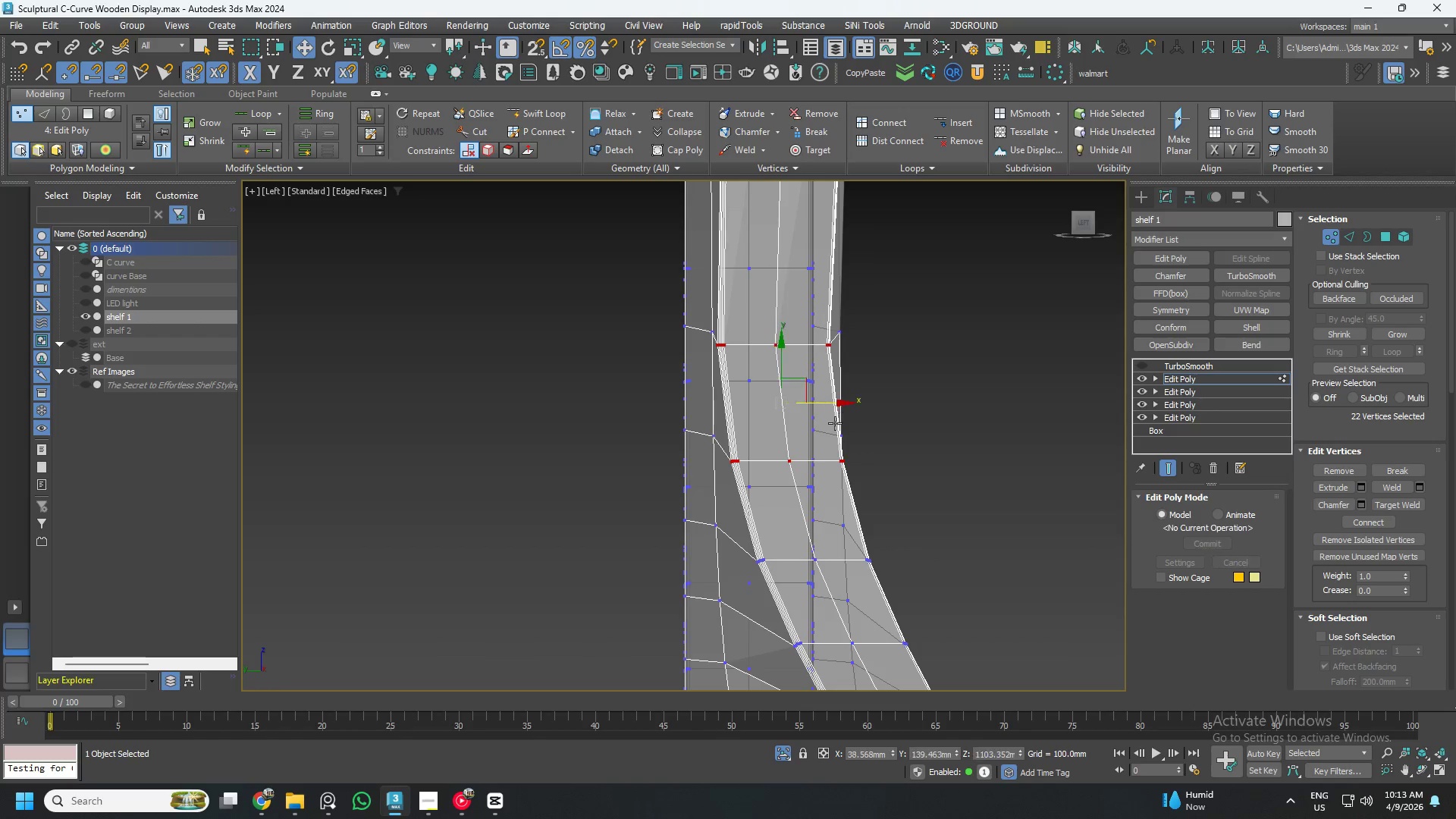 
hold_key(key=AltLeft, duration=0.8)
left_click_drag(start_coordinate=[886, 437], to_coordinate=[603, 513])
 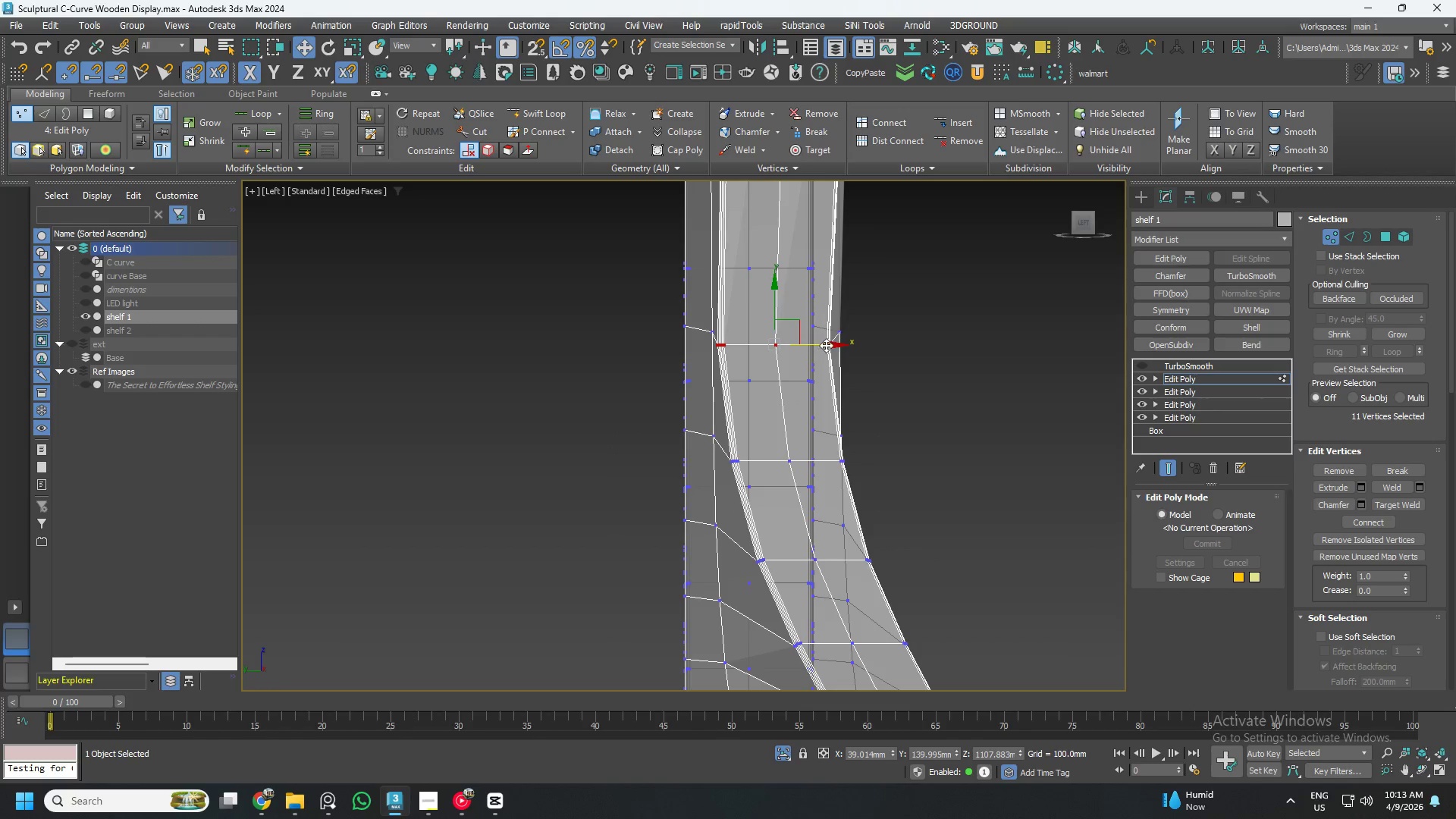 
left_click_drag(start_coordinate=[824, 344], to_coordinate=[833, 356])
 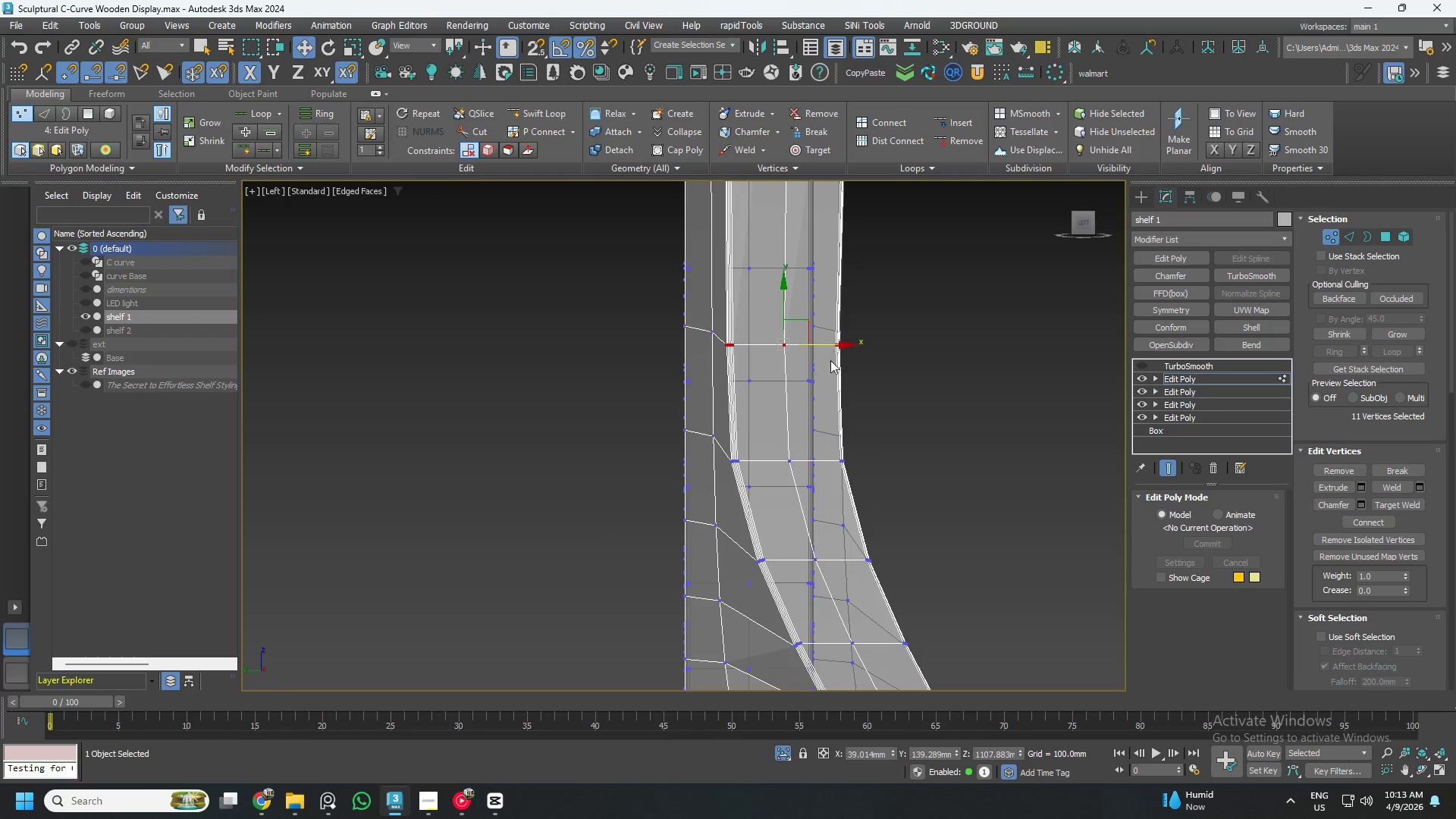 
scroll: coordinate [827, 365], scroll_direction: down, amount: 4.0
 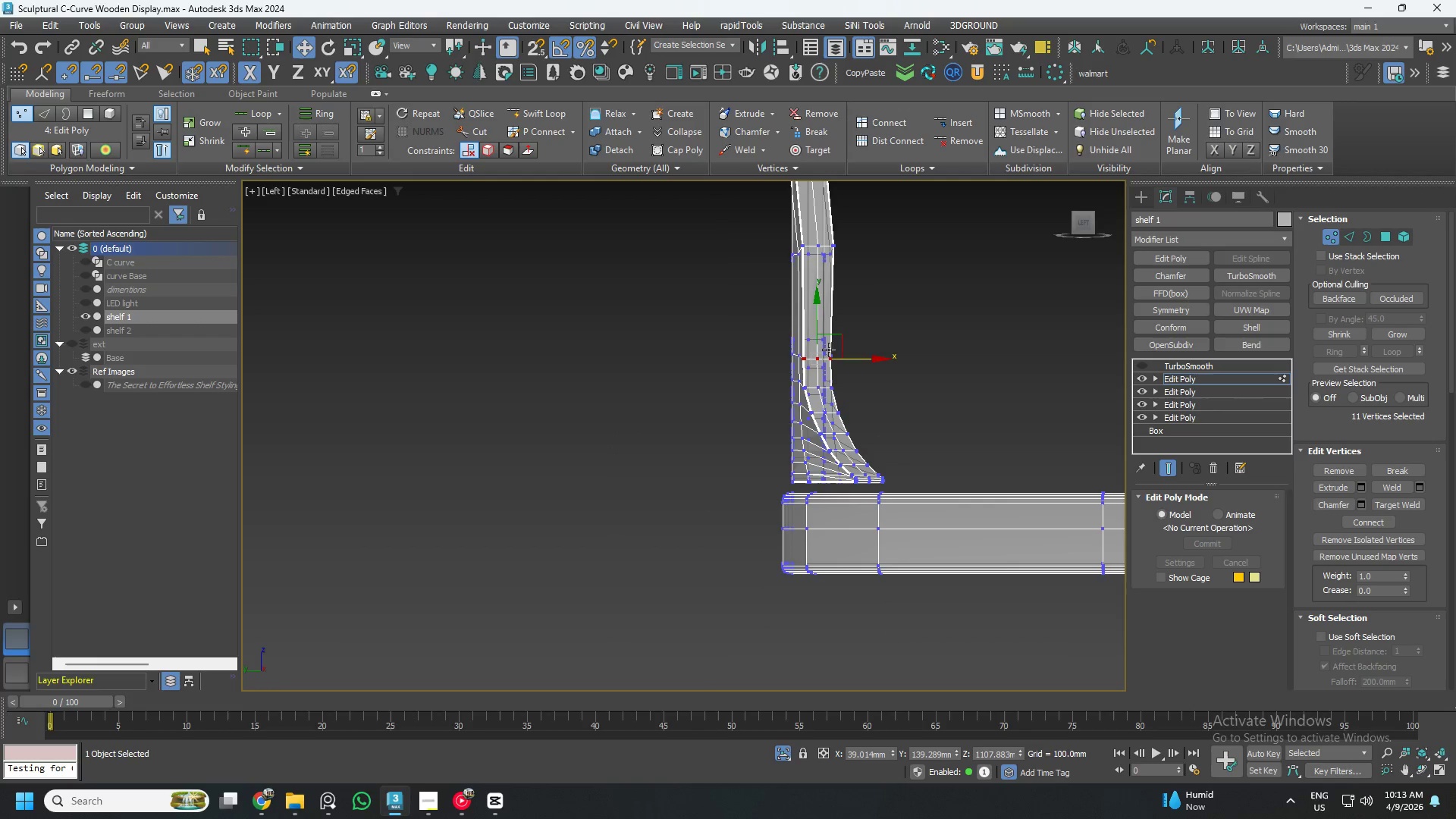 
scroll: coordinate [828, 330], scroll_direction: up, amount: 1.0
 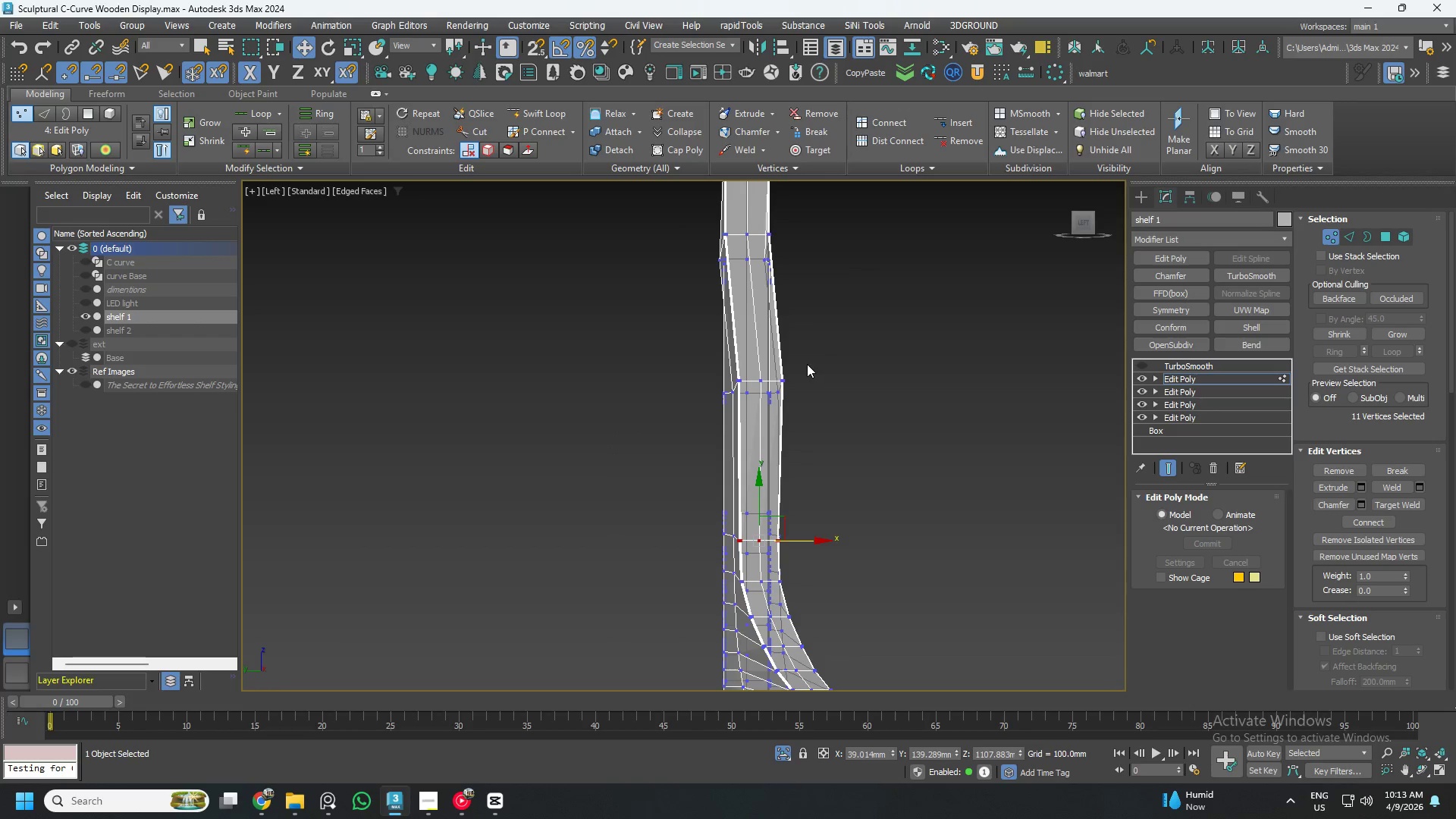 
left_click_drag(start_coordinate=[836, 347], to_coordinate=[651, 404])
 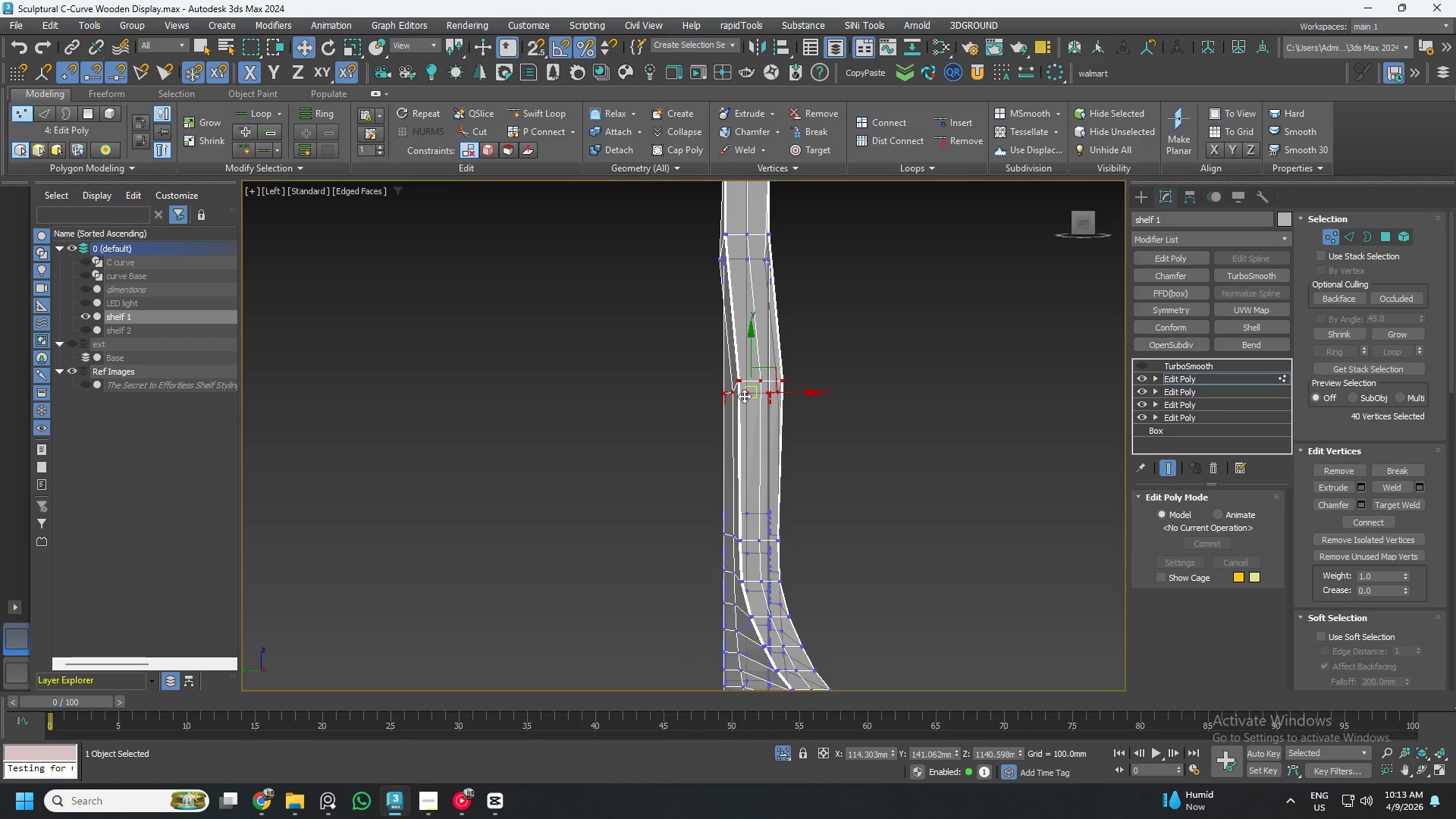 
hold_key(key=AltLeft, duration=0.67)
 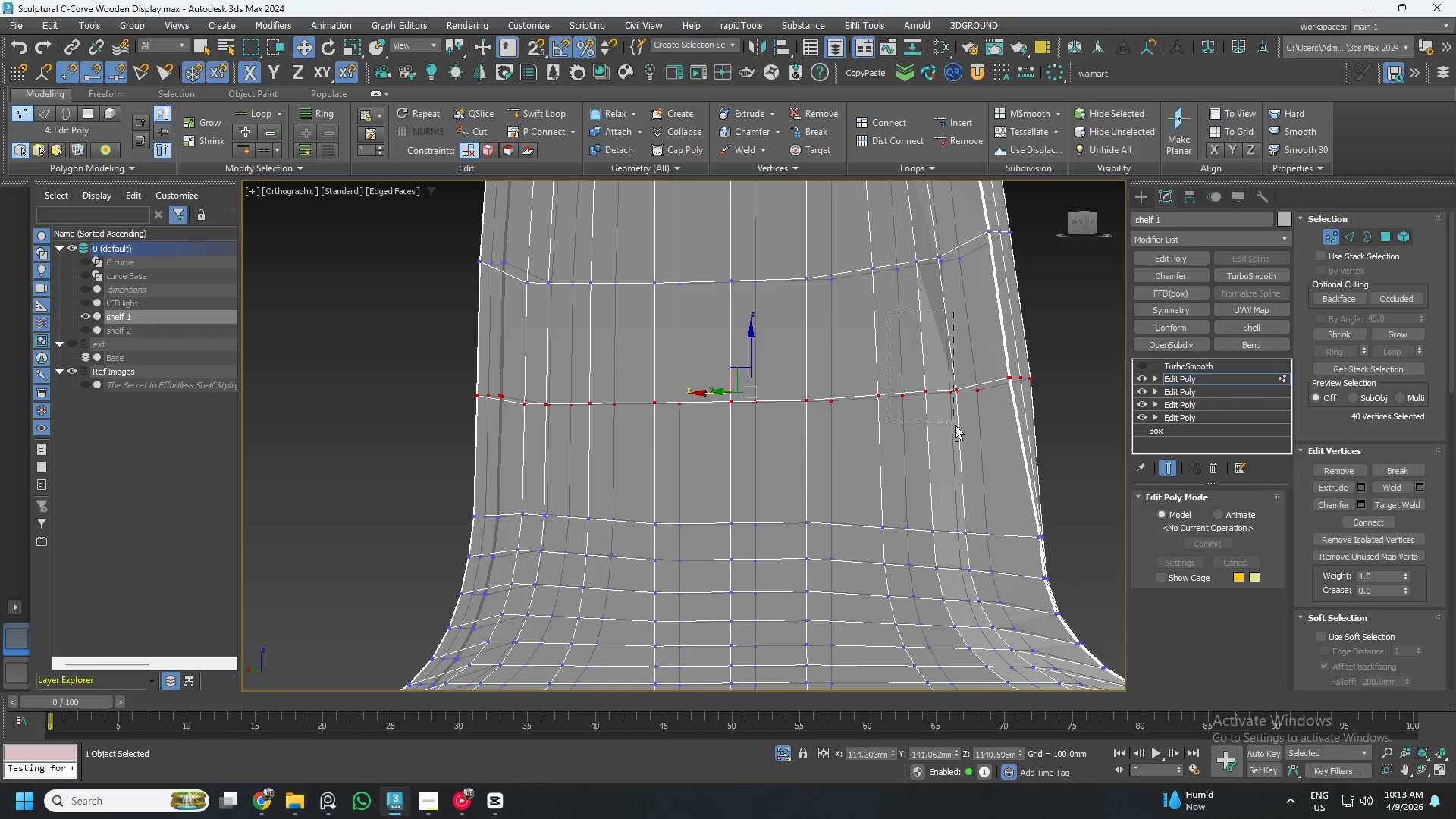 
hold_key(key=AltLeft, duration=1.5)
left_click_drag(start_coordinate=[887, 313], to_coordinate=[985, 463])
 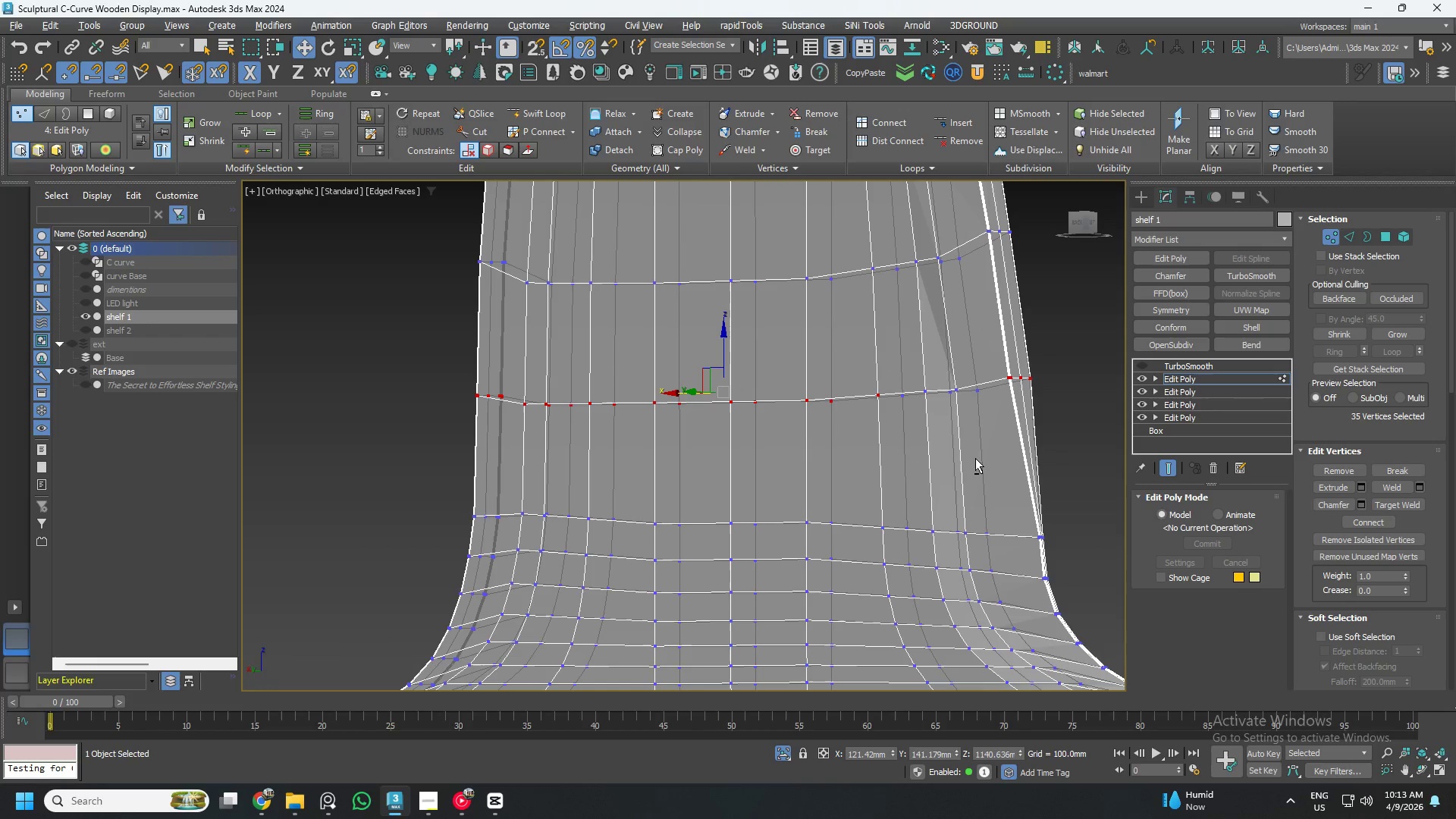 
hold_key(key=AltLeft, duration=1.08)
left_click_drag(start_coordinate=[934, 457], to_coordinate=[397, 299])
 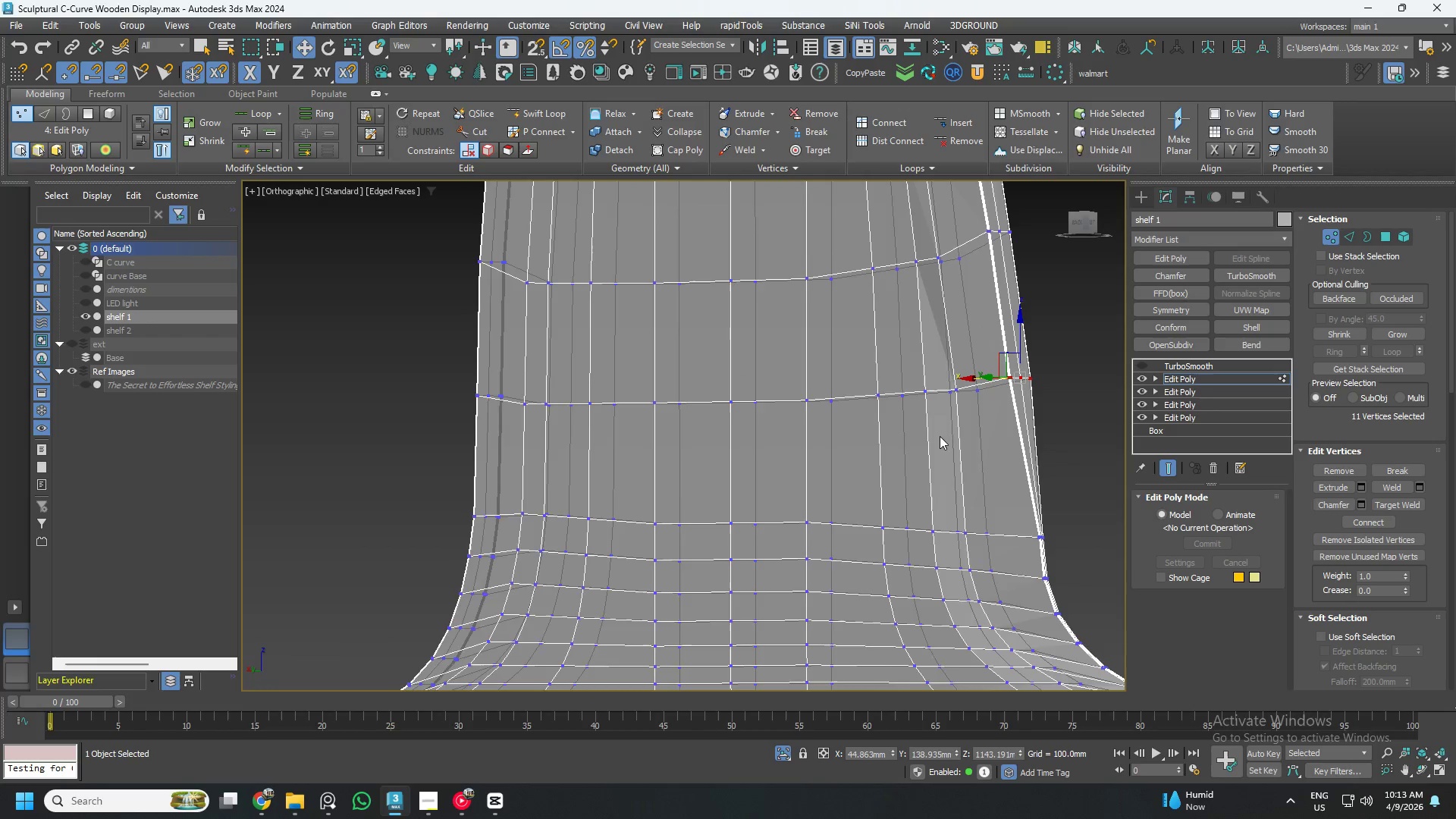 
hold_key(key=AltLeft, duration=0.56)
 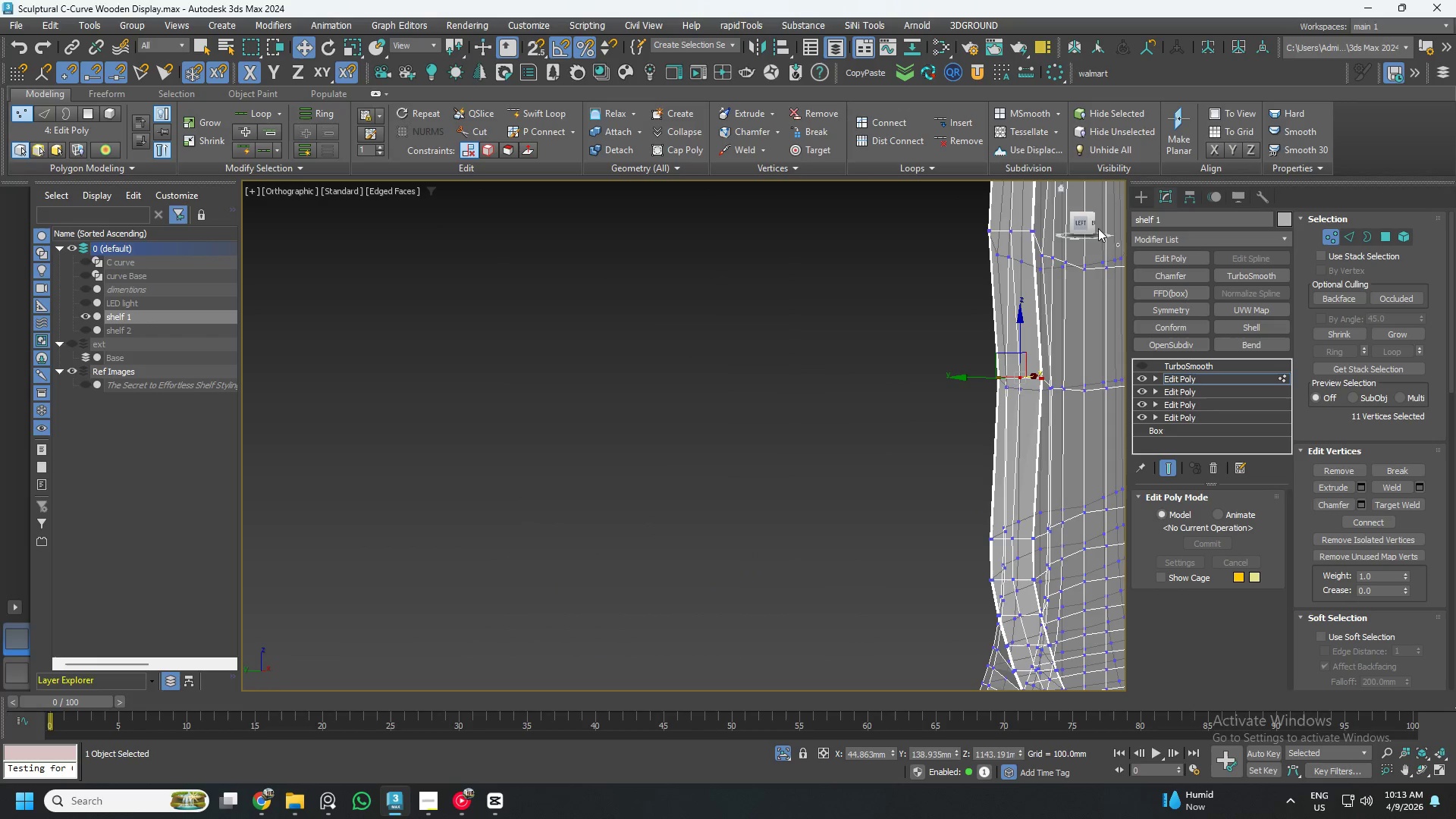 
left_click([1081, 222])
 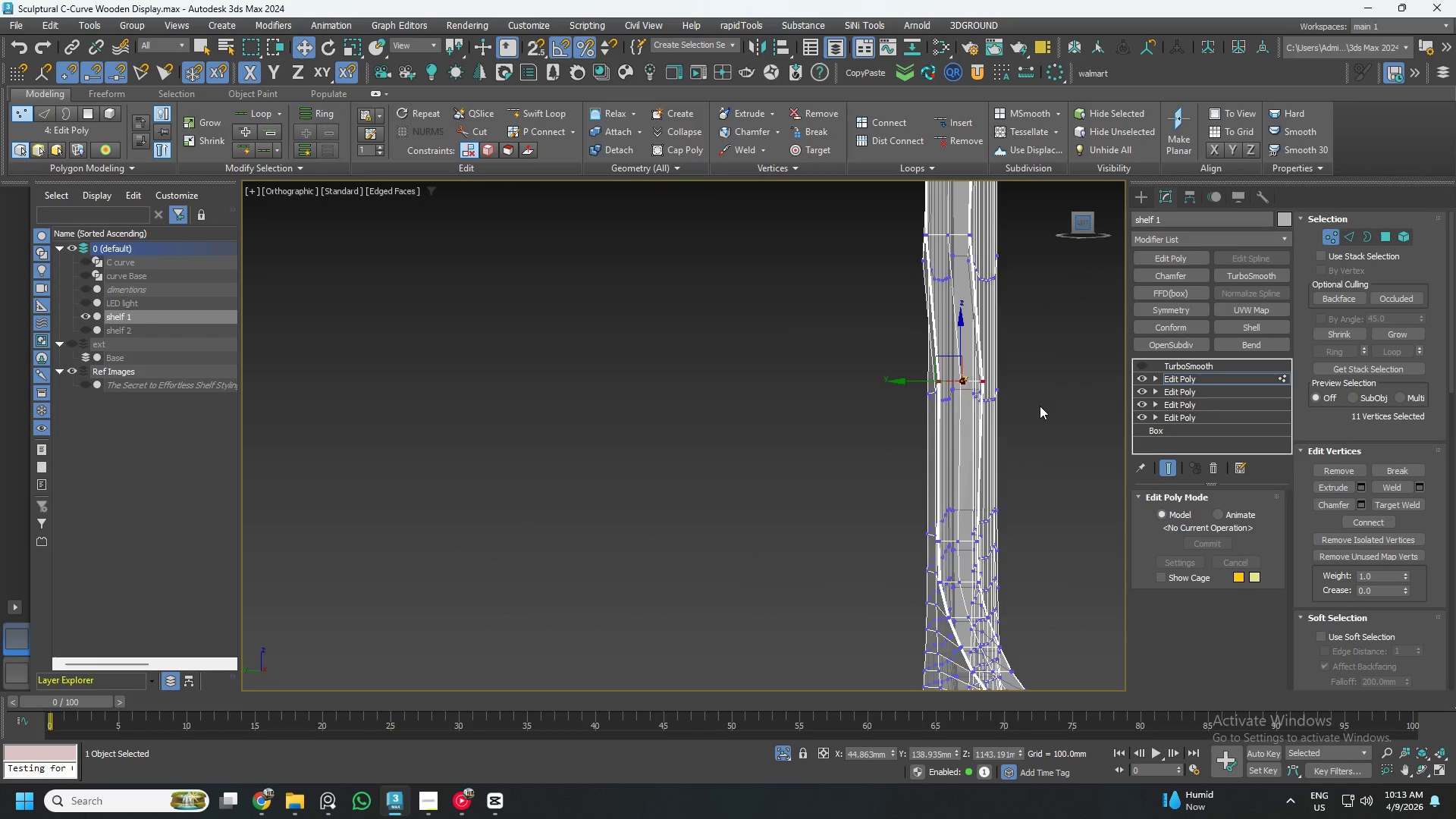 
scroll: coordinate [924, 391], scroll_direction: up, amount: 2.0
 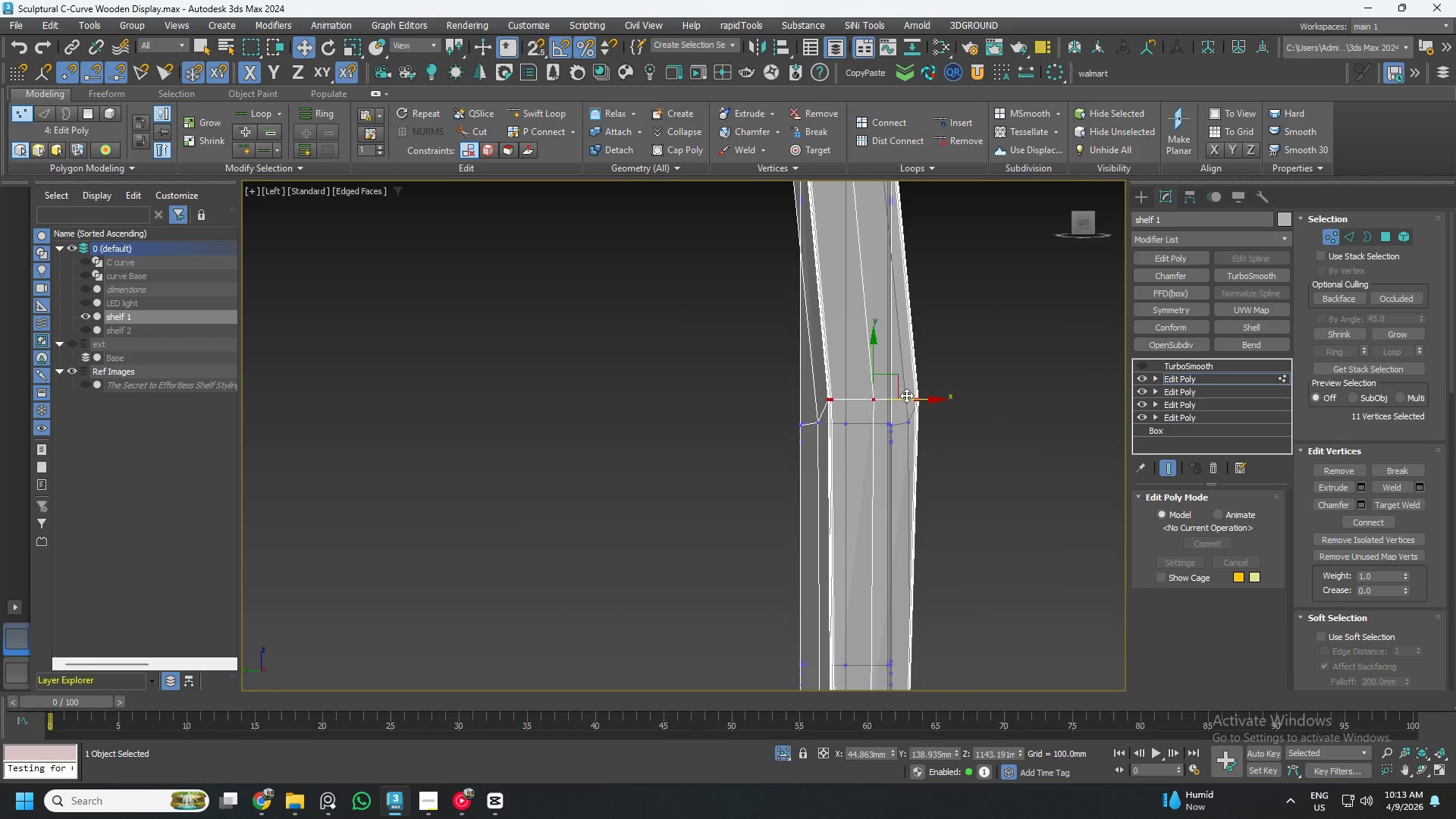 
left_click_drag(start_coordinate=[912, 396], to_coordinate=[915, 421])
 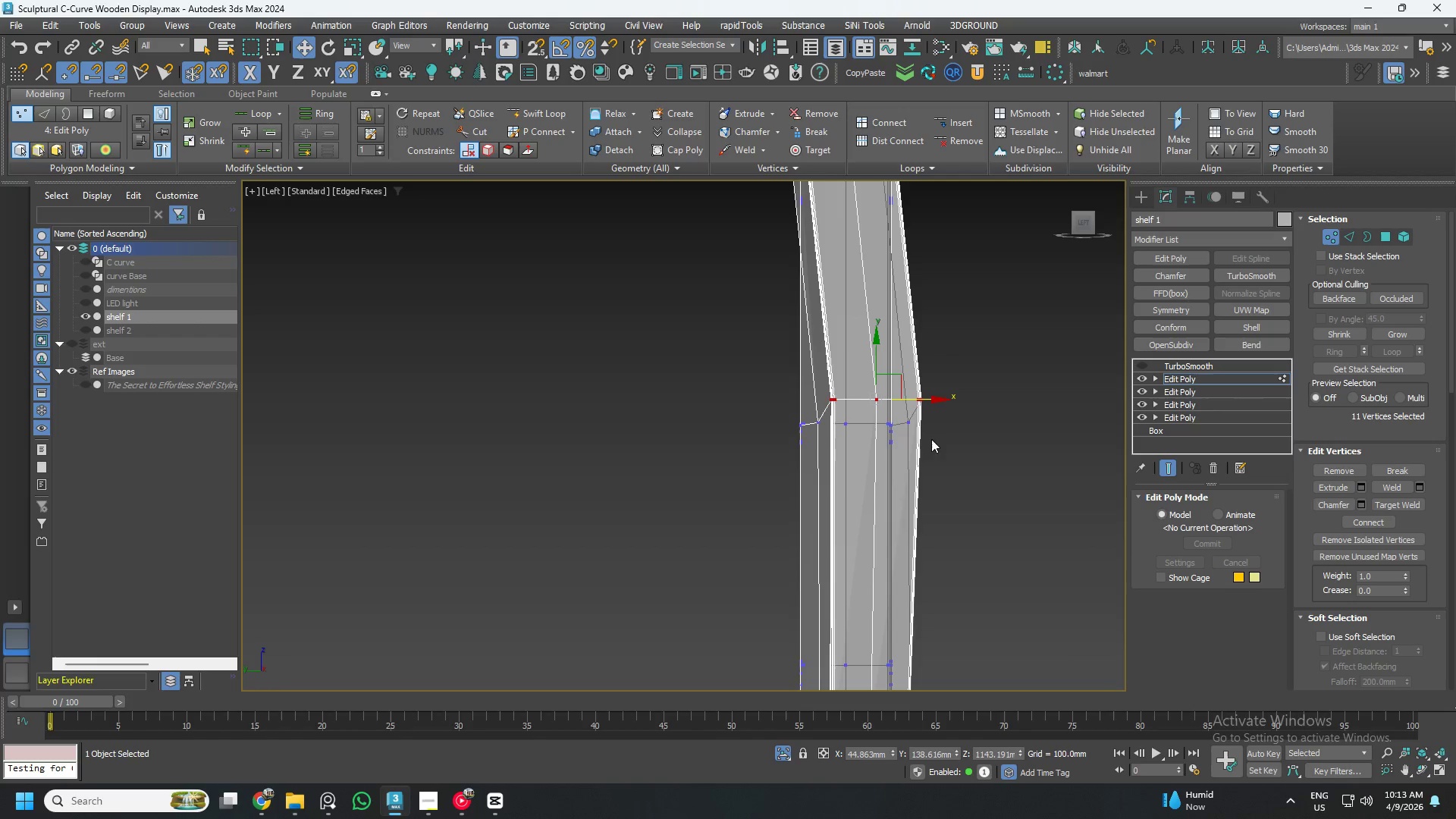 
key(Control+ControlLeft)
 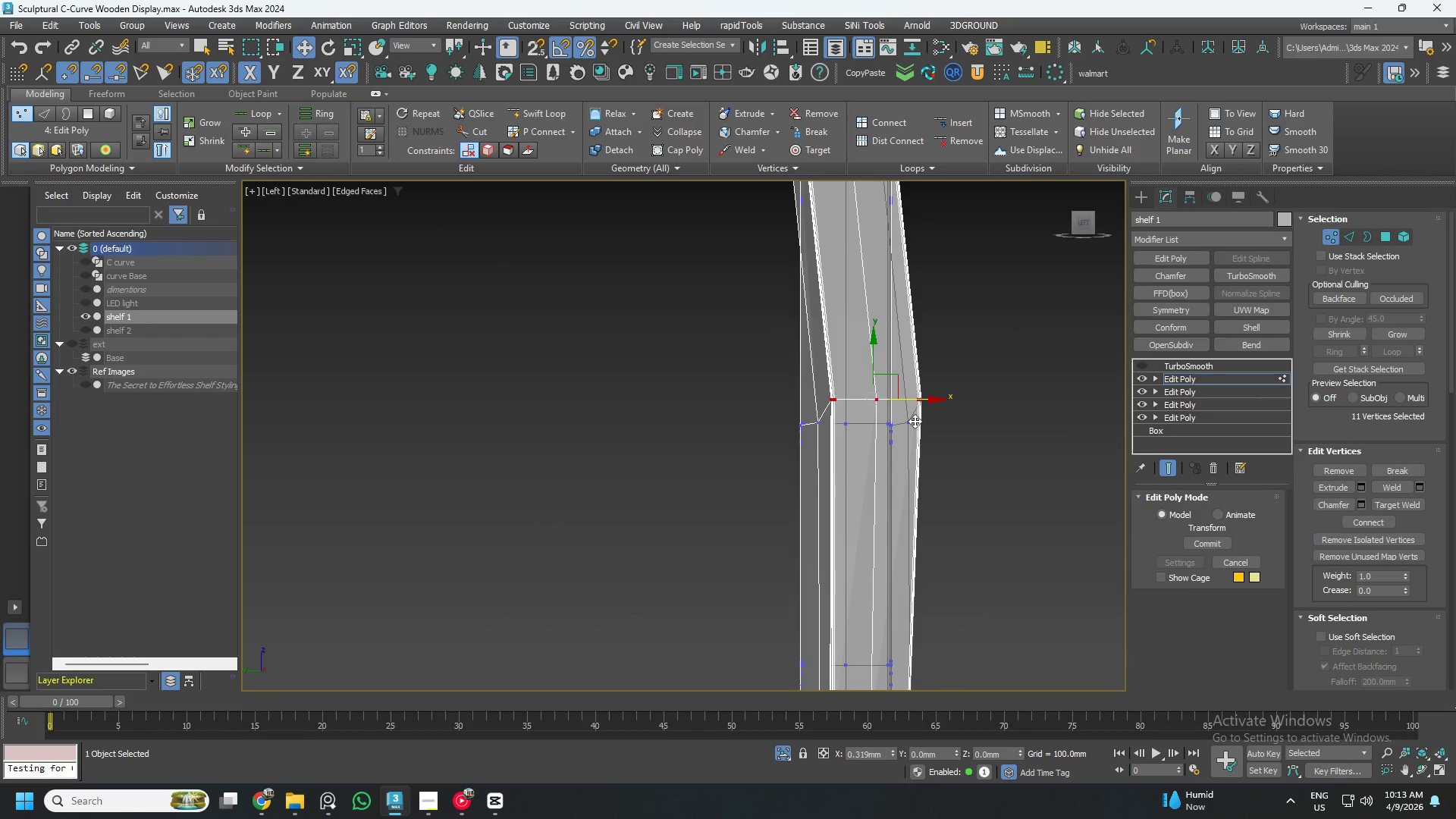 
key(Control+Z)
 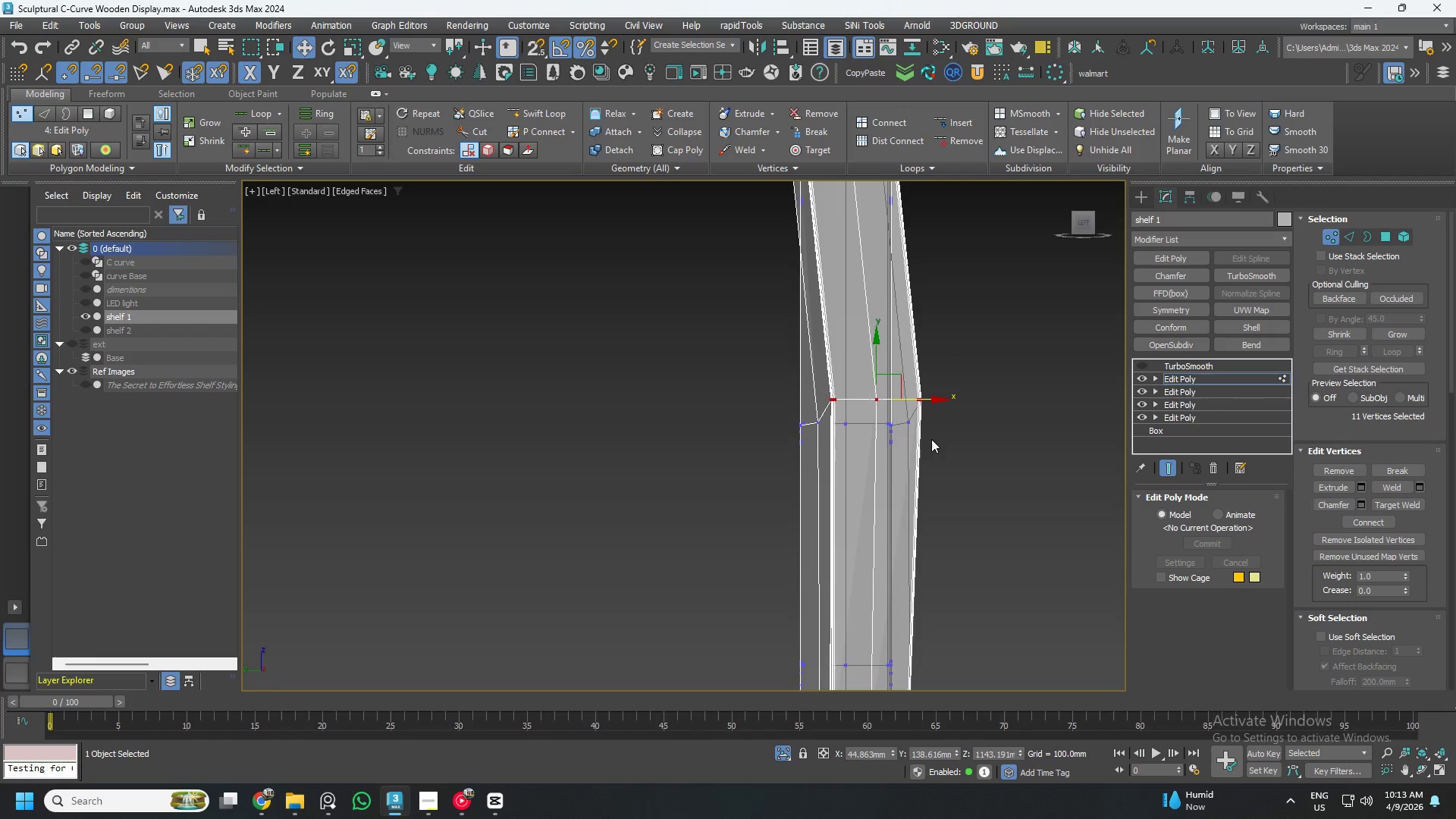 
key(Control+ControlLeft)
 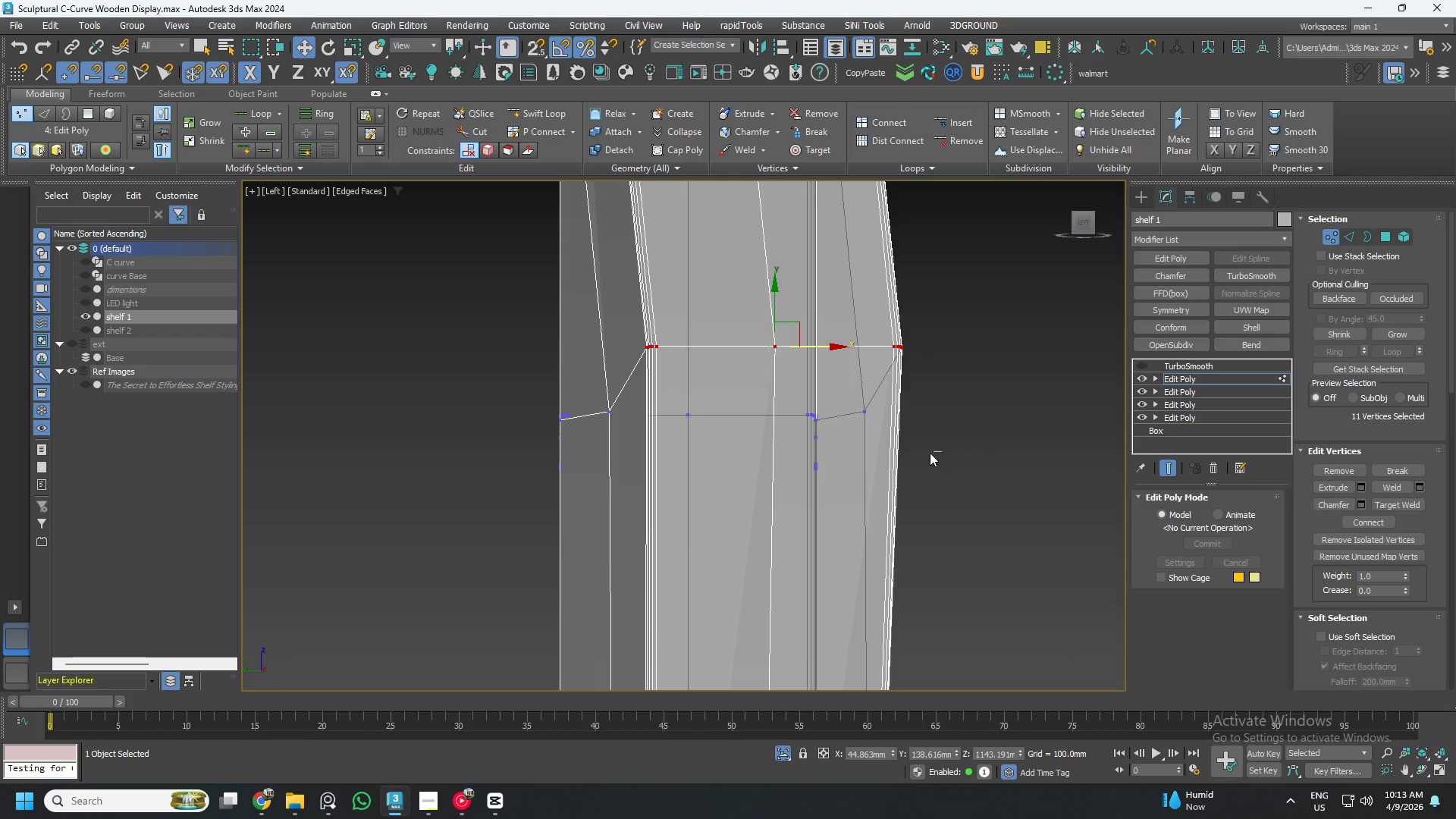 
left_click_drag(start_coordinate=[943, 453], to_coordinate=[858, 383])
 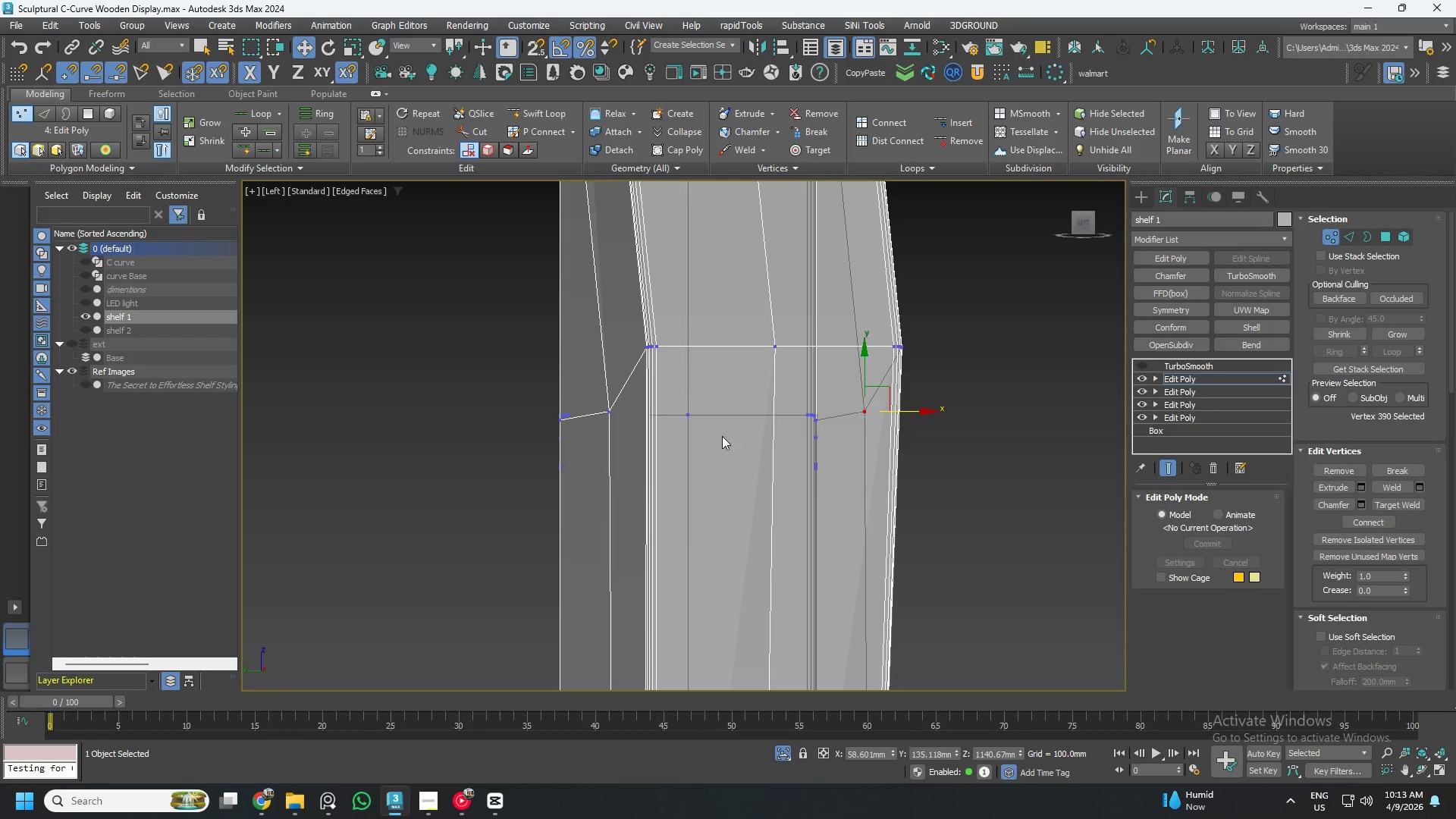 
scroll: coordinate [930, 426], scroll_direction: up, amount: 3.0
 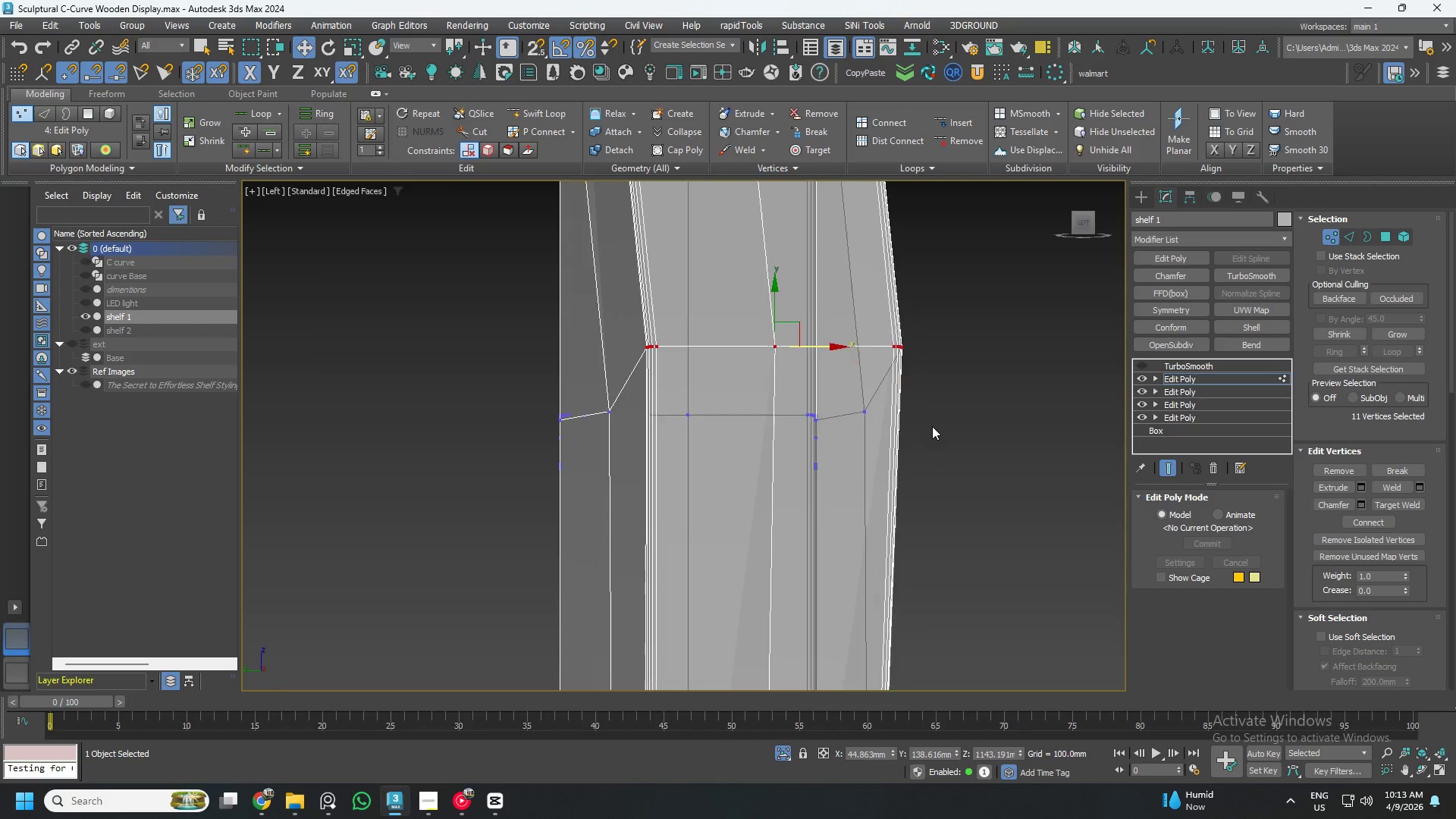 
hold_key(key=ControlLeft, duration=1.5)
left_click_drag(start_coordinate=[579, 392], to_coordinate=[639, 443])
 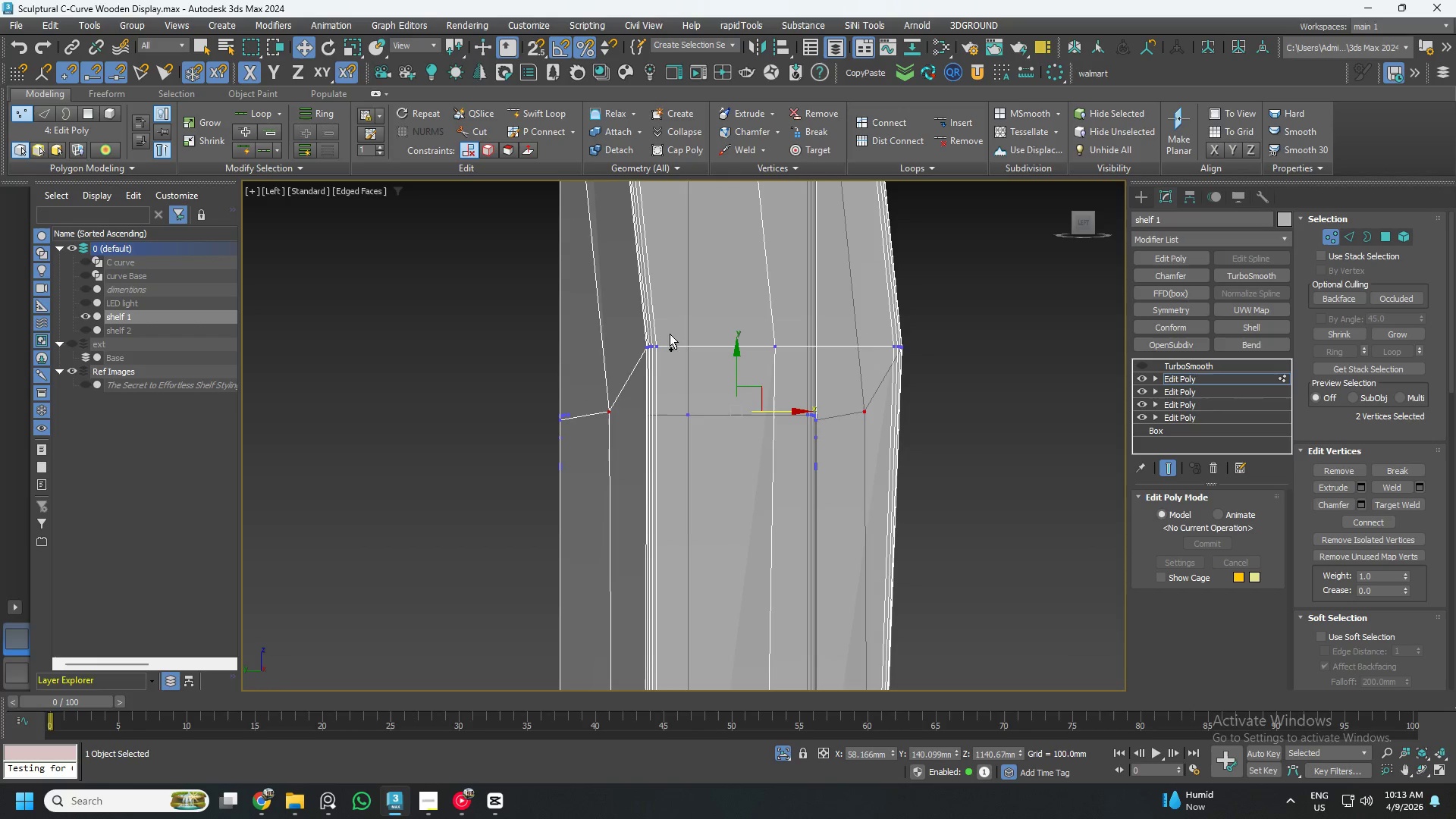 
hold_key(key=ControlLeft, duration=0.64)
left_click_drag(start_coordinate=[632, 289], to_coordinate=[670, 366])
 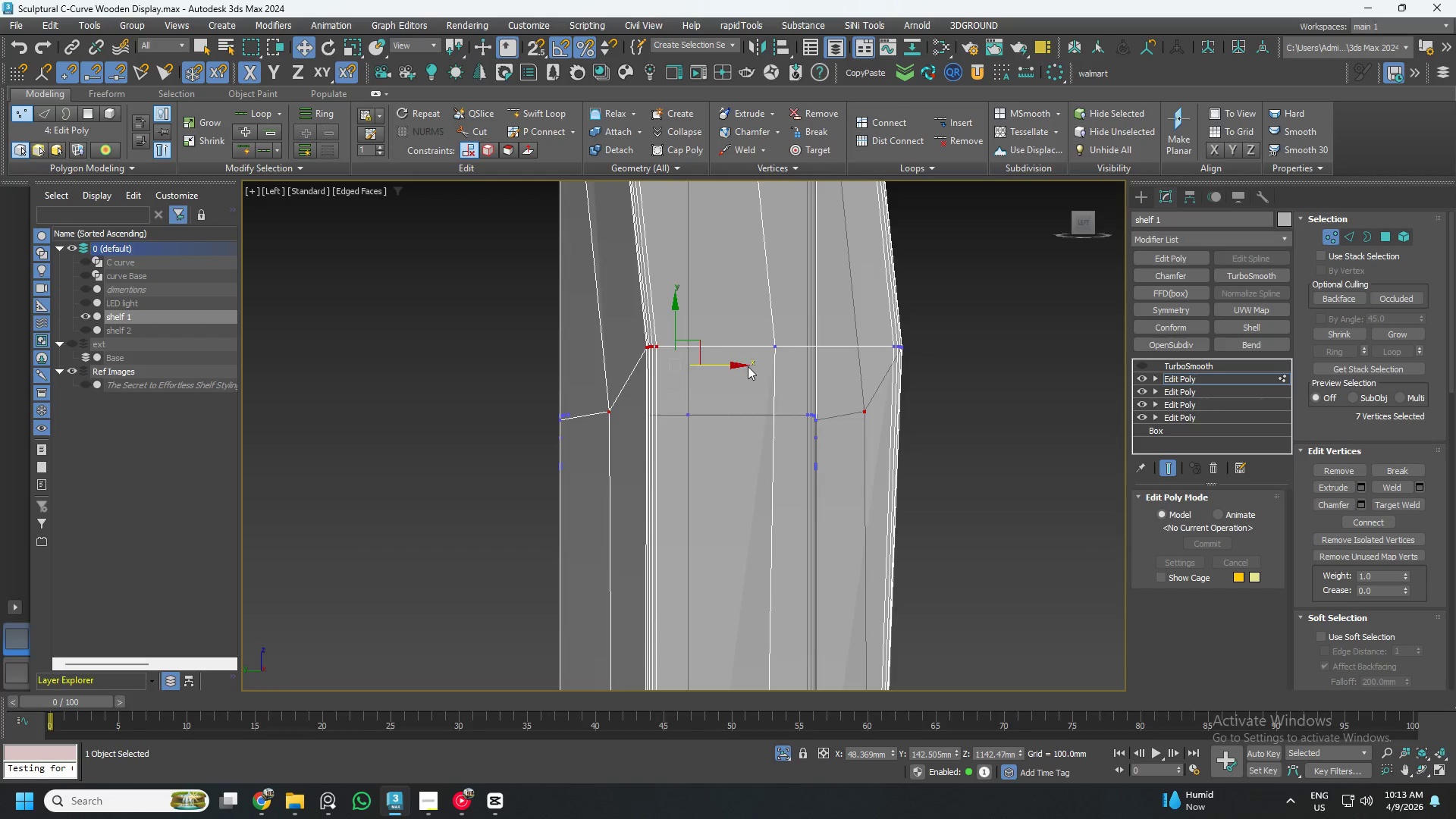 
hold_key(key=ControlLeft, duration=0.8)
left_click_drag(start_coordinate=[738, 322], to_coordinate=[774, 370])
 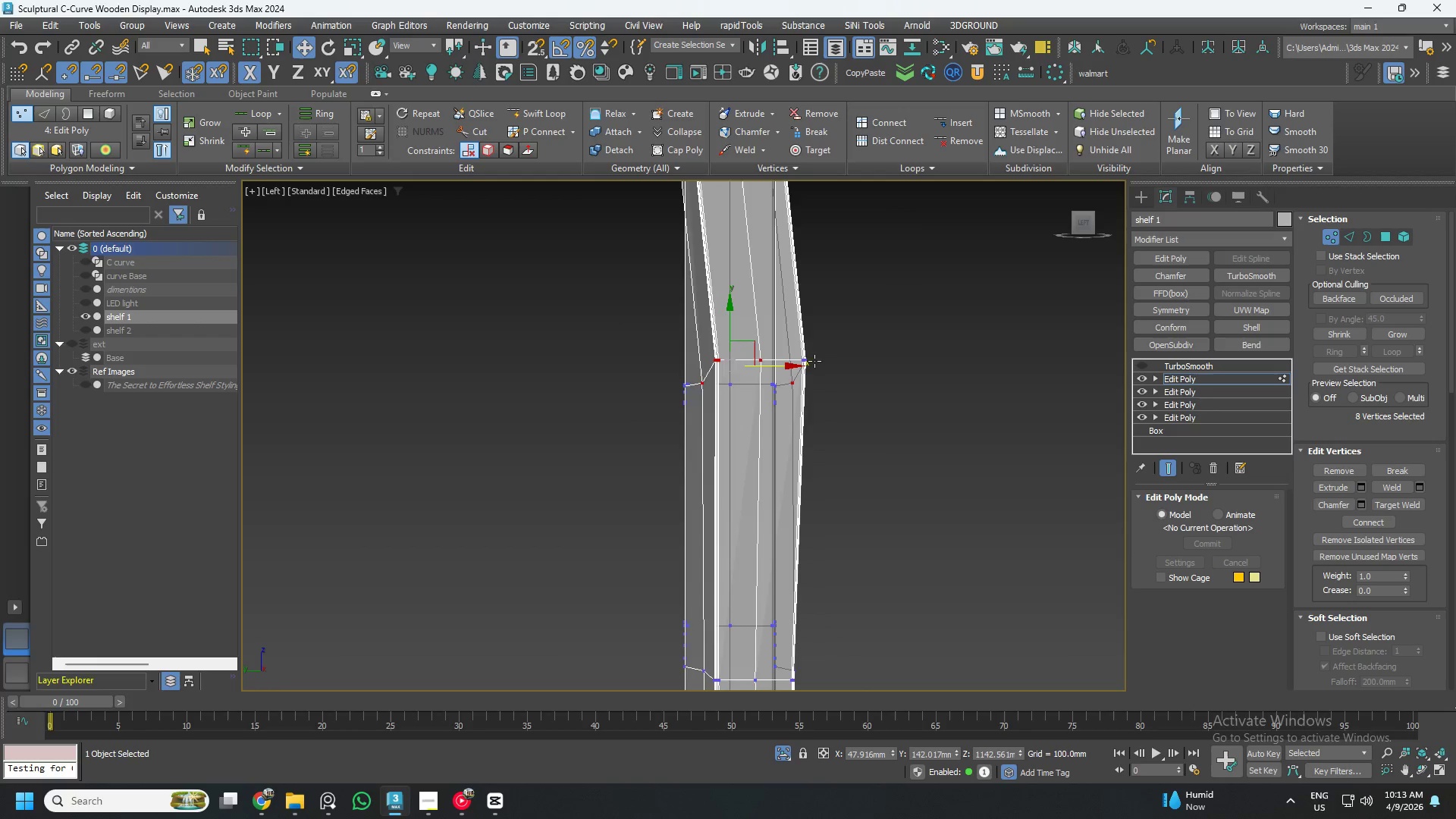 
scroll: coordinate [821, 361], scroll_direction: down, amount: 4.0
 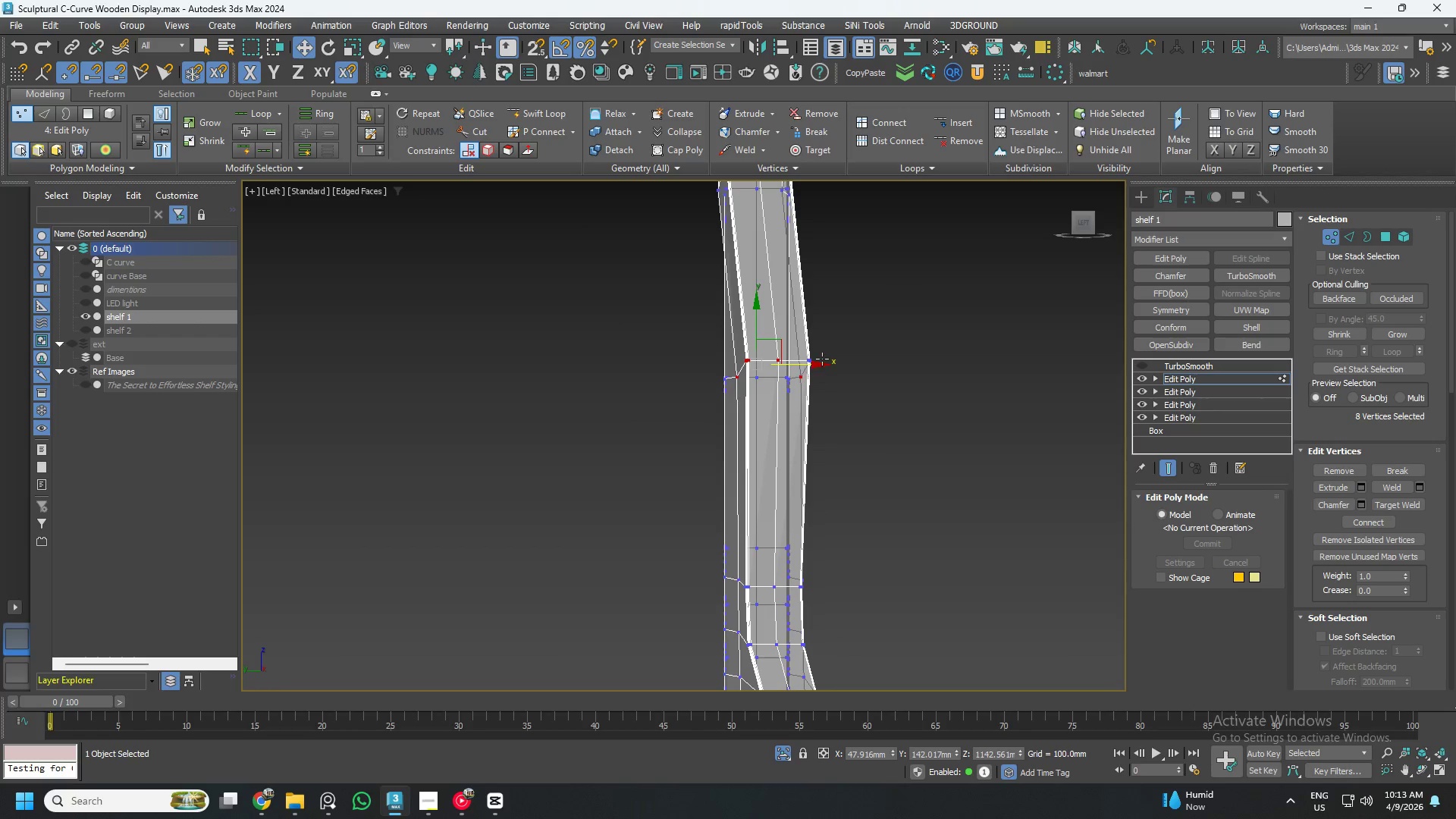 
hold_key(key=ControlLeft, duration=0.8)
left_click_drag(start_coordinate=[807, 357], to_coordinate=[714, 402])
 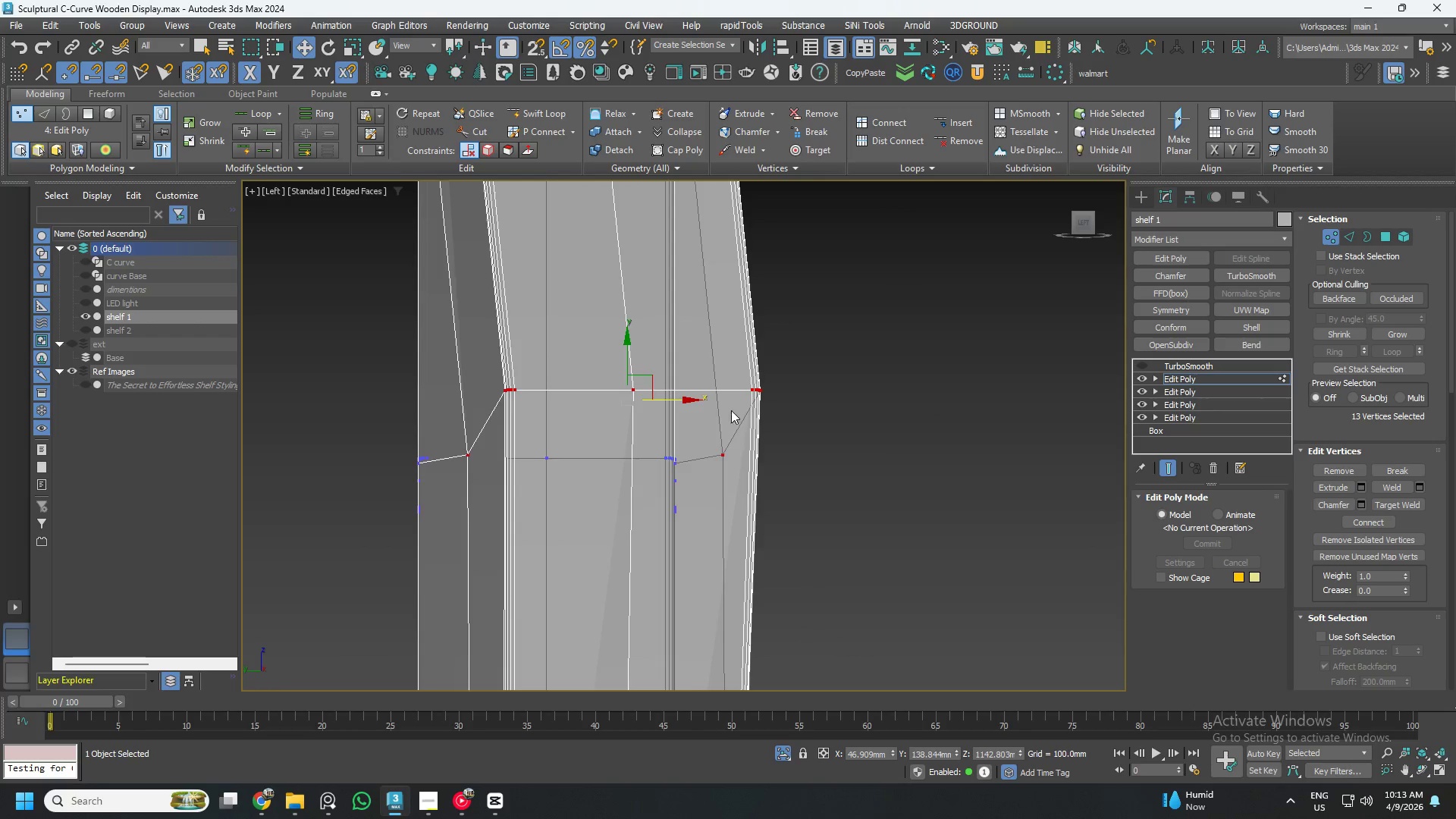 
scroll: coordinate [825, 350], scroll_direction: up, amount: 4.0
 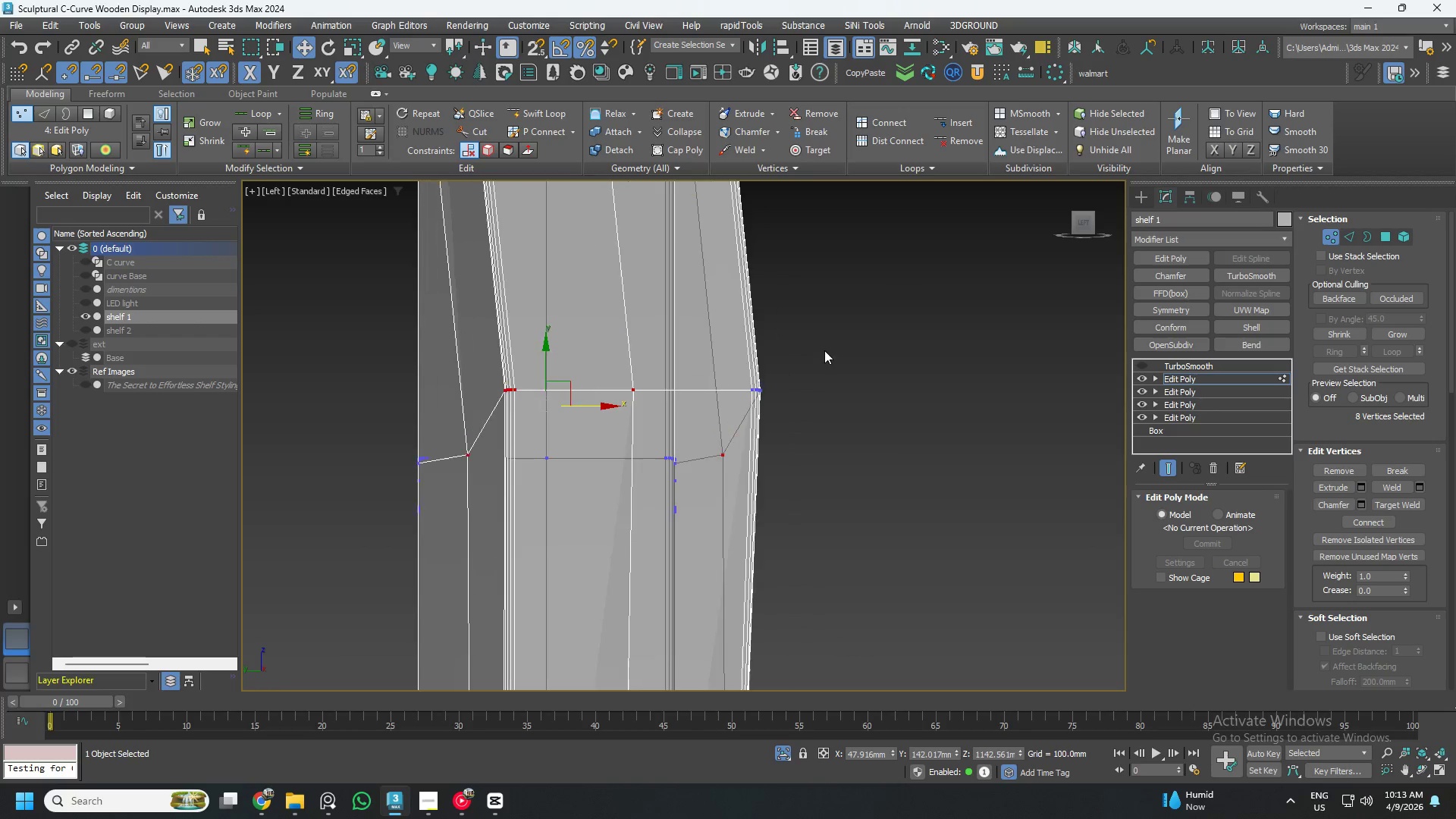 
scroll: coordinate [739, 412], scroll_direction: down, amount: 3.0
 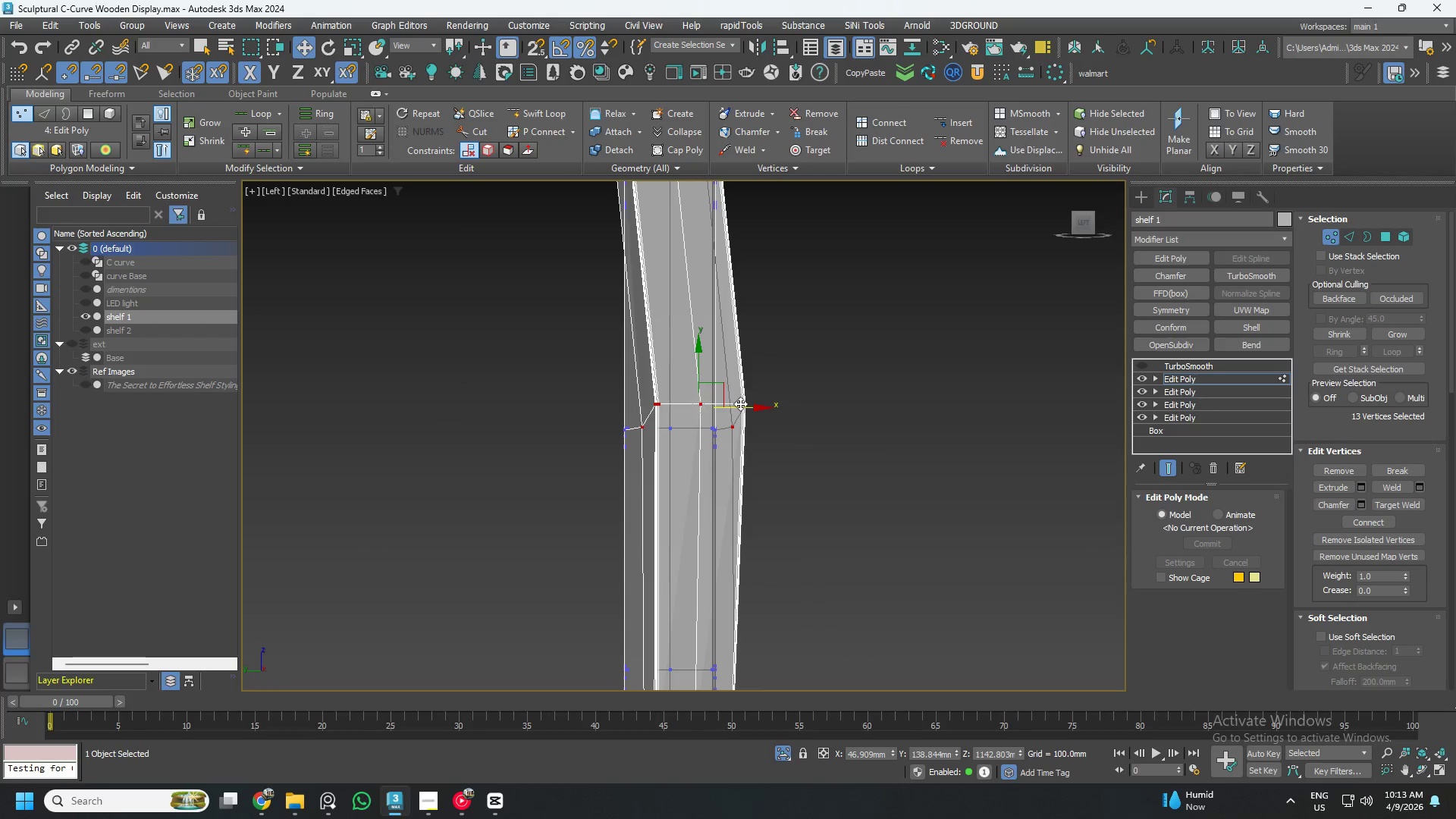 
left_click_drag(start_coordinate=[741, 403], to_coordinate=[721, 416])
 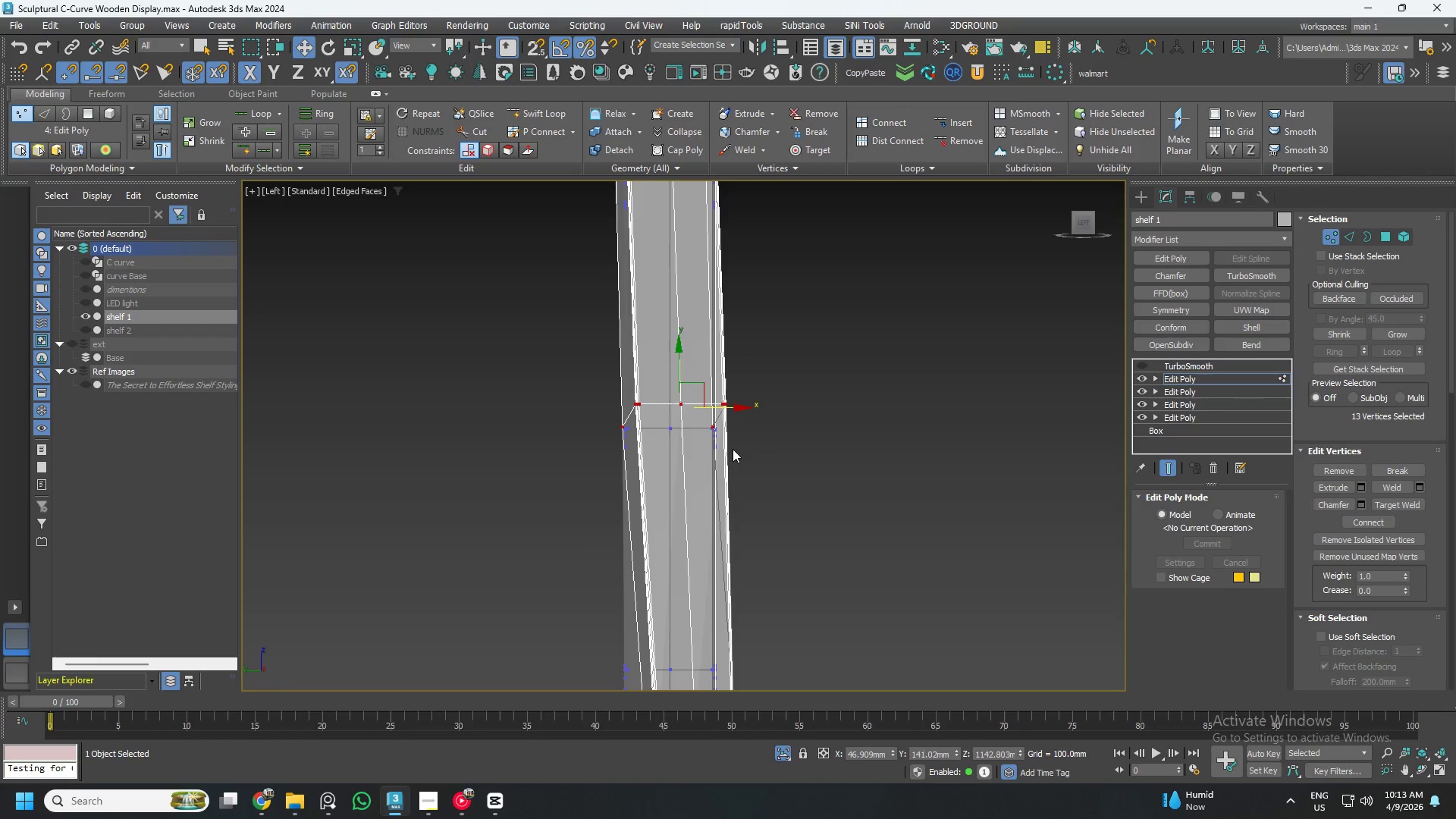 
hold_key(key=AltLeft, duration=1.5)
left_click_drag(start_coordinate=[771, 491], to_coordinate=[762, 493])
 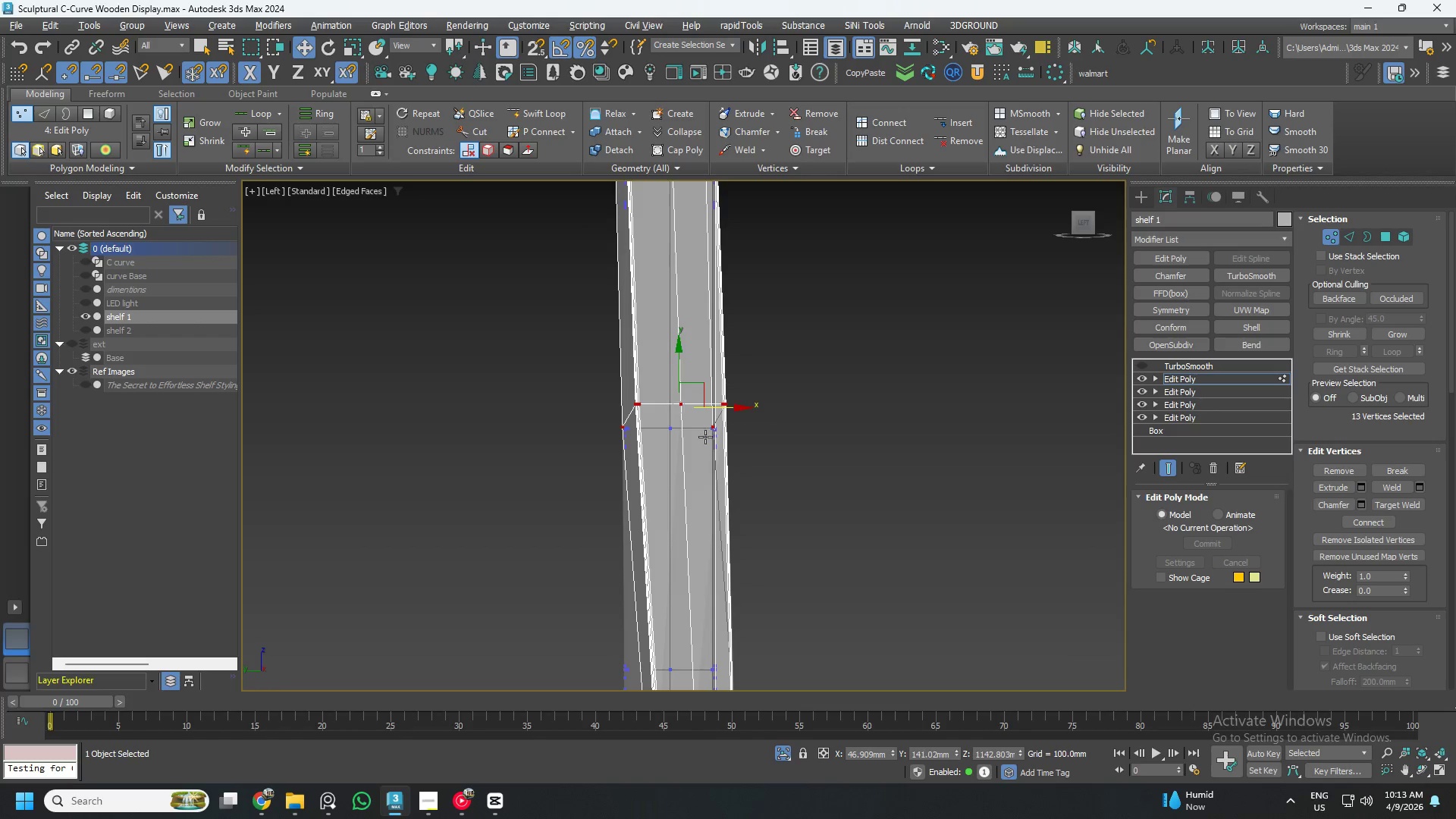 
key(Alt+AltLeft)
 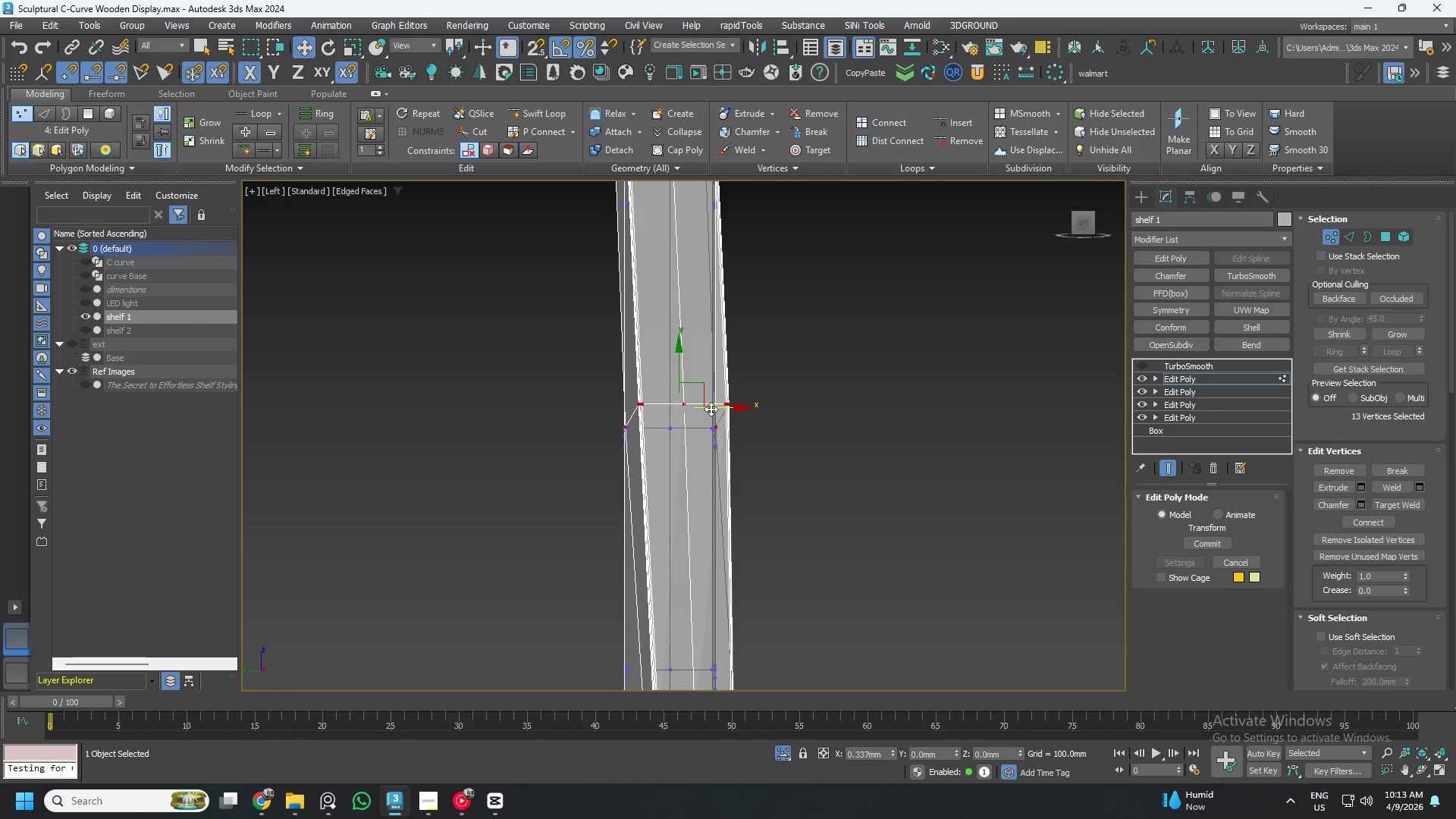 
hold_key(key=AltLeft, duration=1.25)
left_click_drag(start_coordinate=[758, 479], to_coordinate=[566, 419])
 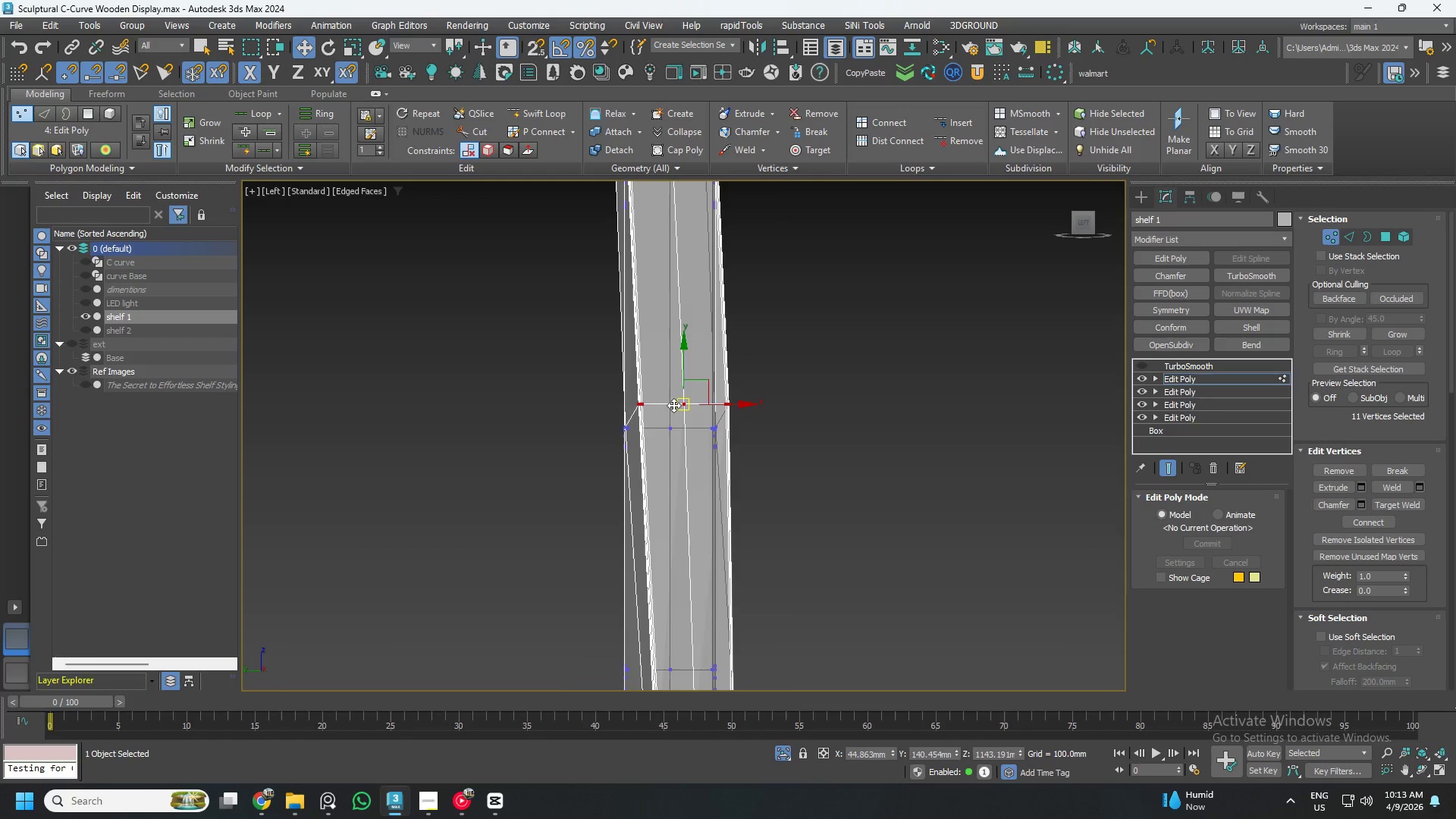 
scroll: coordinate [676, 405], scroll_direction: up, amount: 3.0
 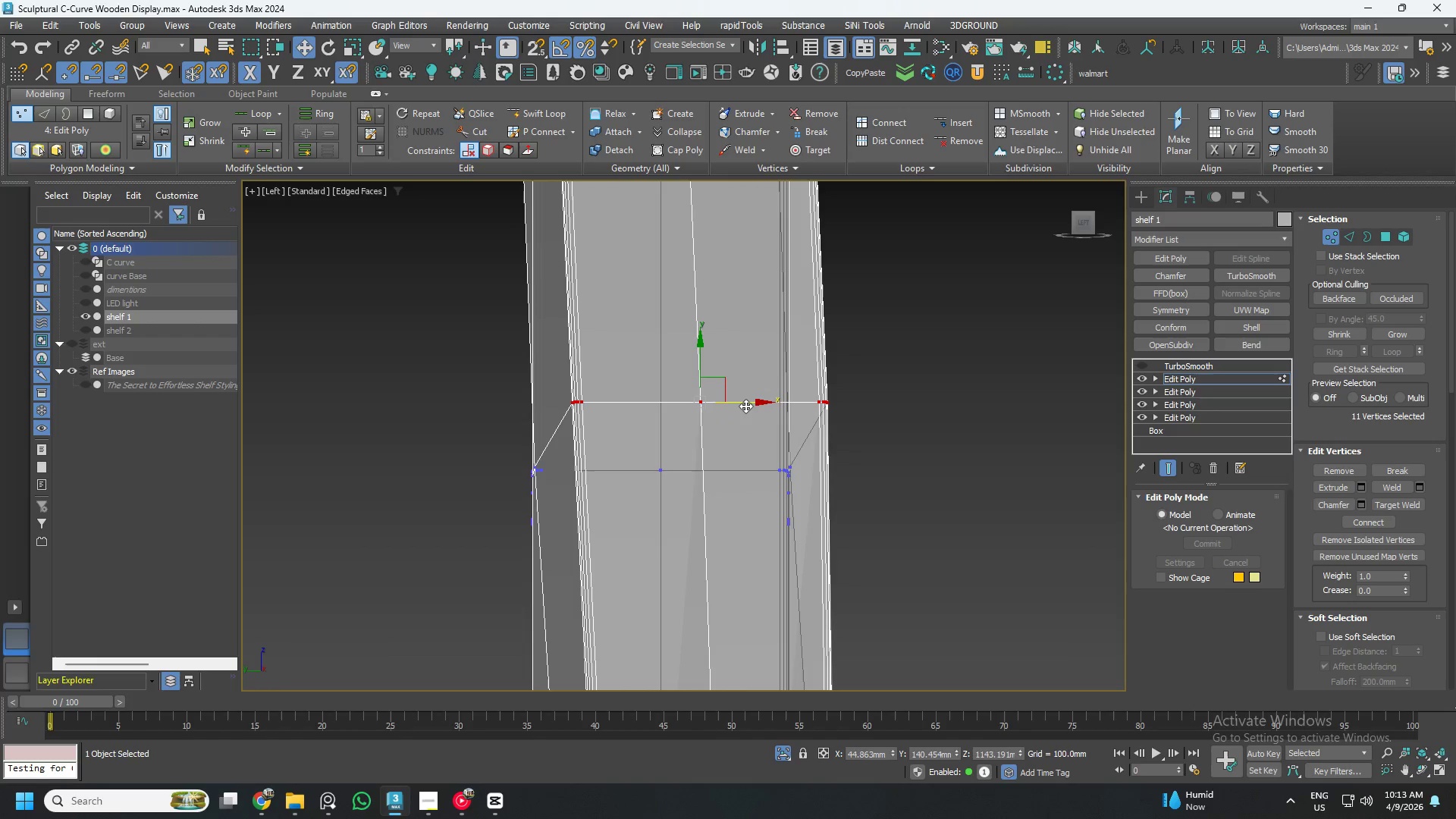 
left_click_drag(start_coordinate=[745, 406], to_coordinate=[706, 410])
 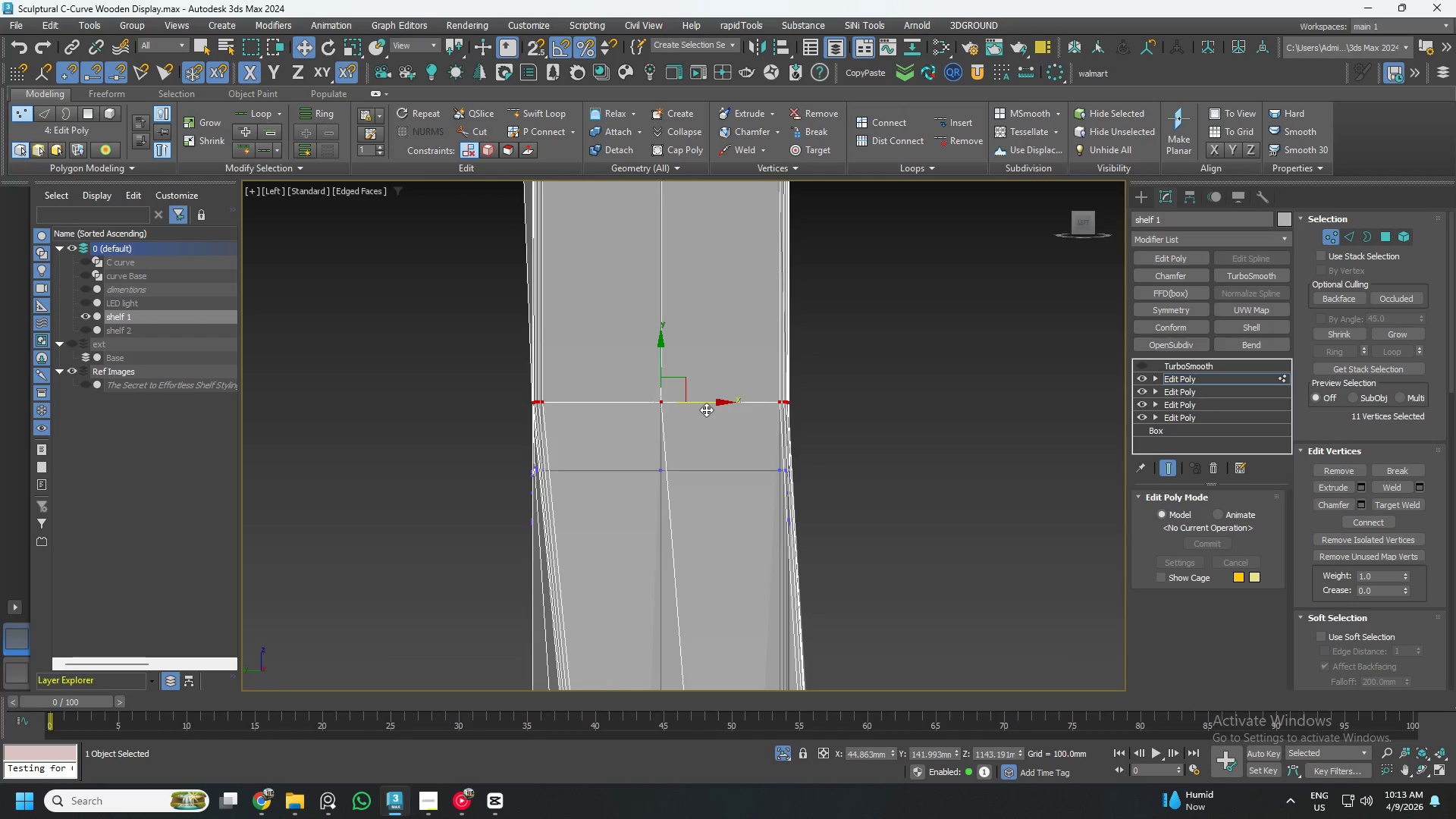 
scroll: coordinate [711, 410], scroll_direction: down, amount: 6.0
 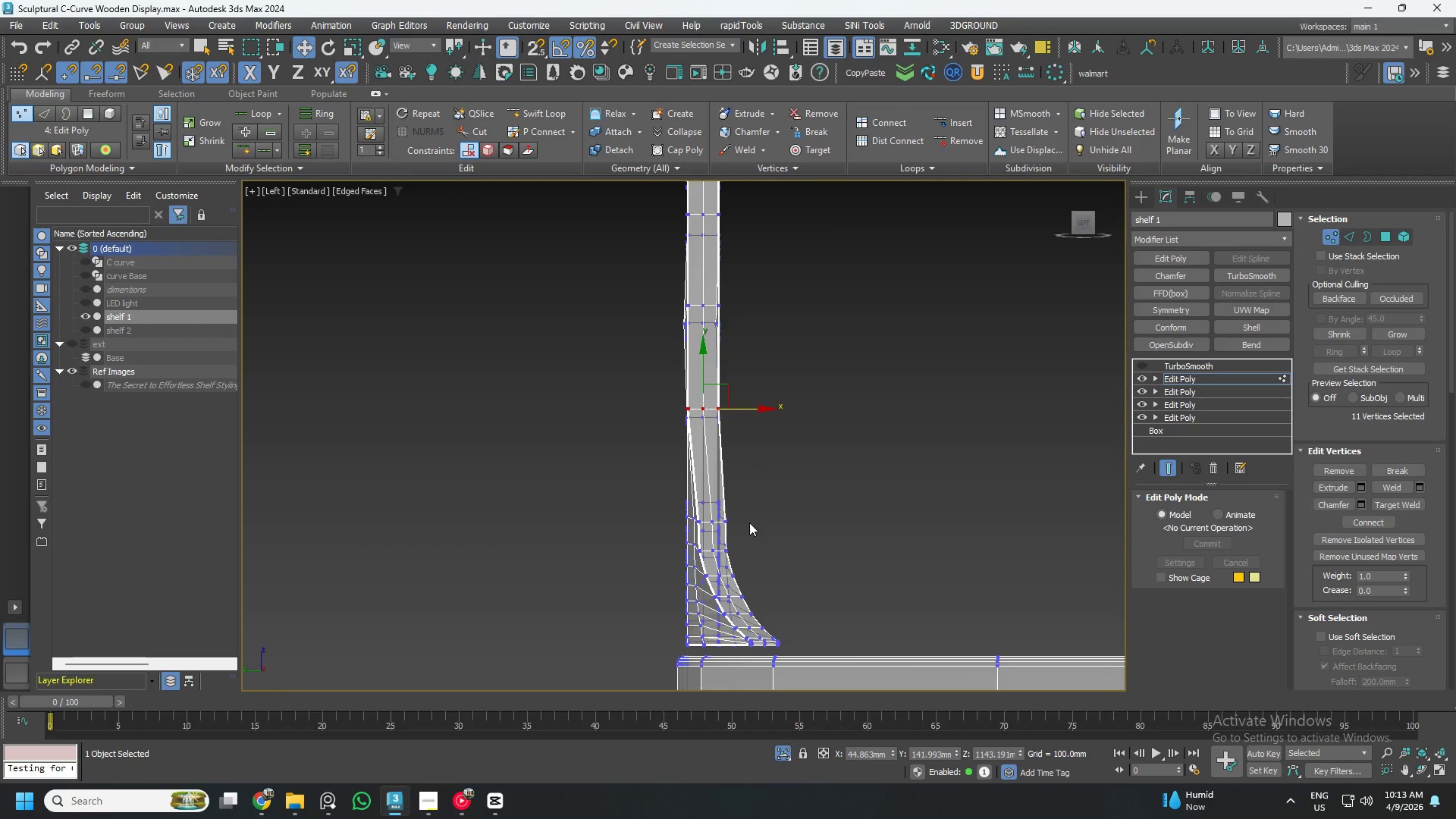 
scroll: coordinate [738, 429], scroll_direction: up, amount: 5.0
 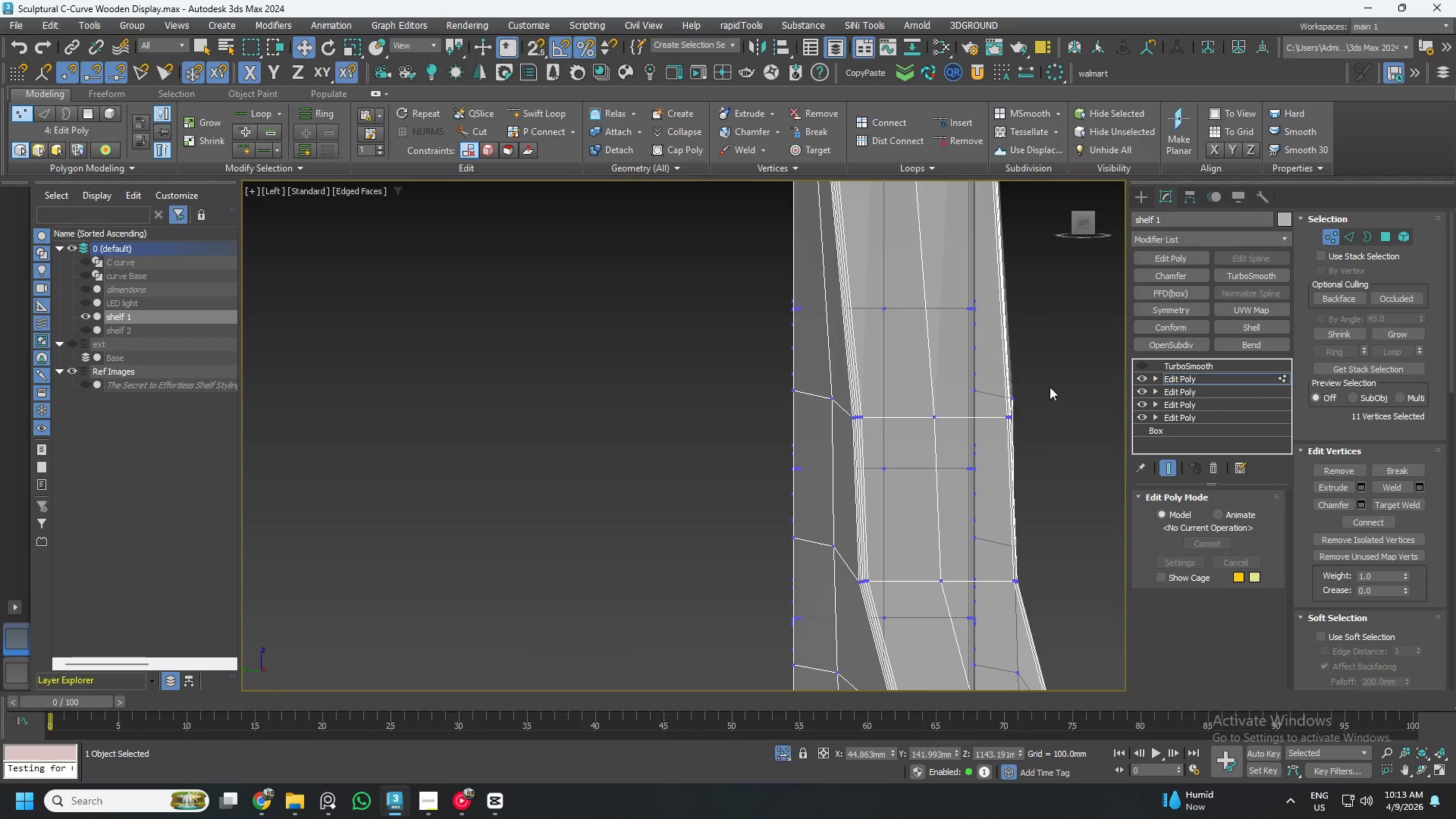 
left_click_drag(start_coordinate=[1053, 375], to_coordinate=[994, 432])
 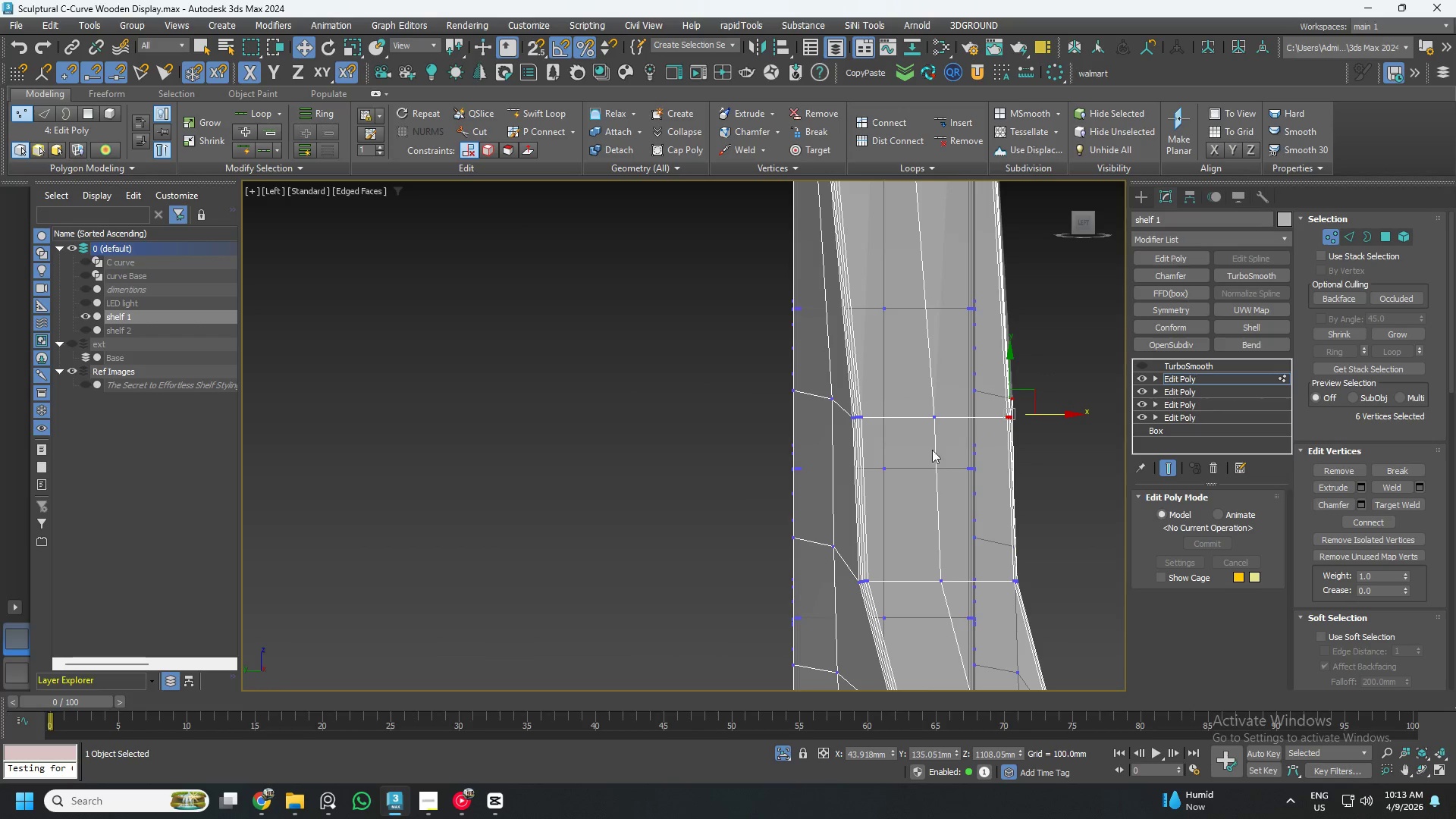 
hold_key(key=ControlLeft, duration=1.5)
left_click_drag(start_coordinate=[821, 377], to_coordinate=[878, 428])
 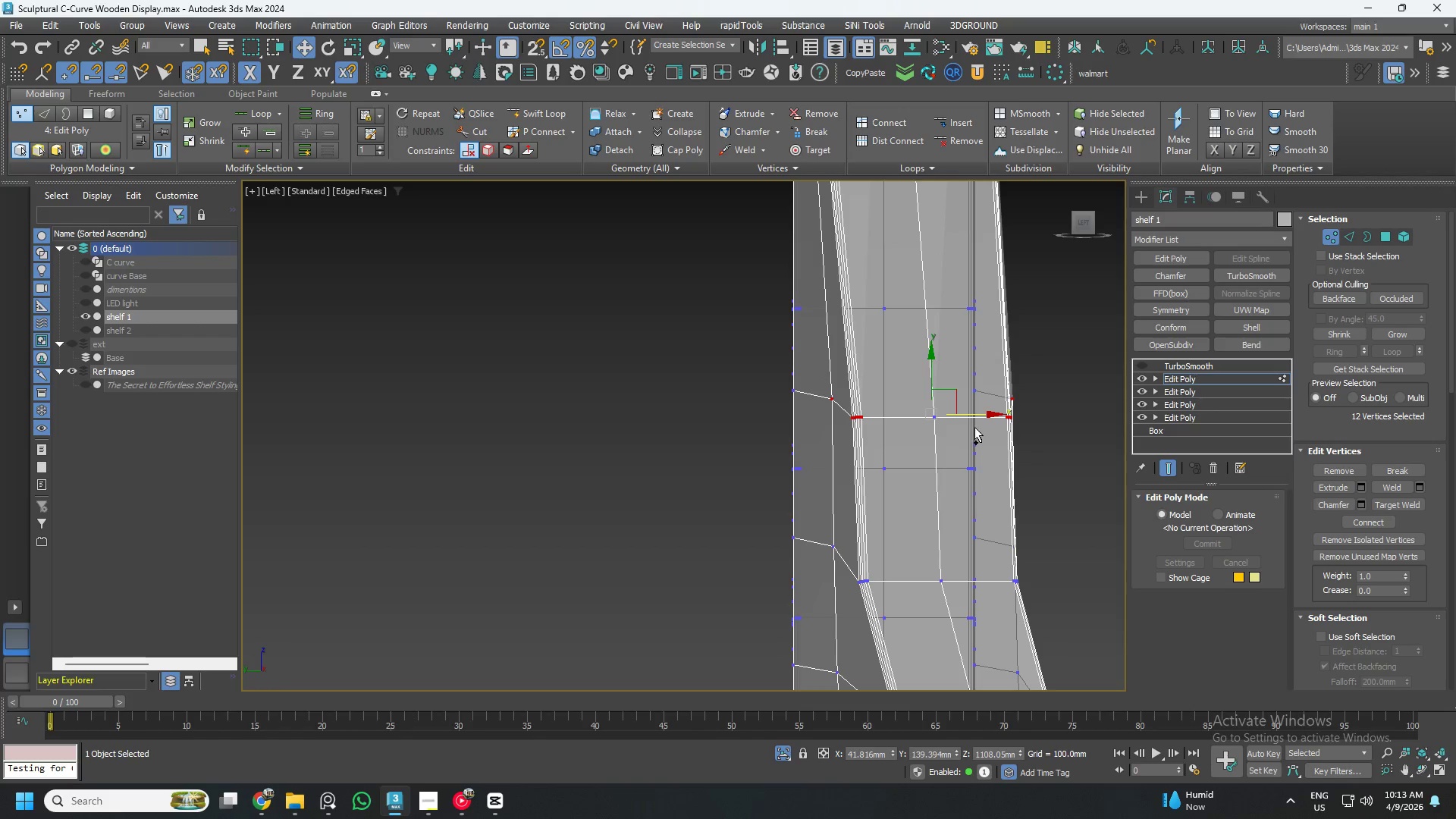 
hold_key(key=ControlLeft, duration=1.51)
left_click_drag(start_coordinate=[972, 428], to_coordinate=[905, 407])
 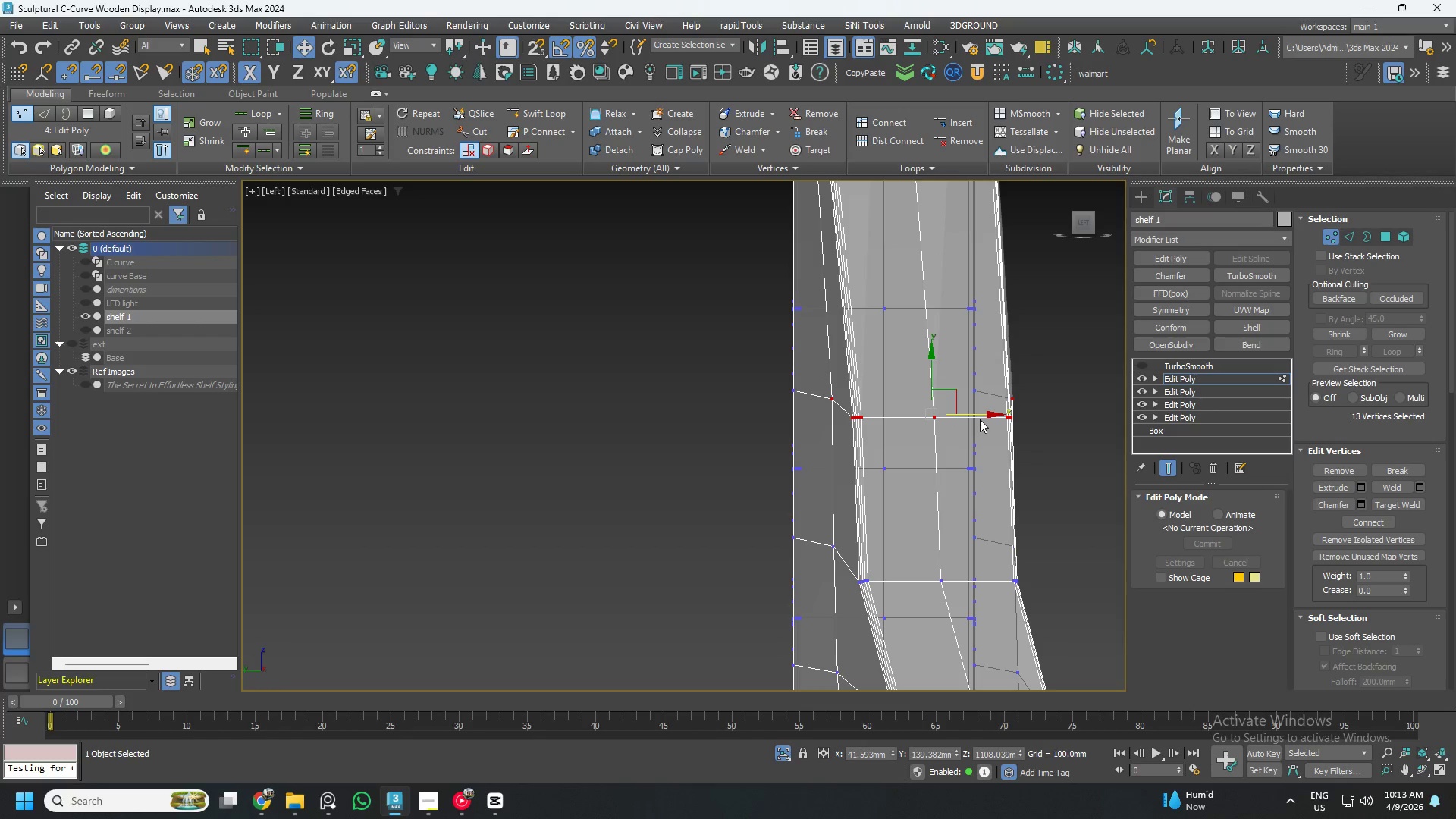 
hold_key(key=ControlLeft, duration=0.44)
 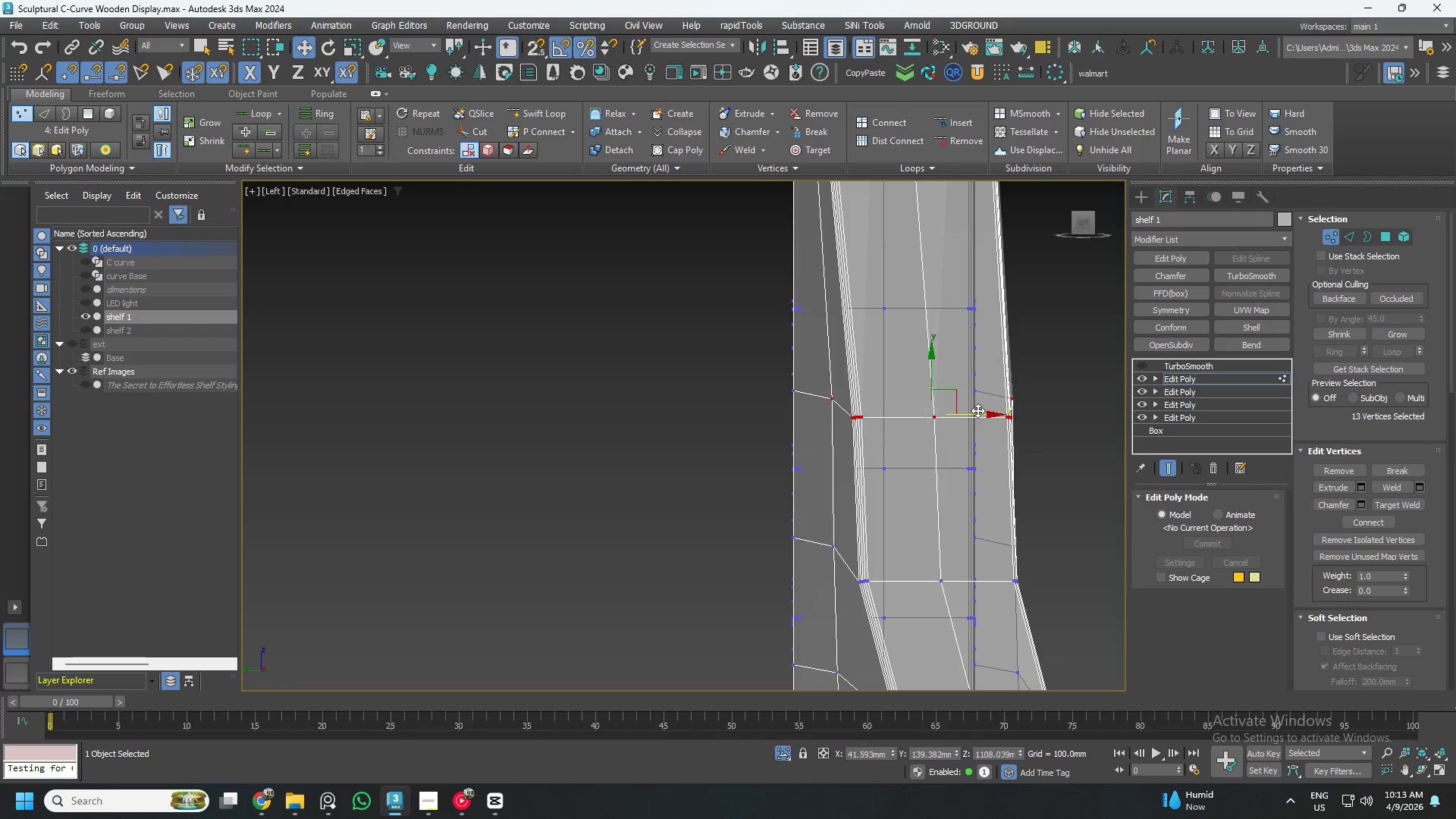 
left_click_drag(start_coordinate=[974, 410], to_coordinate=[951, 421])
 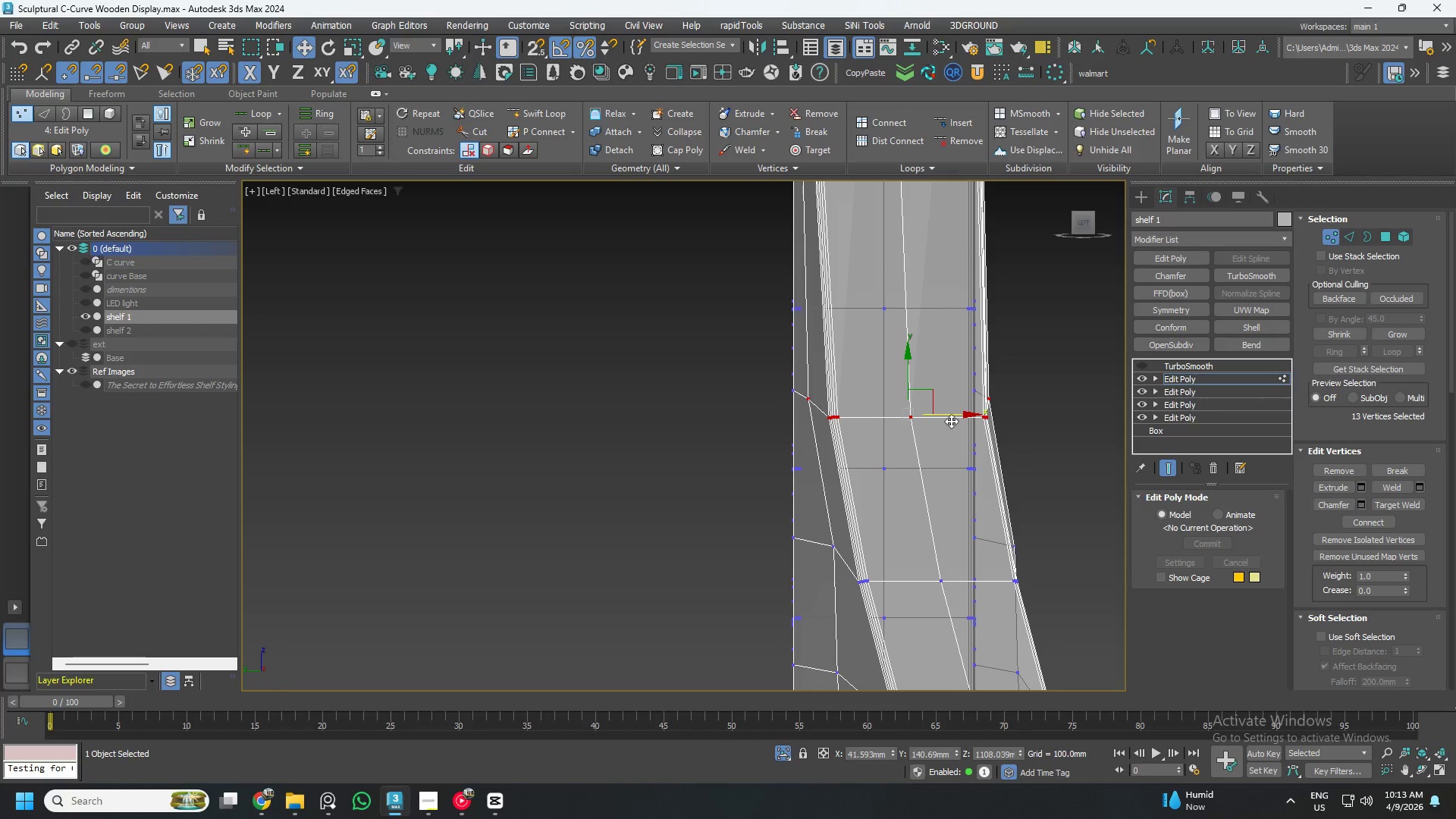 
hold_key(key=AltLeft, duration=1.05)
 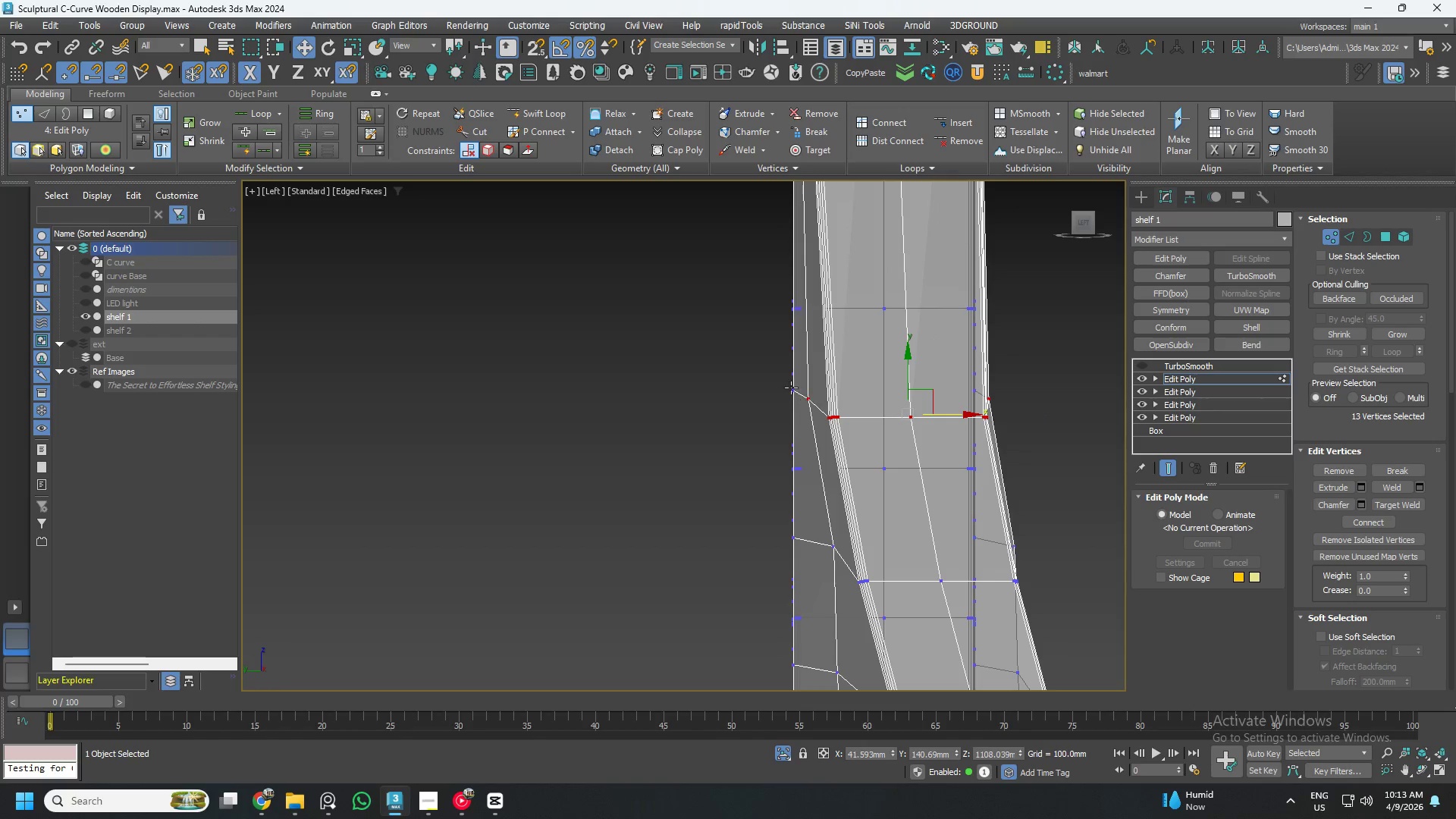 
hold_key(key=AltLeft, duration=1.5)
left_click_drag(start_coordinate=[777, 358], to_coordinate=[814, 416])
 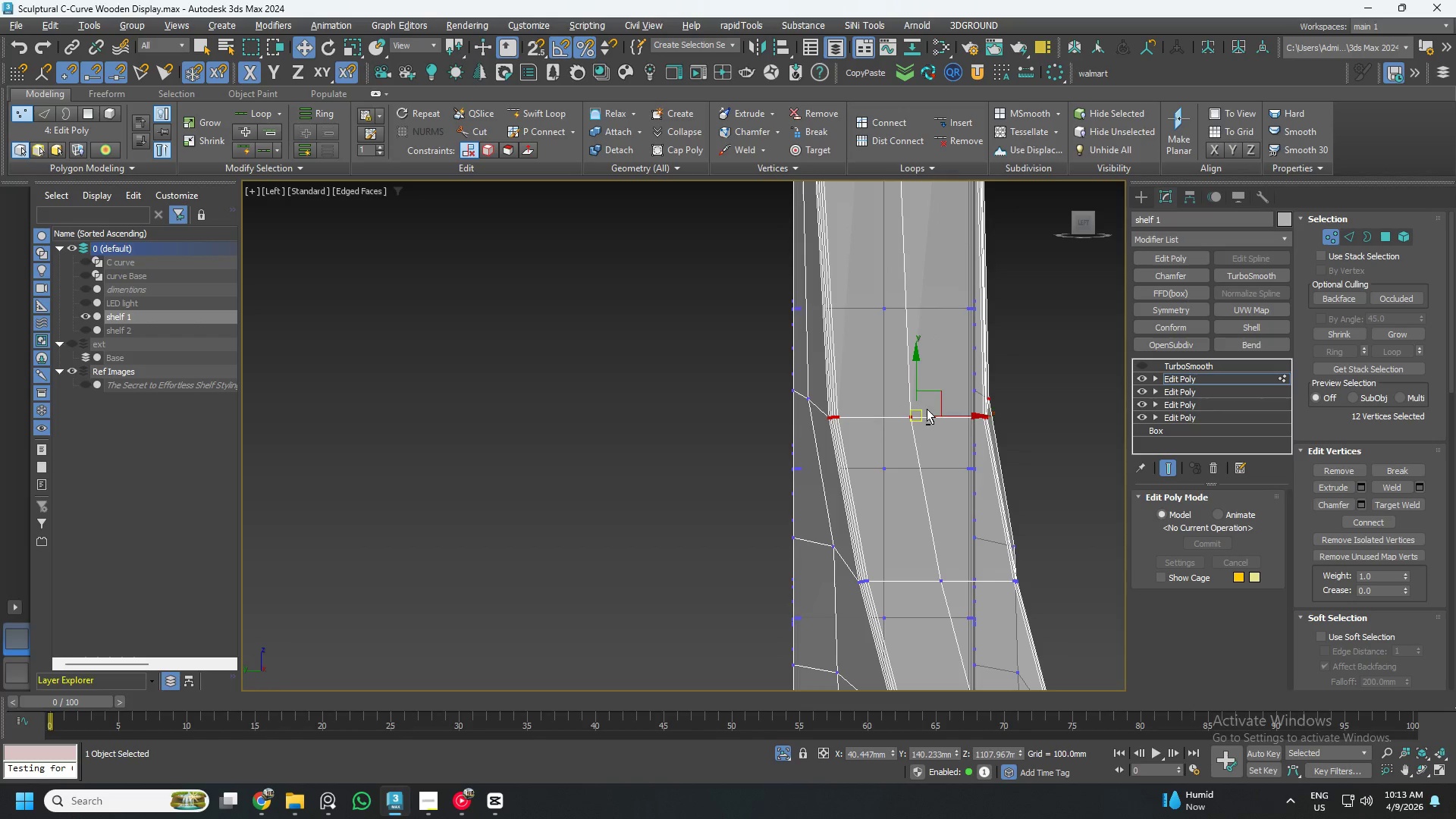 
key(Alt+AltLeft)
 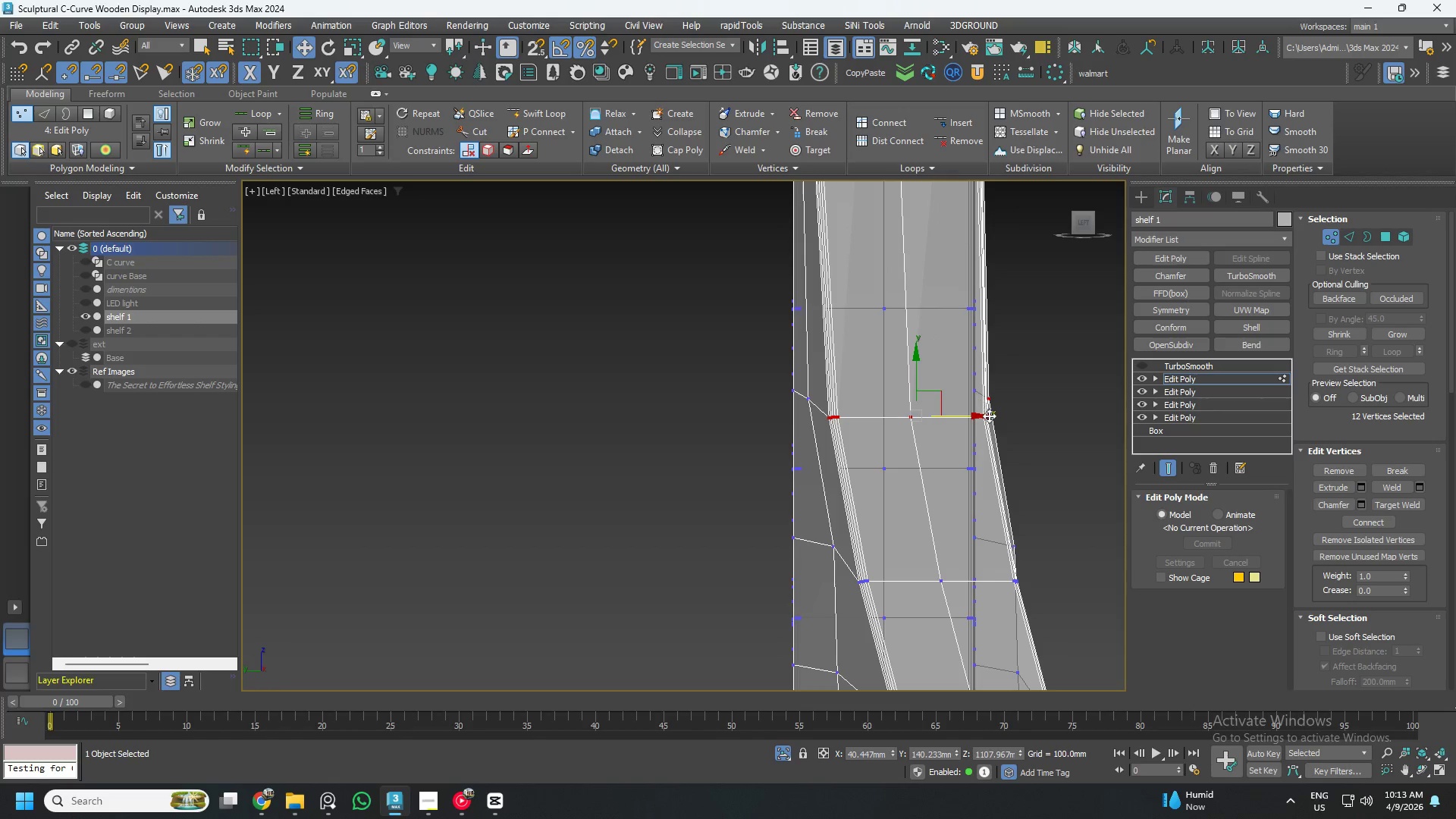 
hold_key(key=AltLeft, duration=0.81)
left_click_drag(start_coordinate=[1037, 358], to_coordinate=[982, 394])
 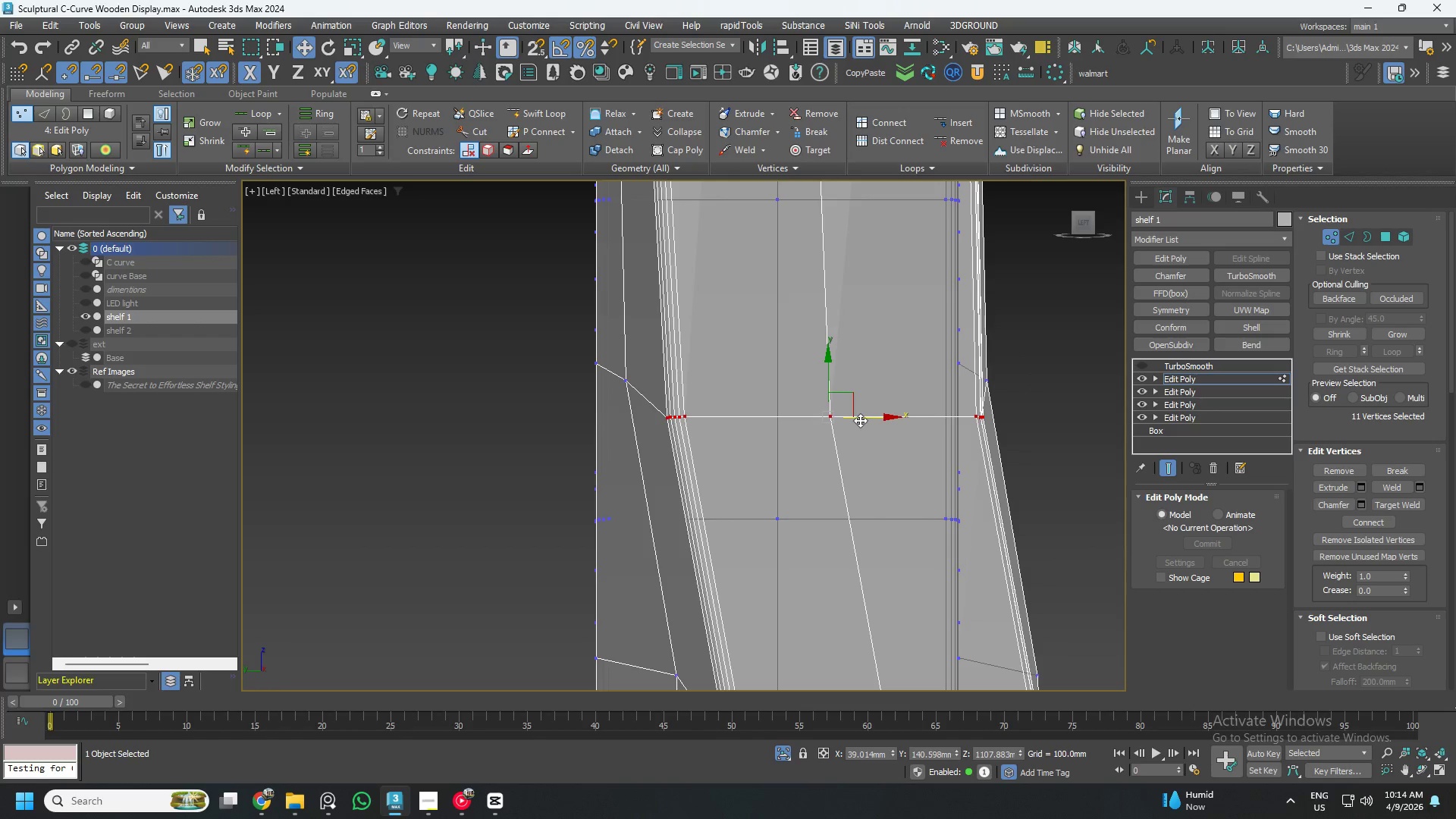 
scroll: coordinate [992, 419], scroll_direction: up, amount: 2.0
 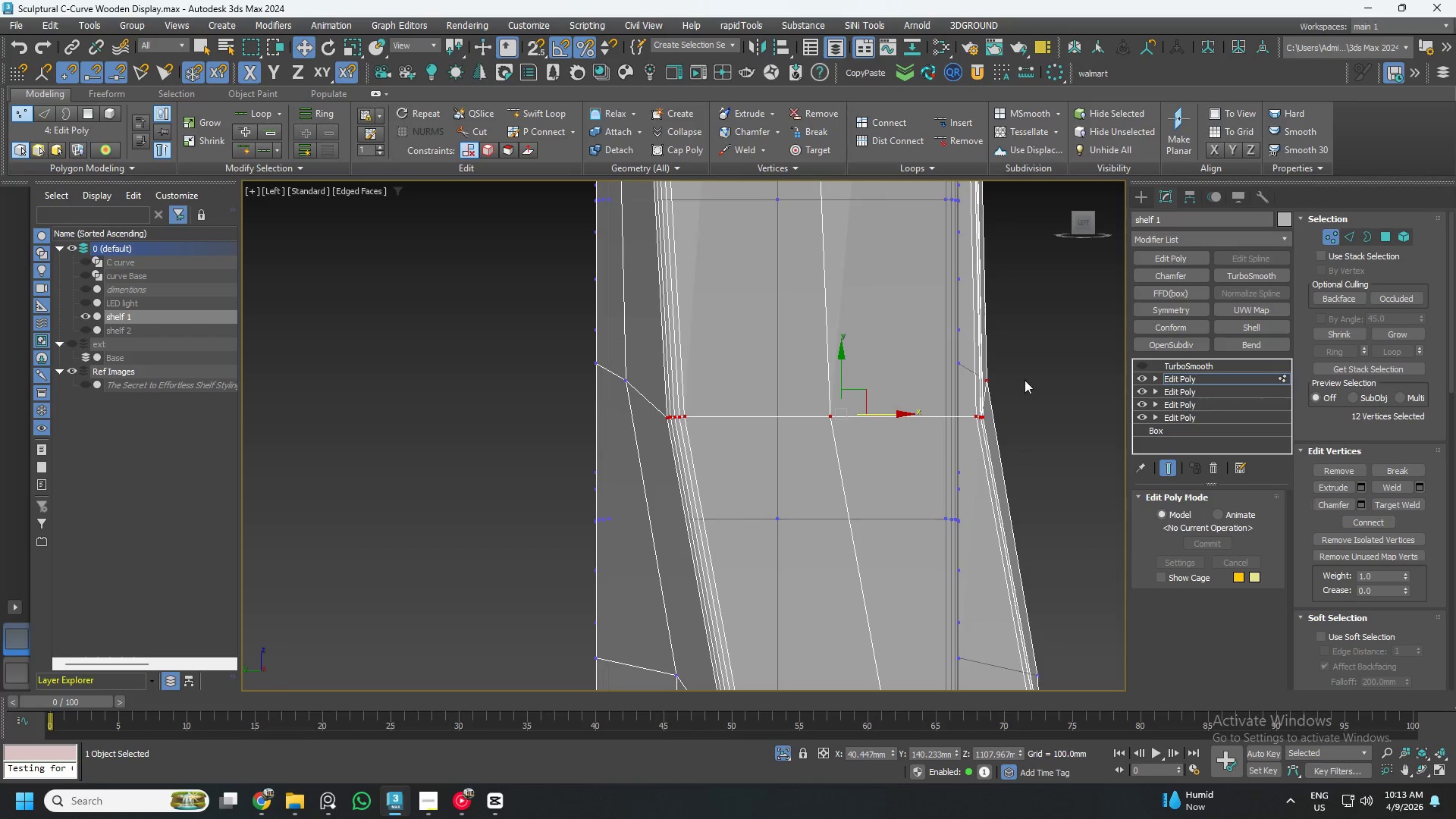 
left_click_drag(start_coordinate=[863, 418], to_coordinate=[874, 420])
 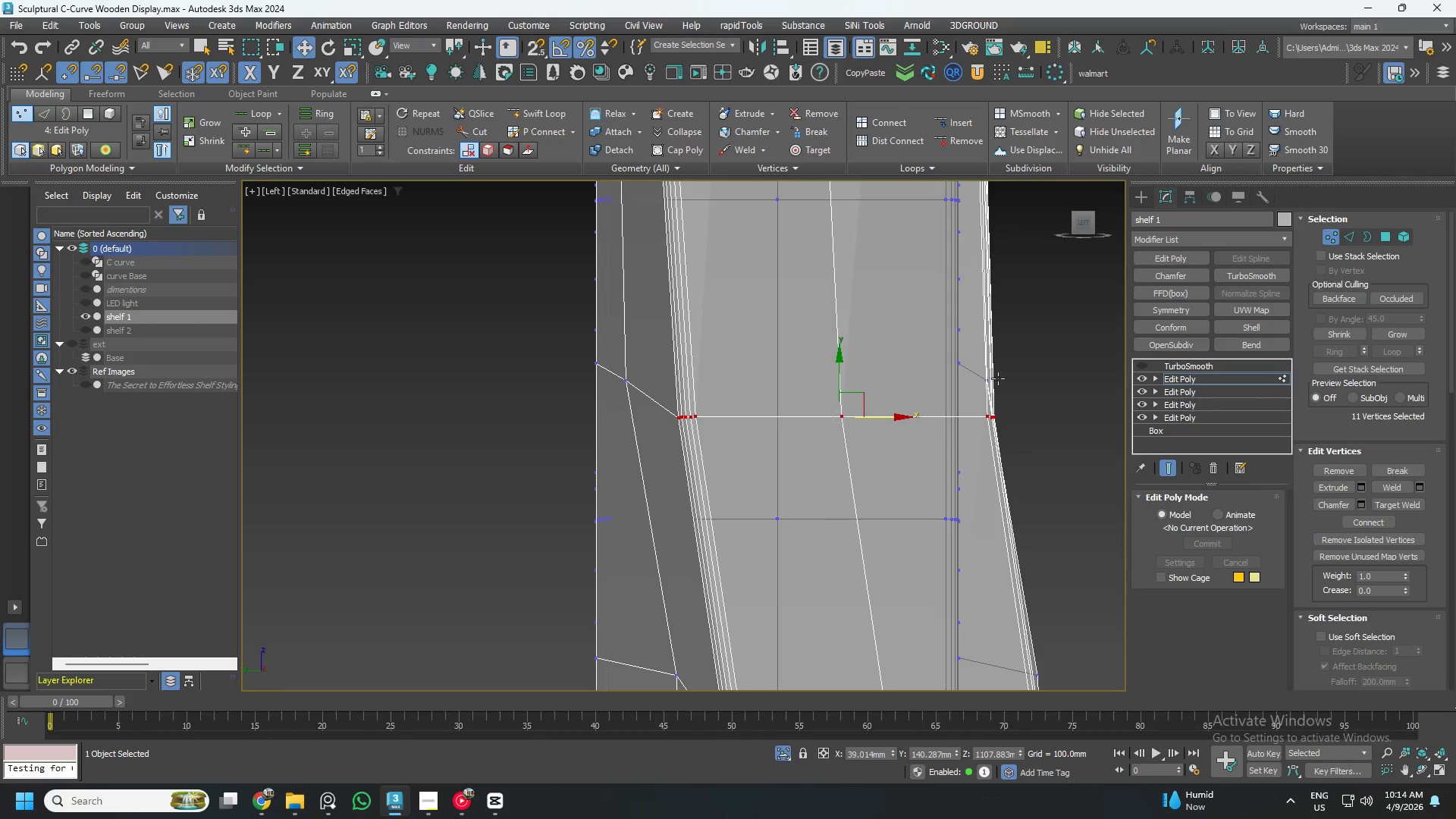 
left_click_drag(start_coordinate=[1025, 360], to_coordinate=[858, 439])
 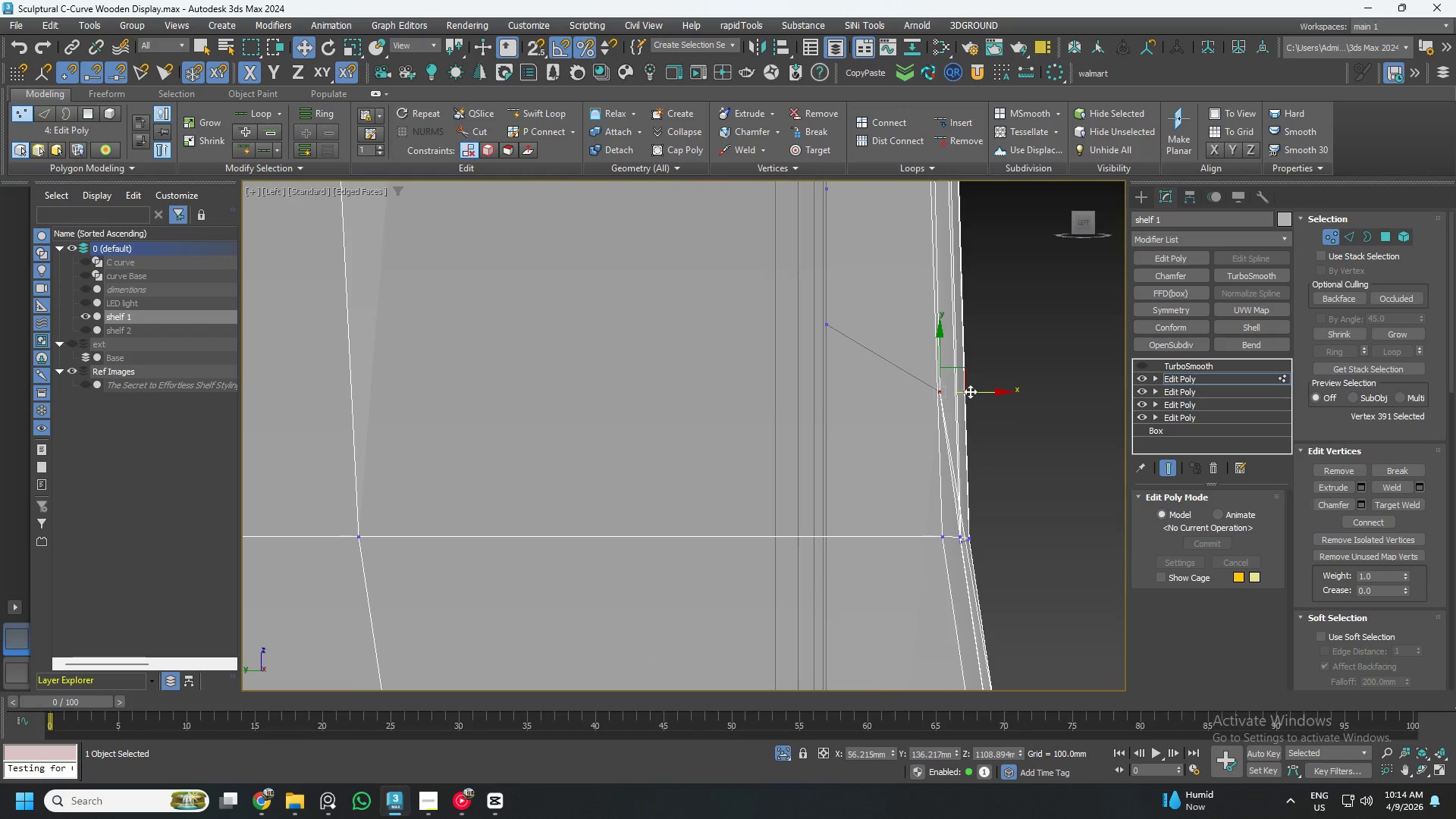 
scroll: coordinate [1005, 377], scroll_direction: up, amount: 4.0
 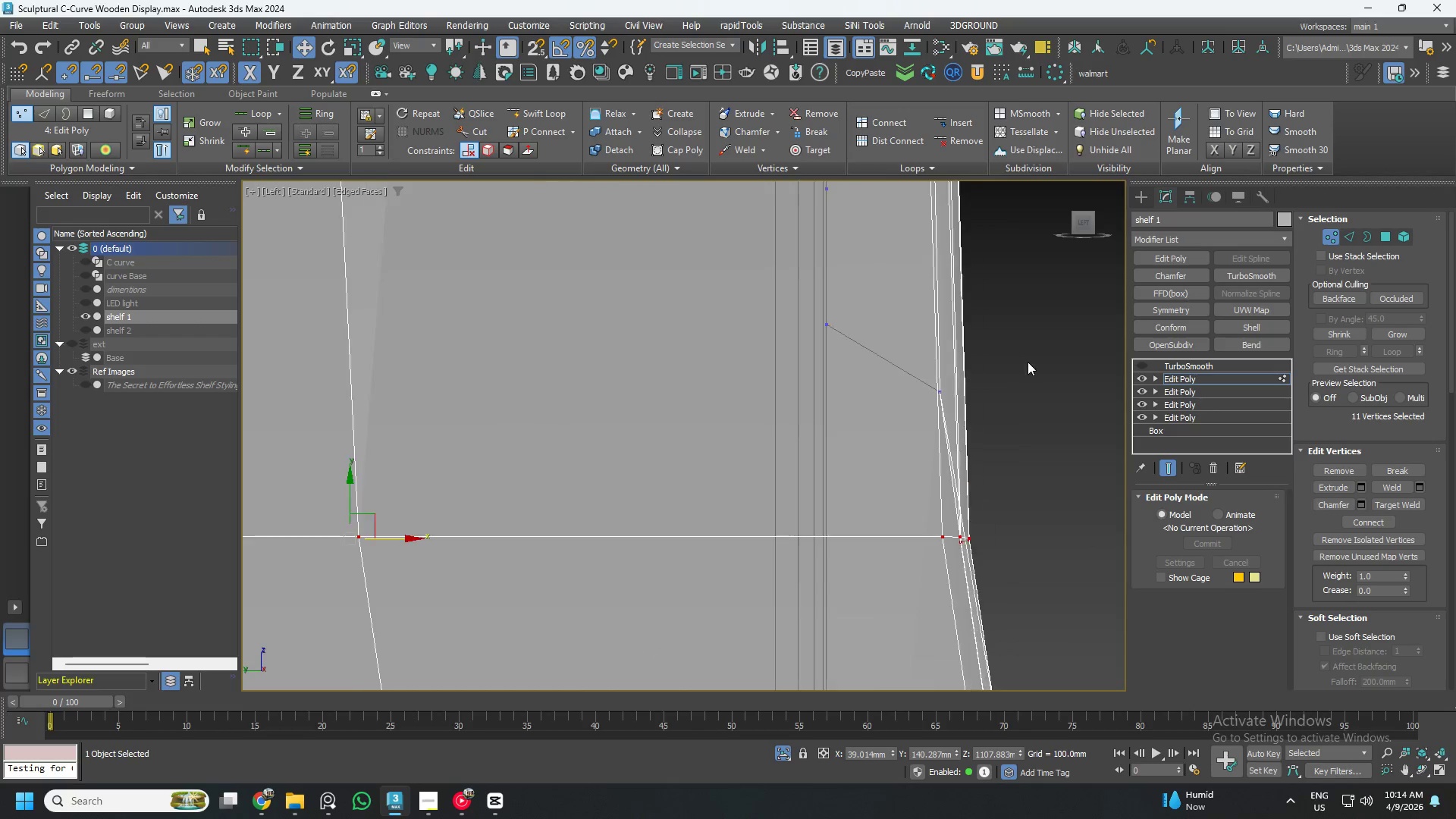 
left_click_drag(start_coordinate=[971, 391], to_coordinate=[905, 417])
 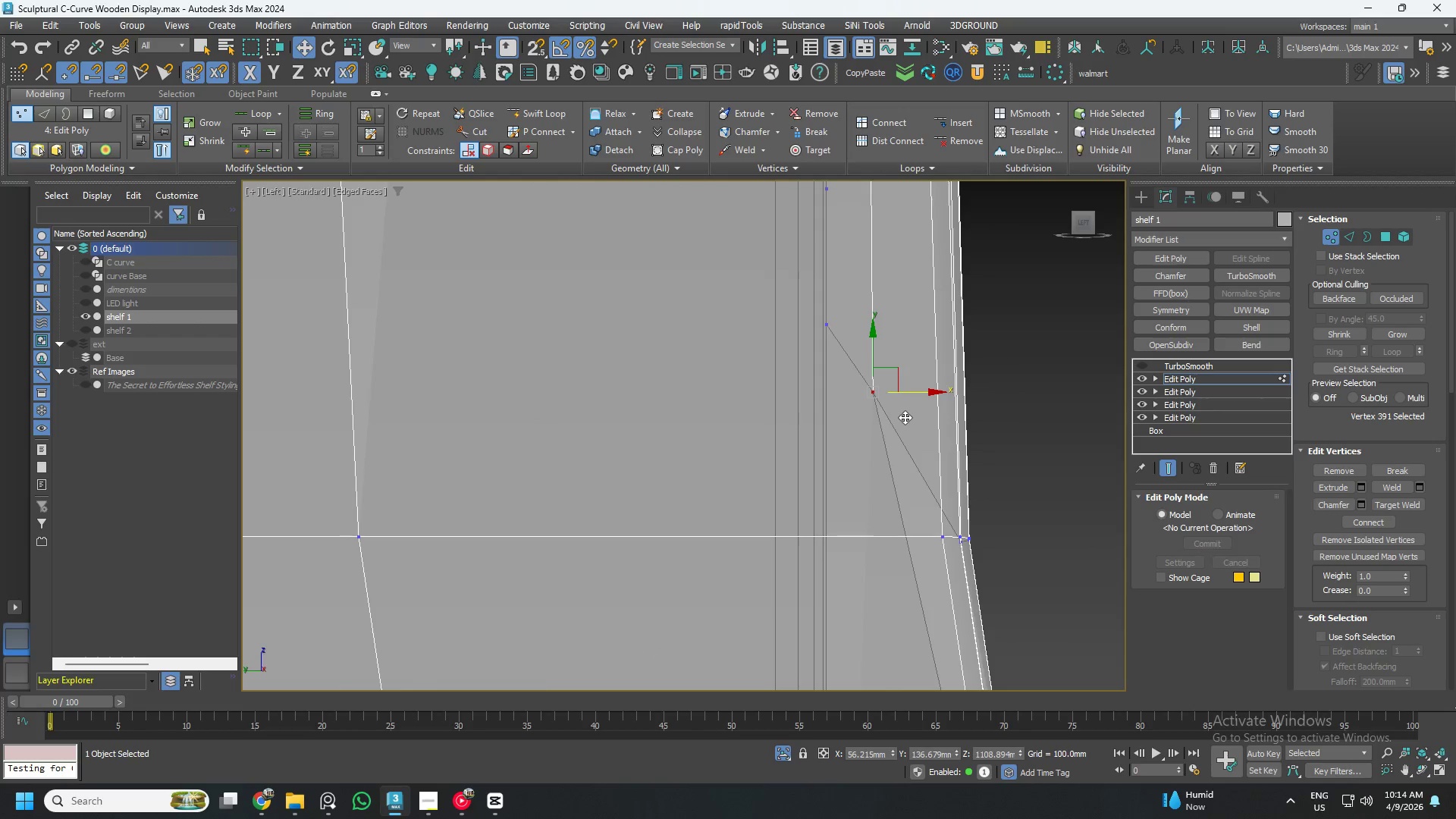 
scroll: coordinate [905, 417], scroll_direction: down, amount: 5.0
 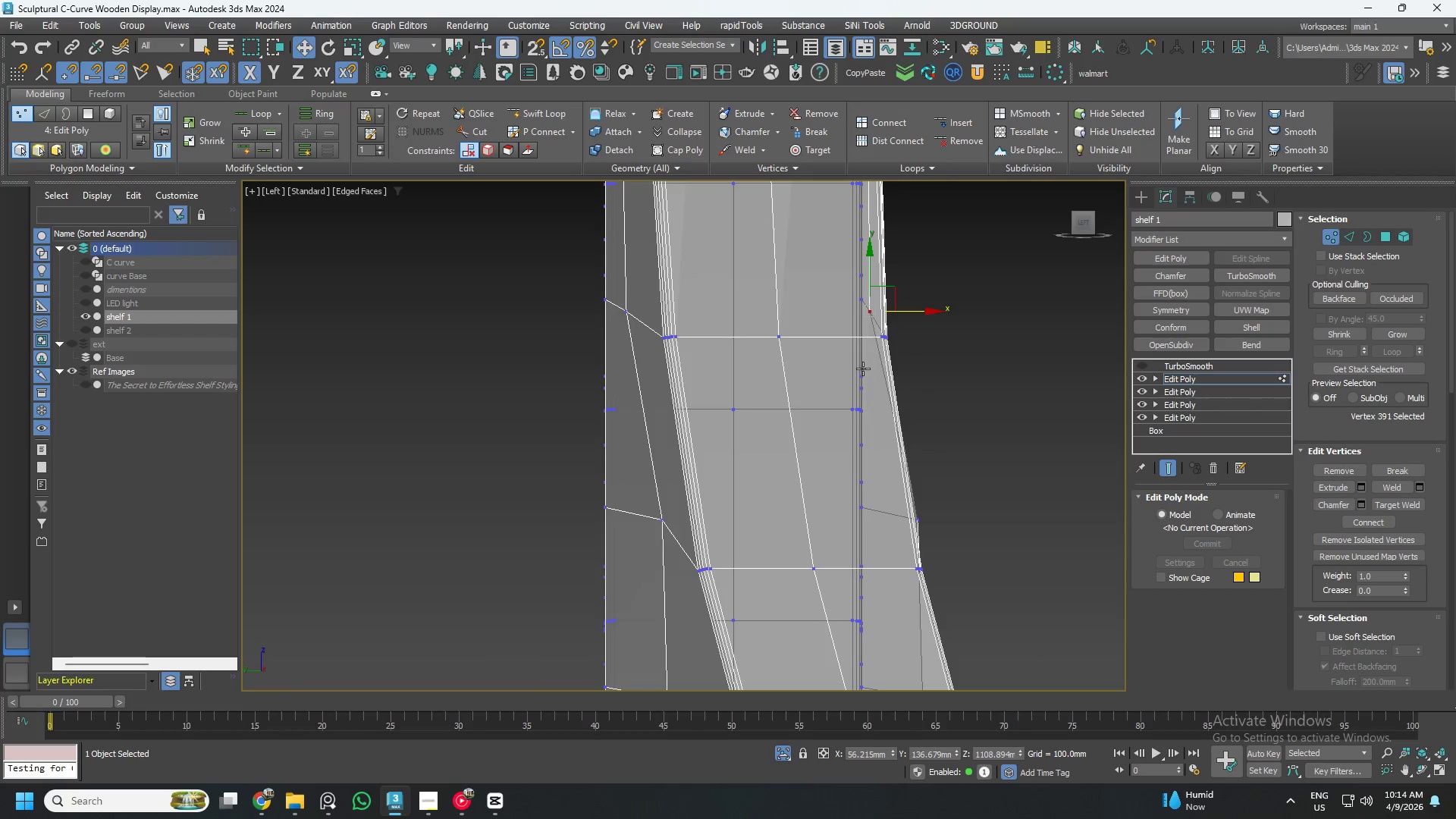 
scroll: coordinate [692, 489], scroll_direction: up, amount: 1.0
 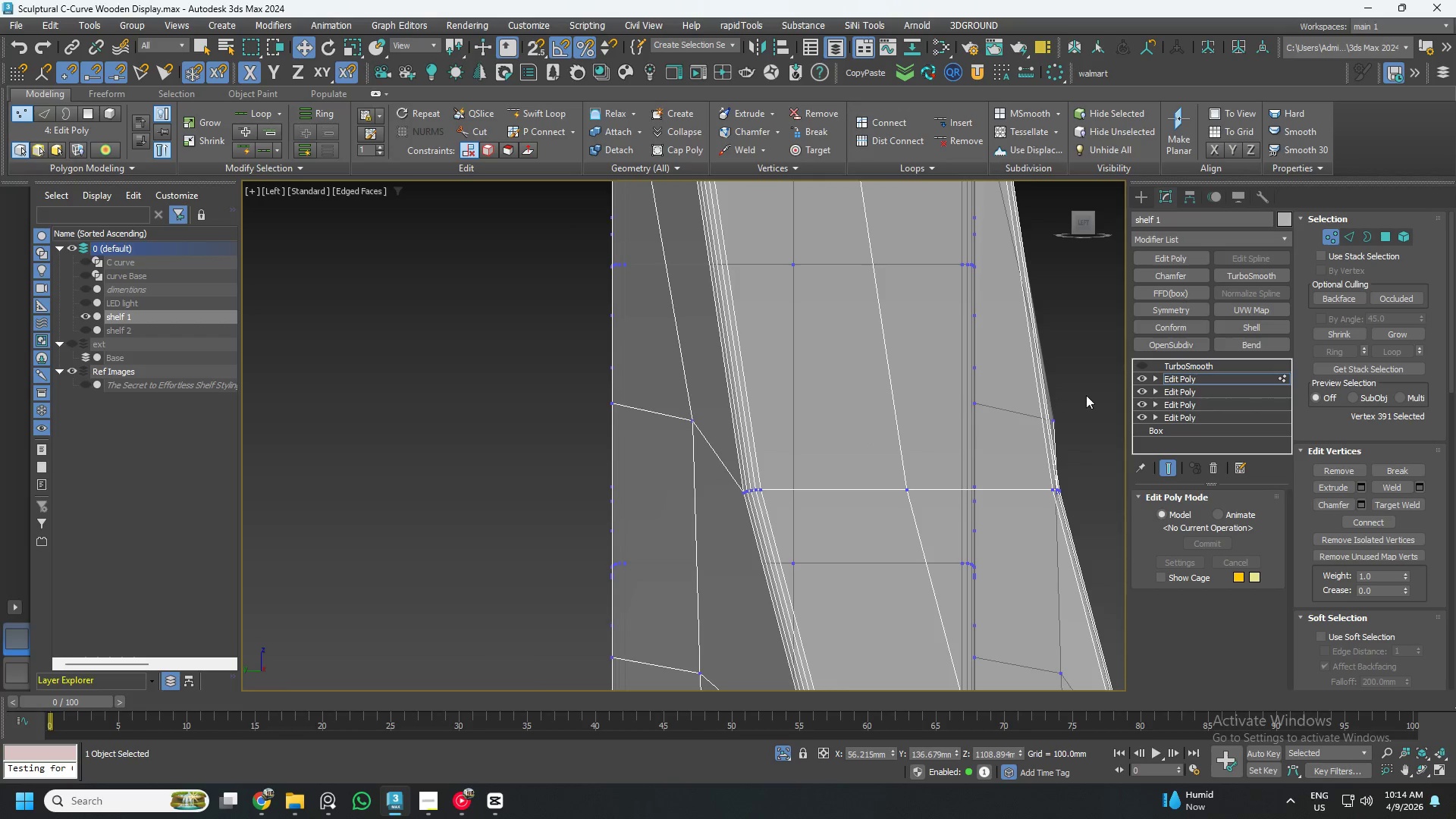 
left_click_drag(start_coordinate=[1088, 394], to_coordinate=[1021, 447])
 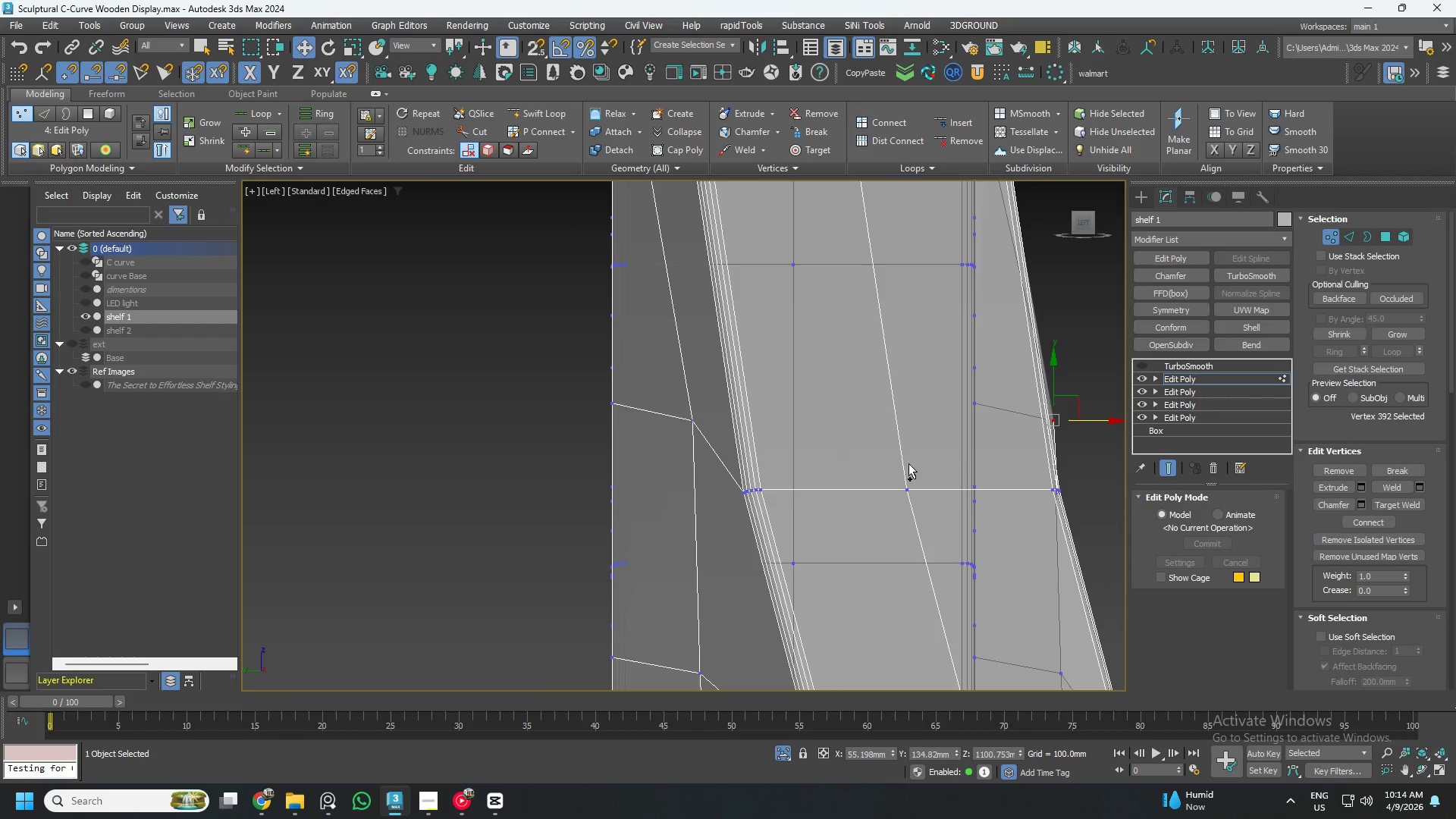 
hold_key(key=ControlLeft, duration=0.89)
left_click_drag(start_coordinate=[756, 391], to_coordinate=[651, 444])
 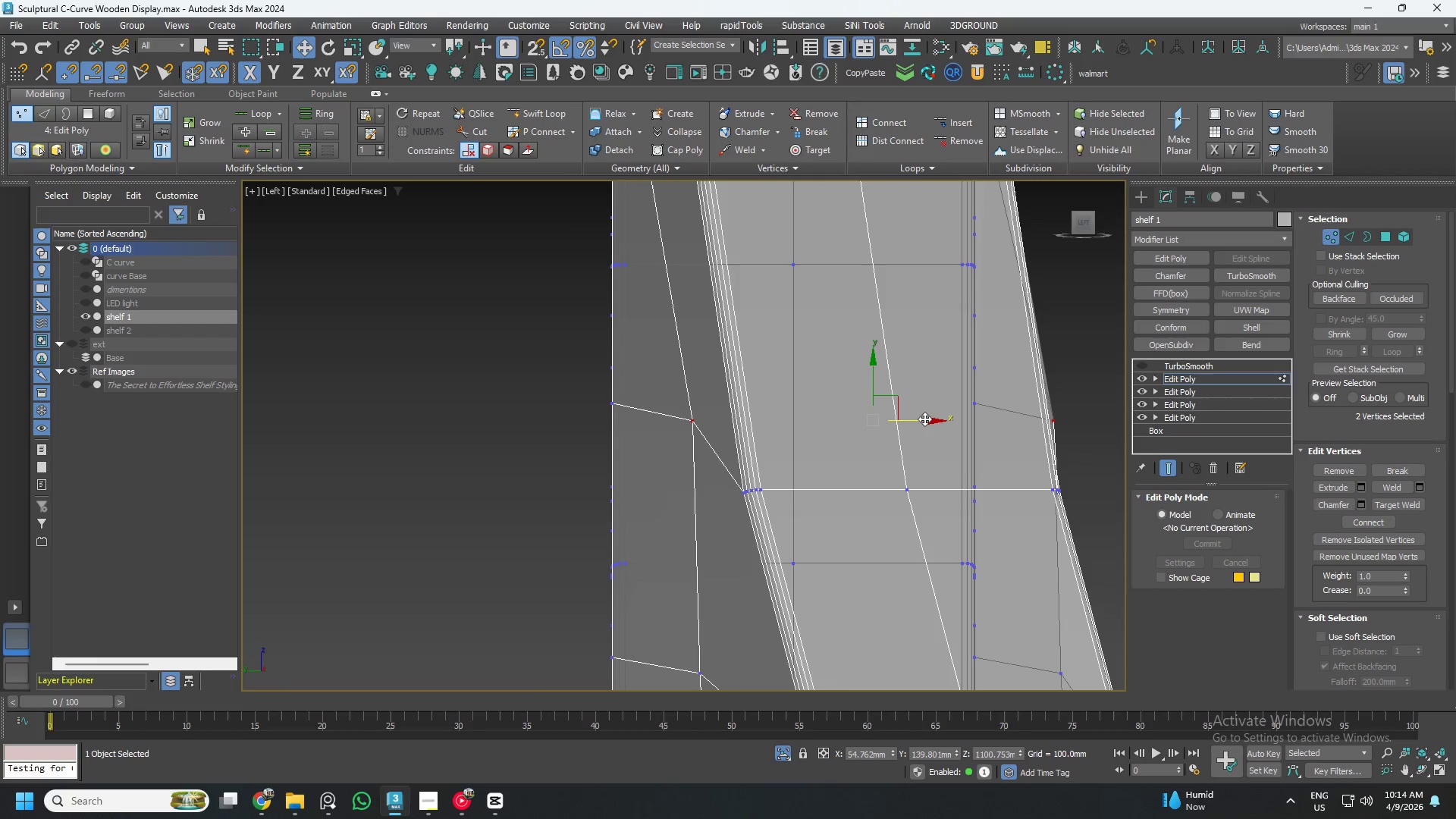 
left_click_drag(start_coordinate=[921, 424], to_coordinate=[874, 442])
 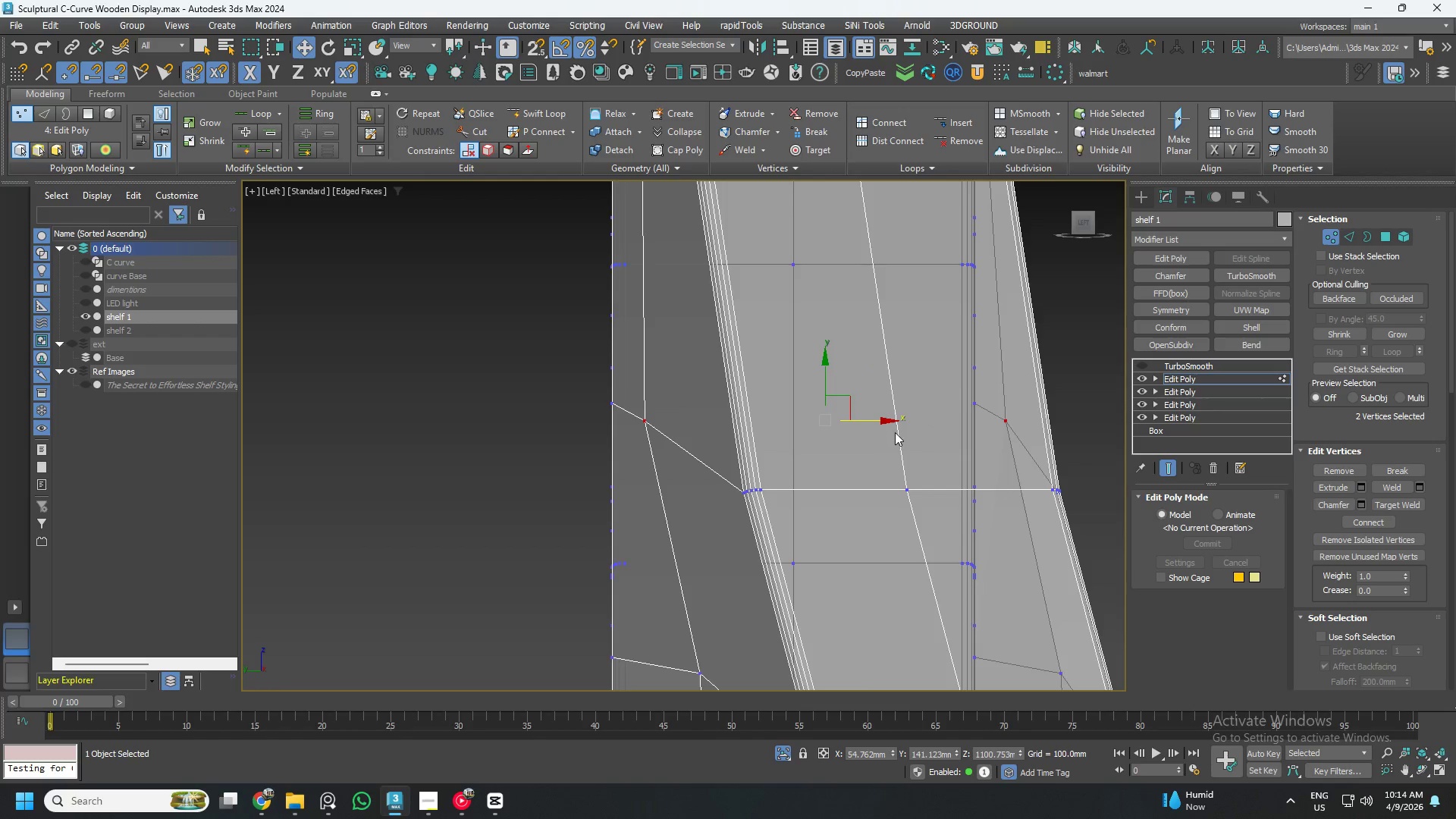 
scroll: coordinate [896, 428], scroll_direction: down, amount: 4.0
 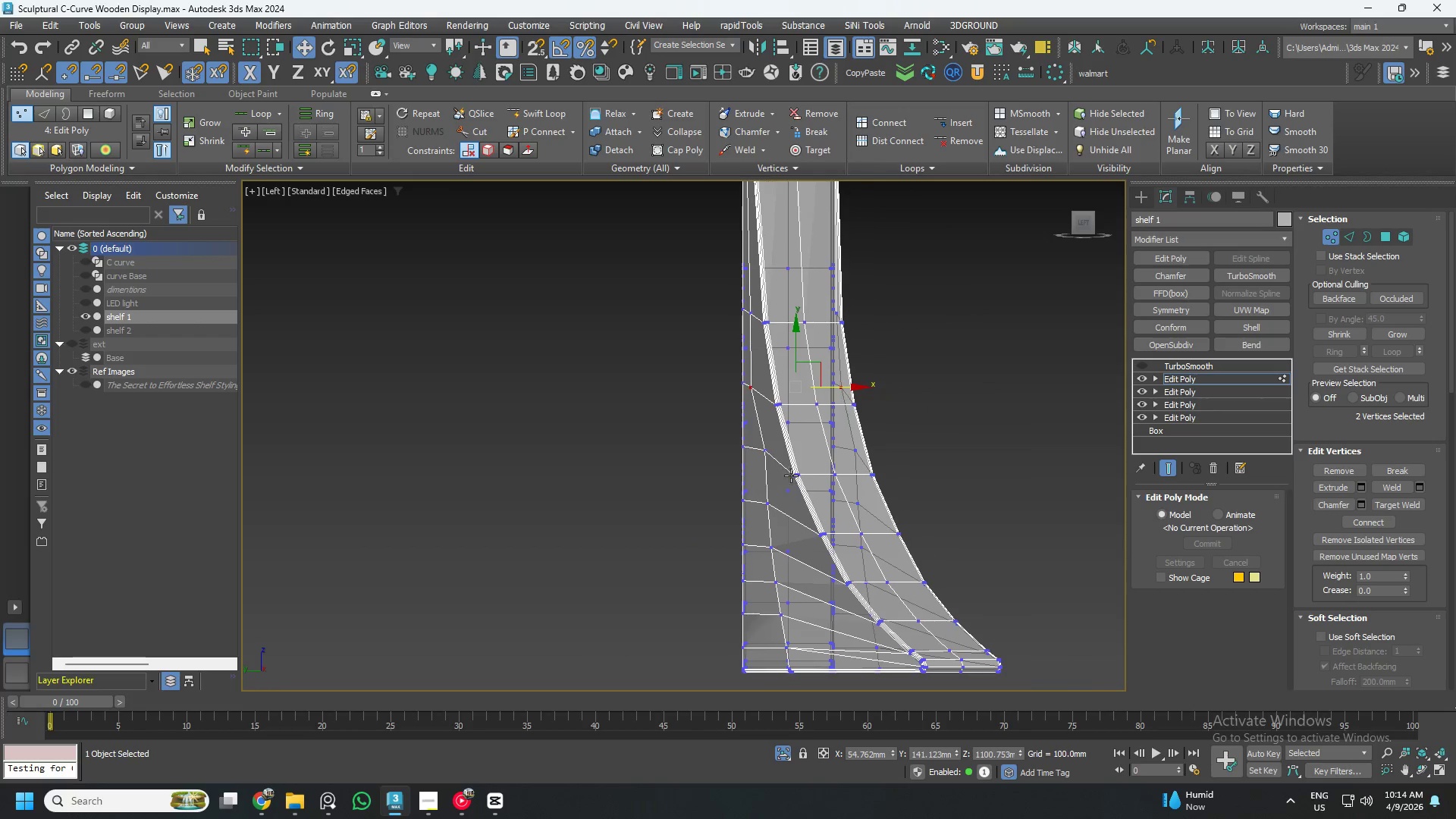 
scroll: coordinate [783, 472], scroll_direction: up, amount: 3.0
 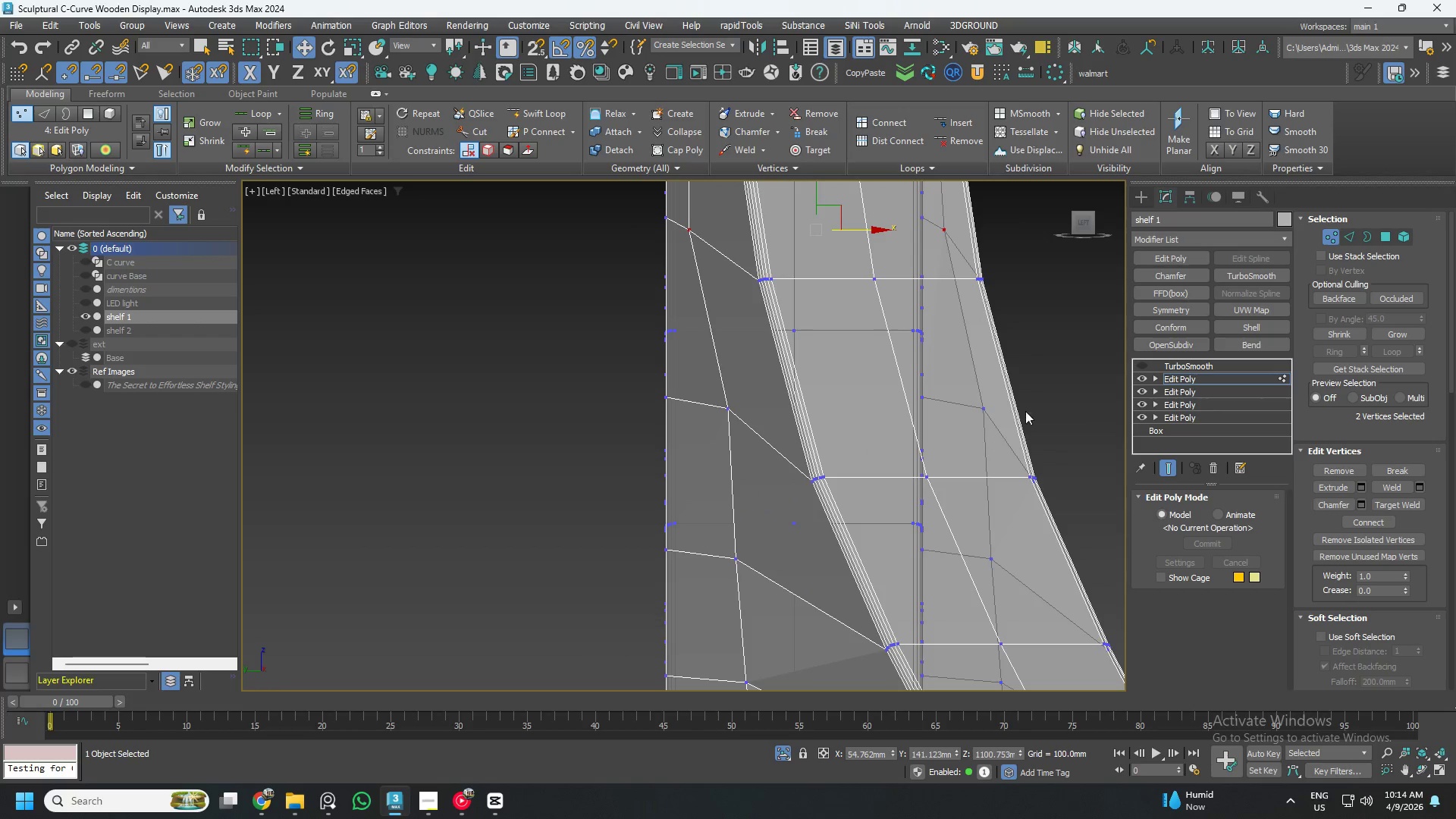 
left_click_drag(start_coordinate=[1041, 379], to_coordinate=[944, 438])
 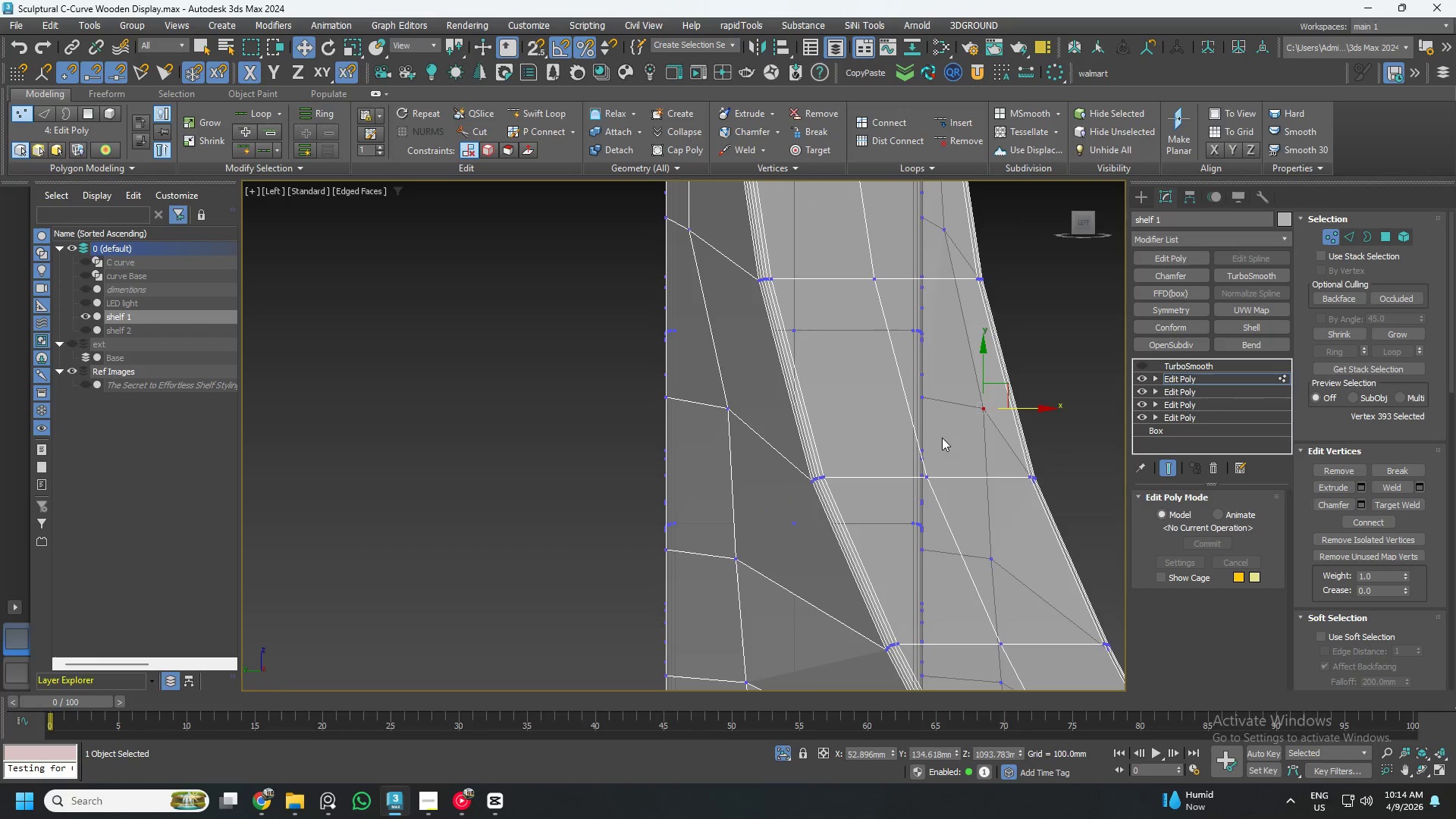 
hold_key(key=ControlLeft, duration=1.06)
left_click_drag(start_coordinate=[790, 403], to_coordinate=[672, 434])
 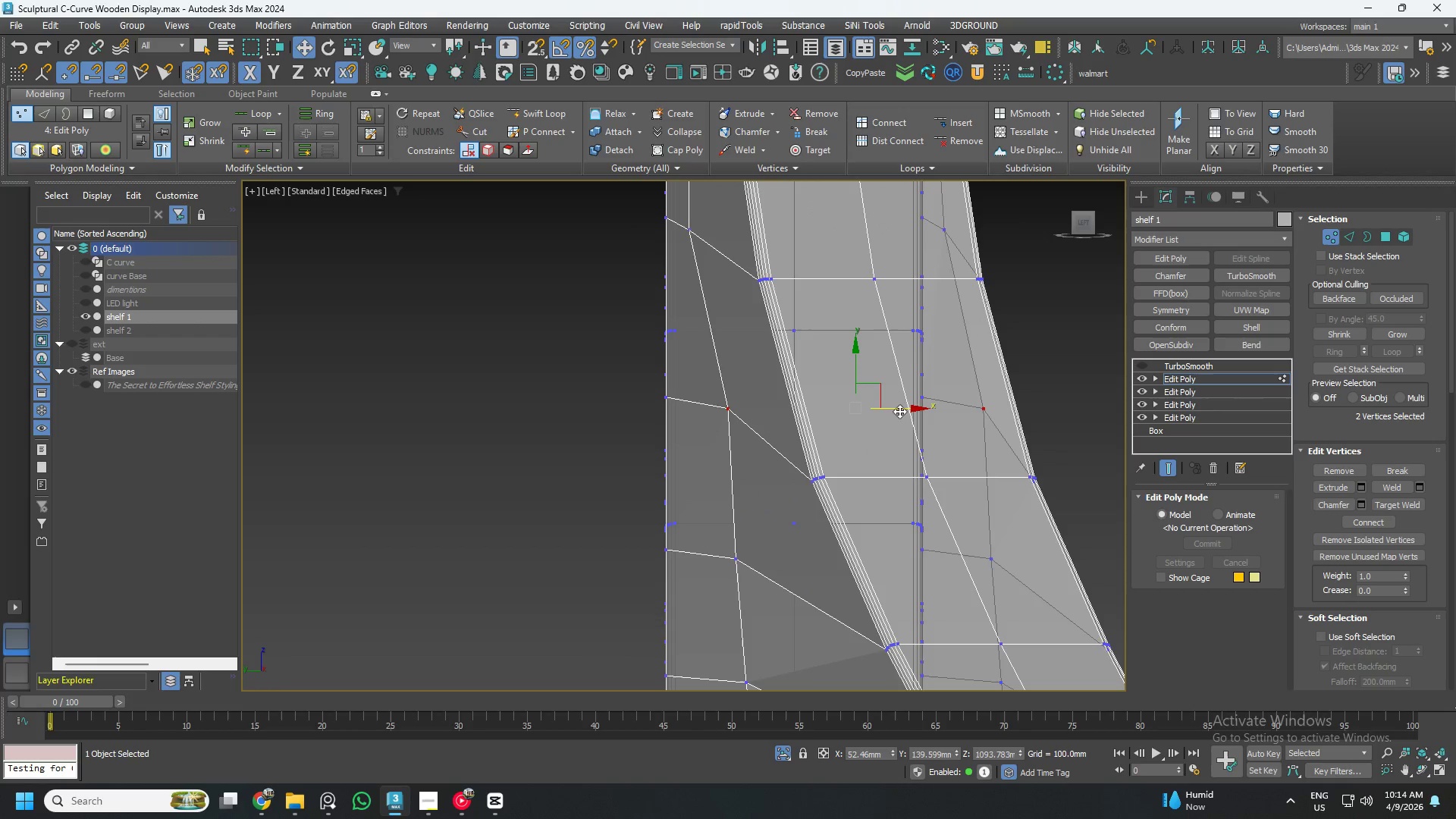 
left_click_drag(start_coordinate=[901, 410], to_coordinate=[886, 417])
 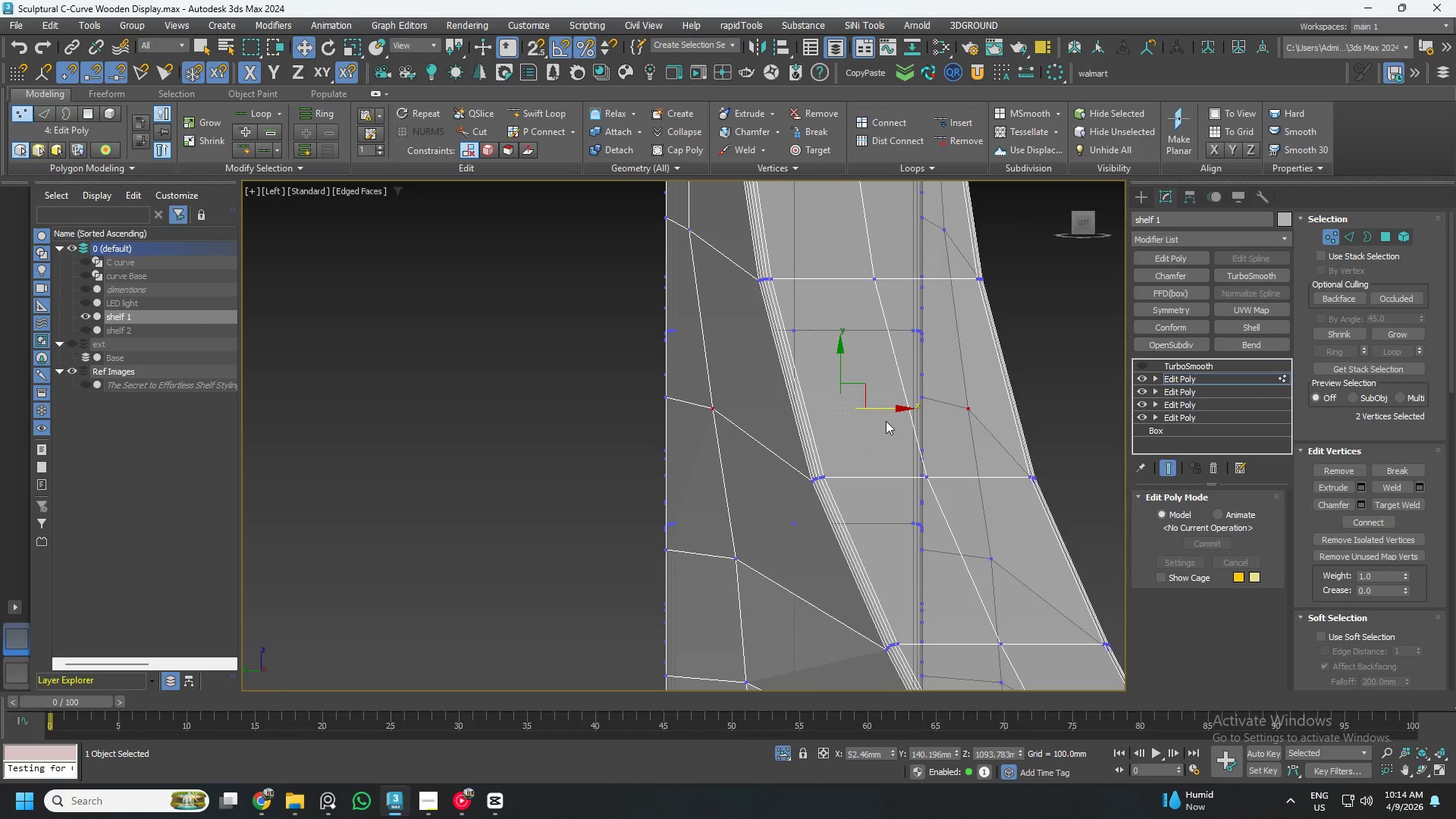 
scroll: coordinate [891, 428], scroll_direction: down, amount: 3.0
 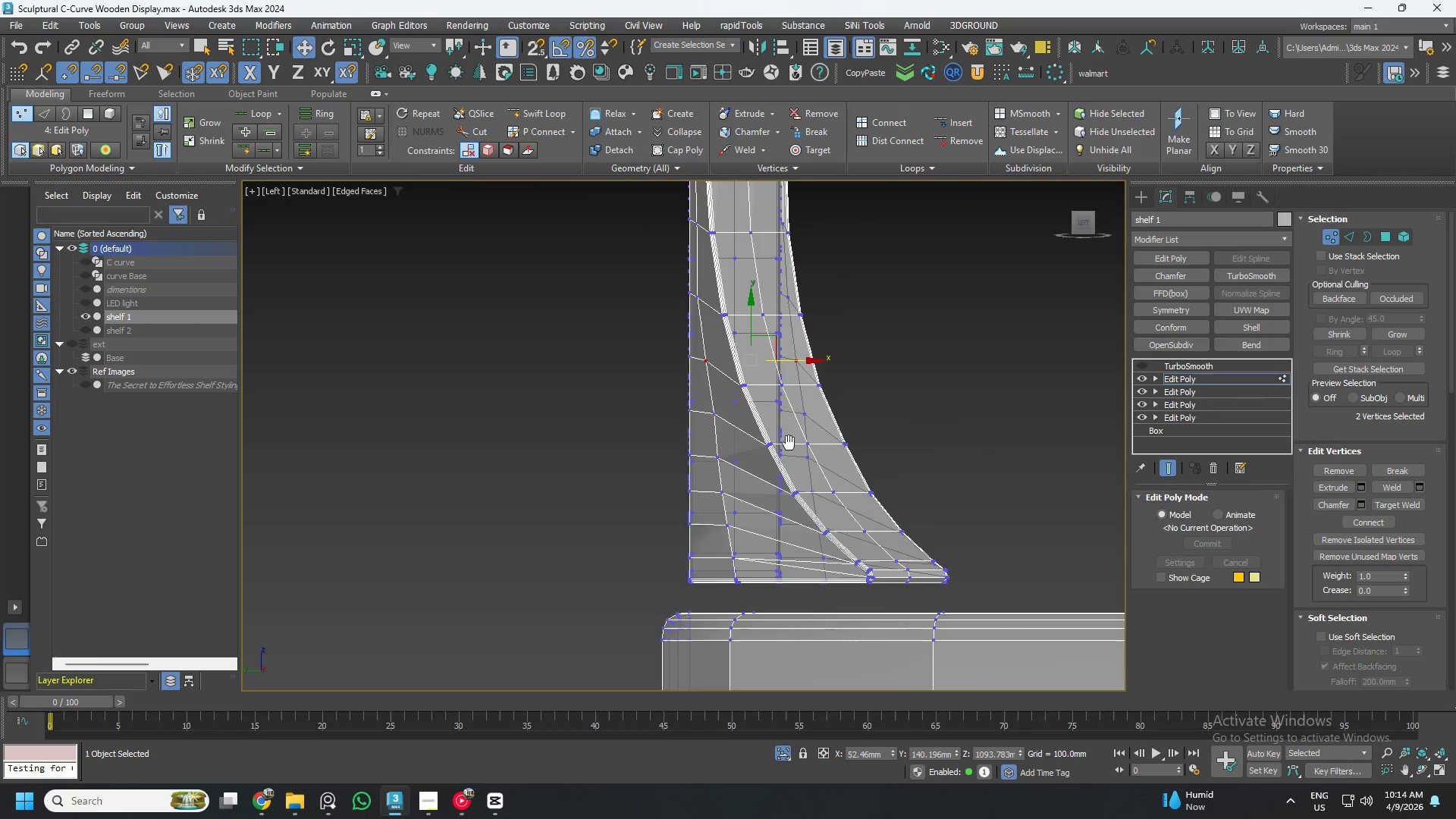 
scroll: coordinate [780, 443], scroll_direction: up, amount: 1.0
 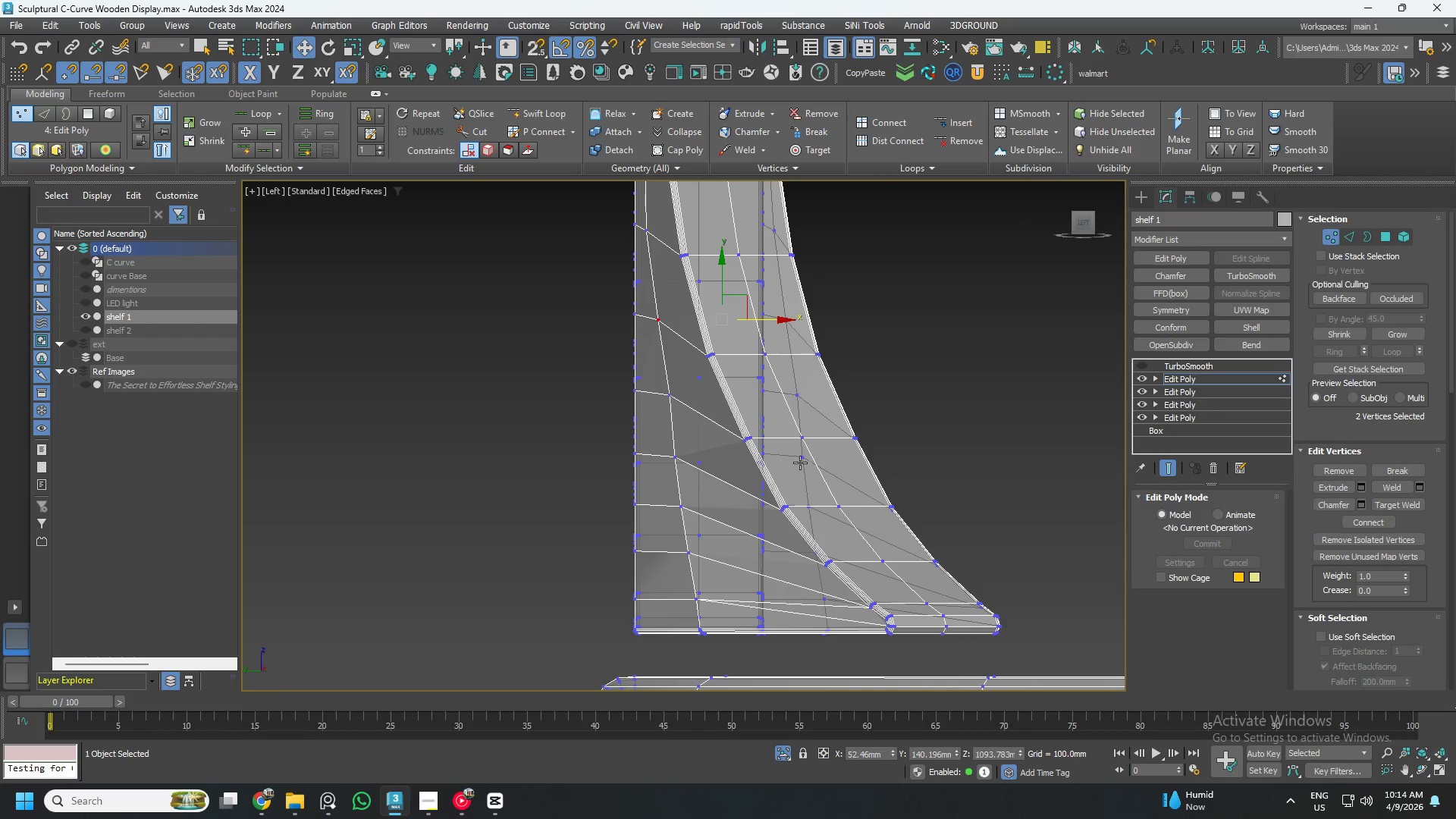 
scroll: coordinate [793, 465], scroll_direction: down, amount: 1.0
 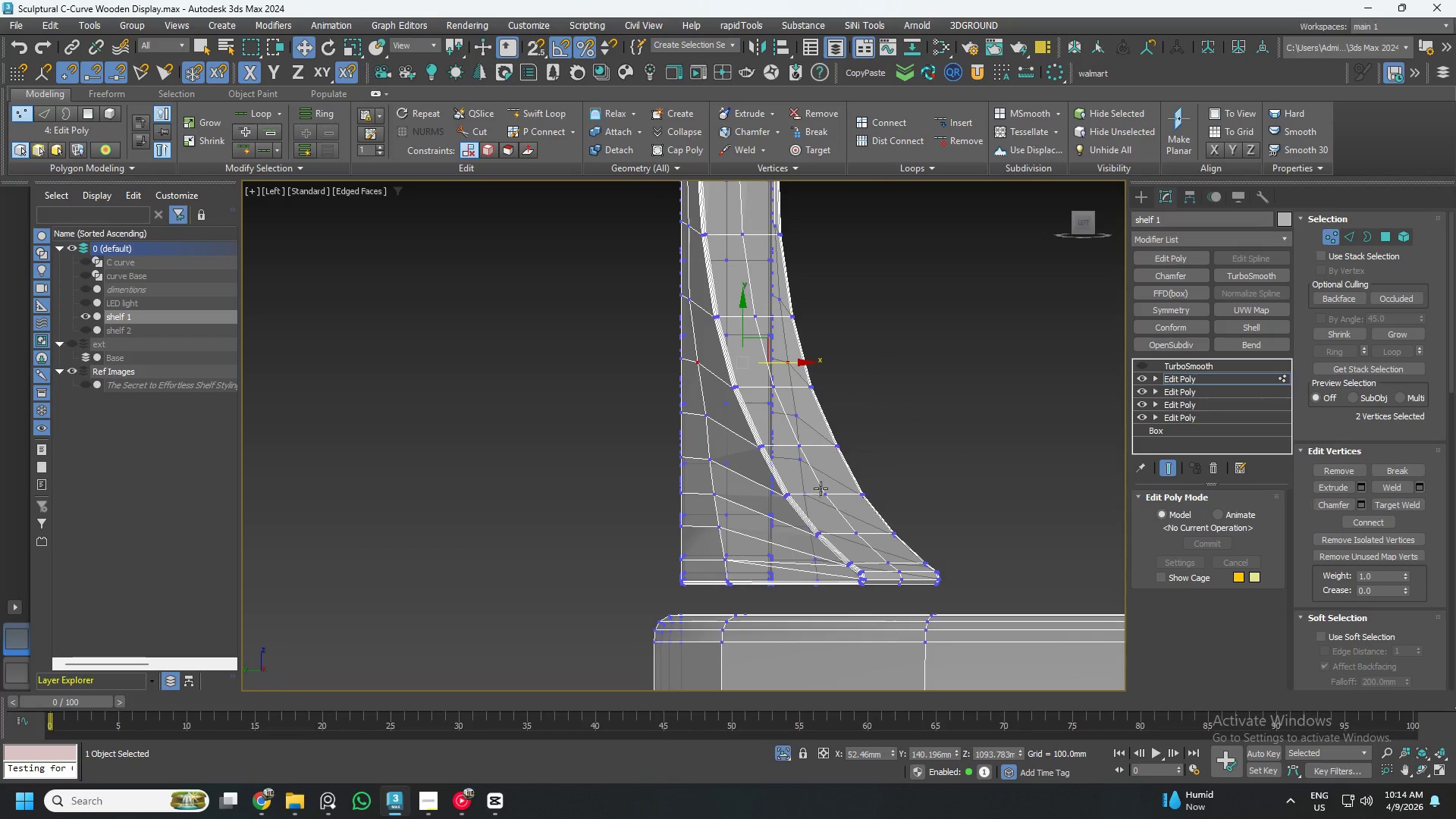 
hold_key(key=AltLeft, duration=0.55)
 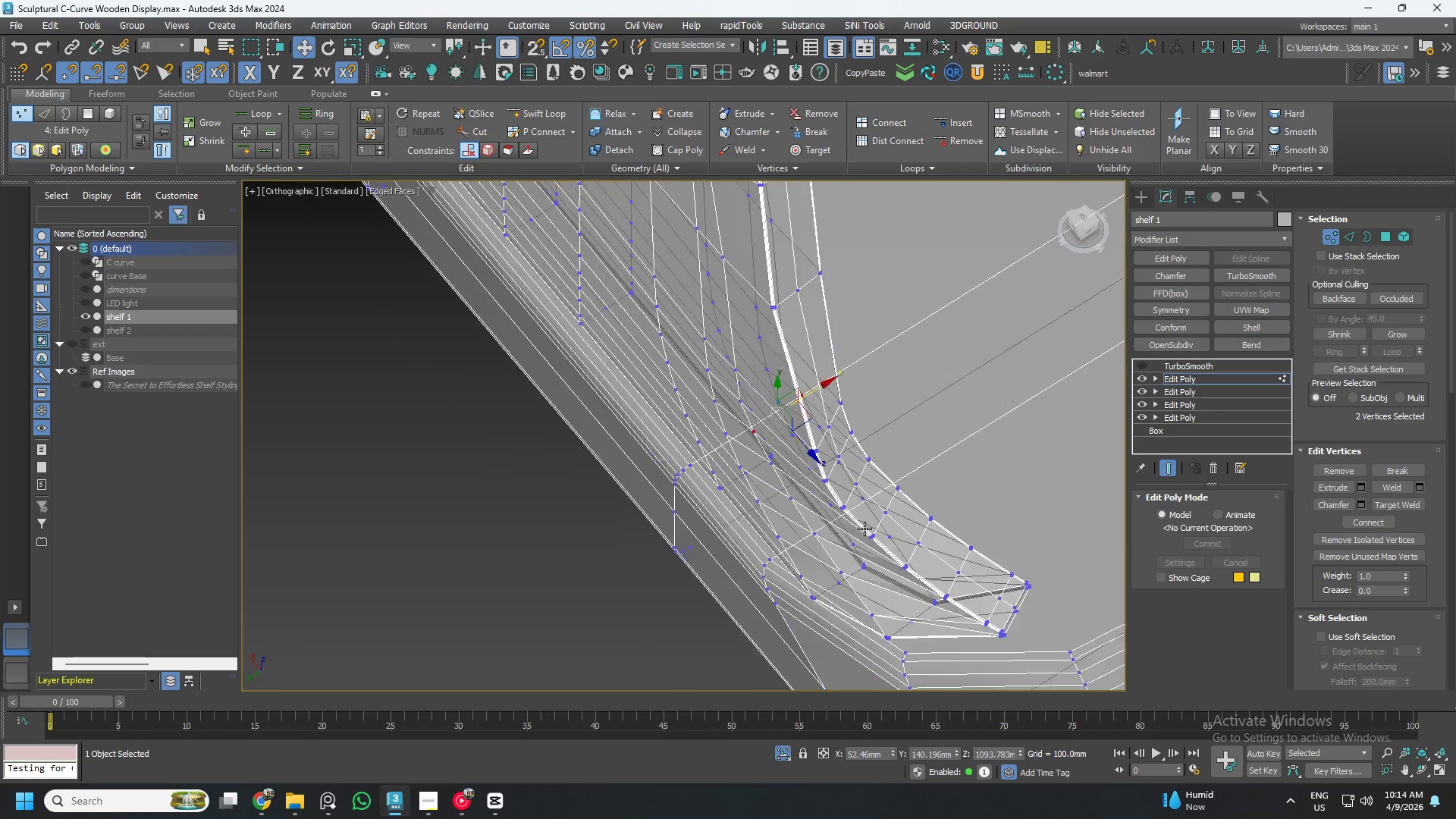 
hold_key(key=AltLeft, duration=0.72)
 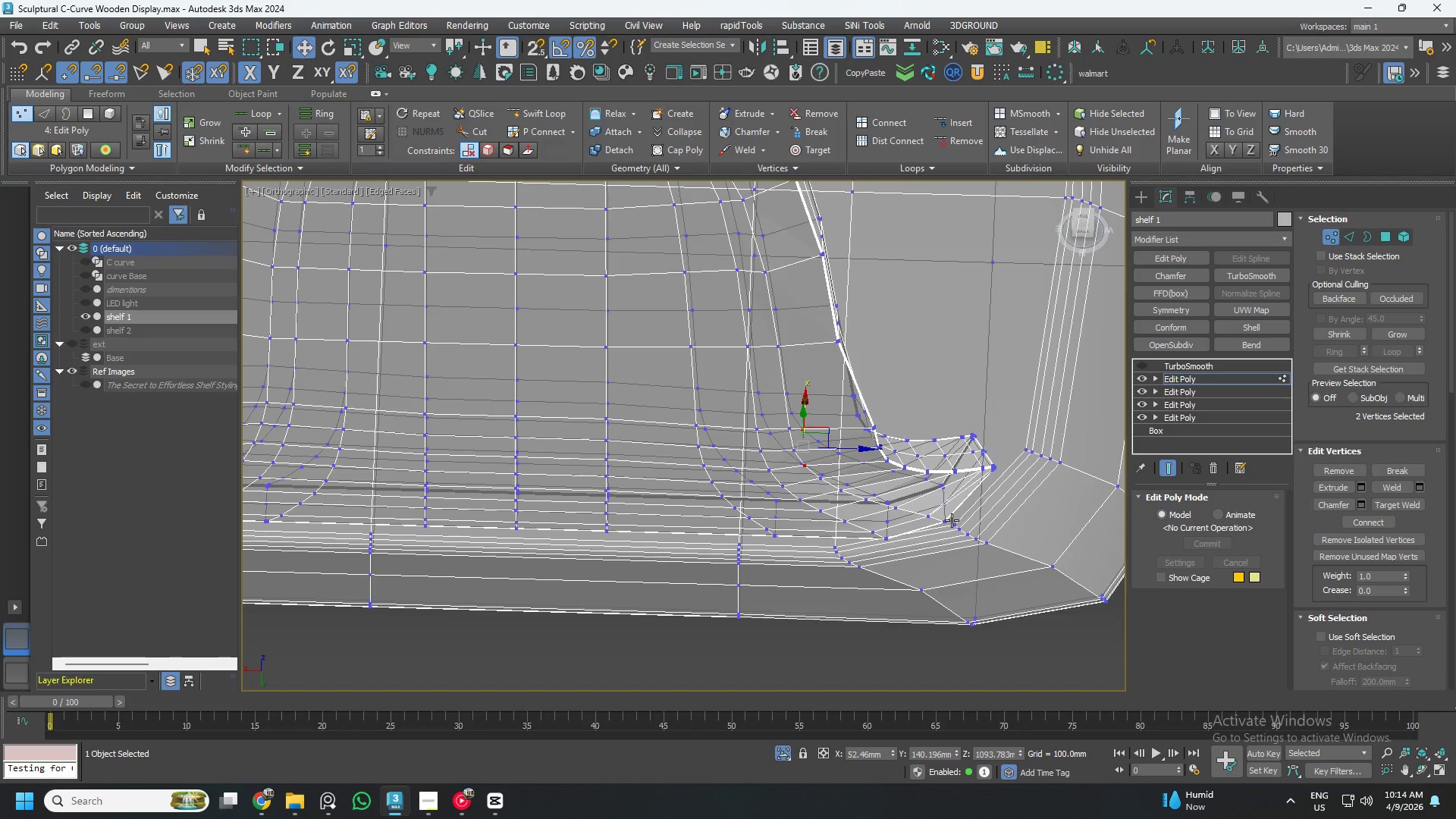 
scroll: coordinate [864, 529], scroll_direction: down, amount: 2.0
 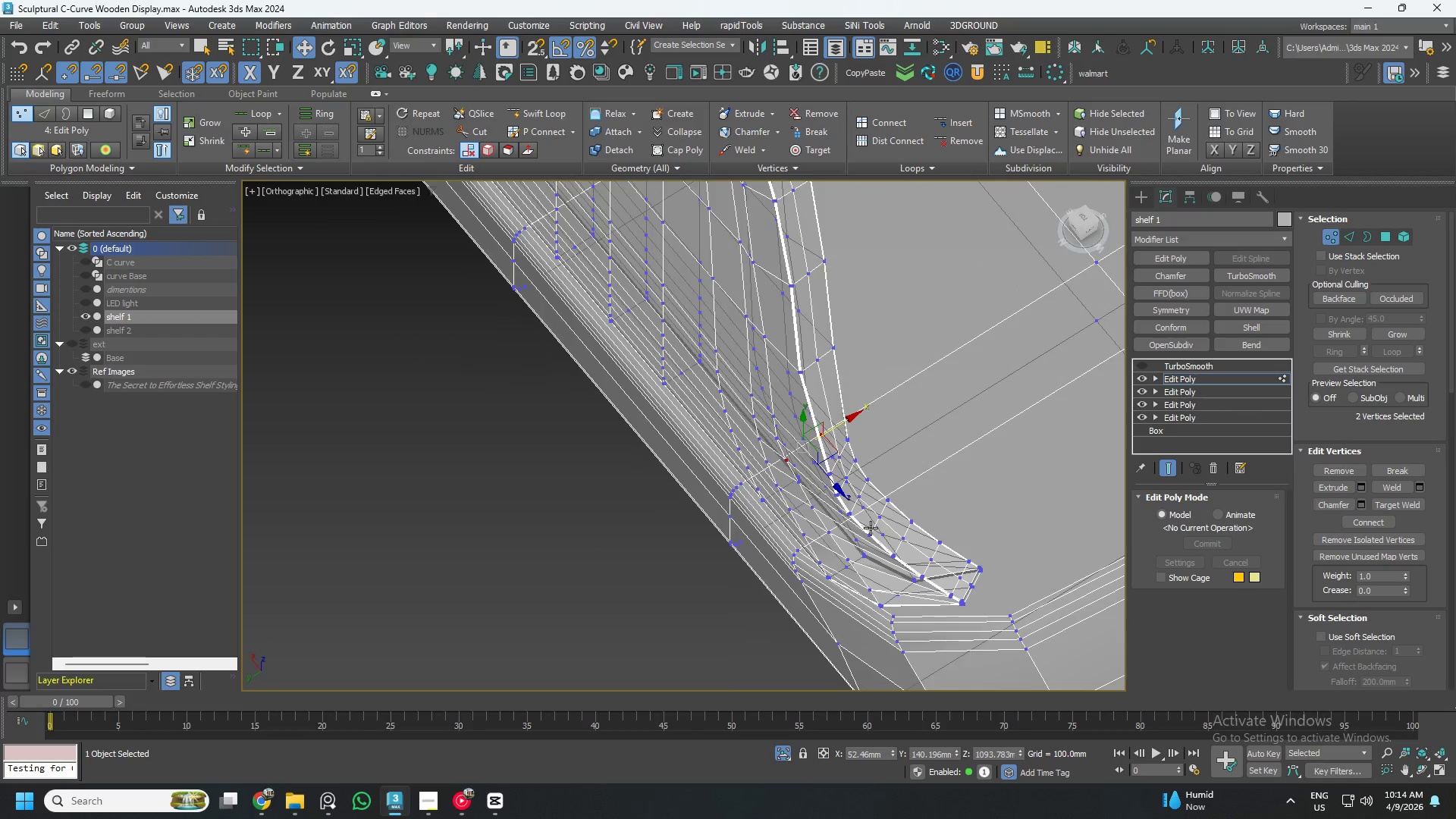 
hold_key(key=AltLeft, duration=0.58)
 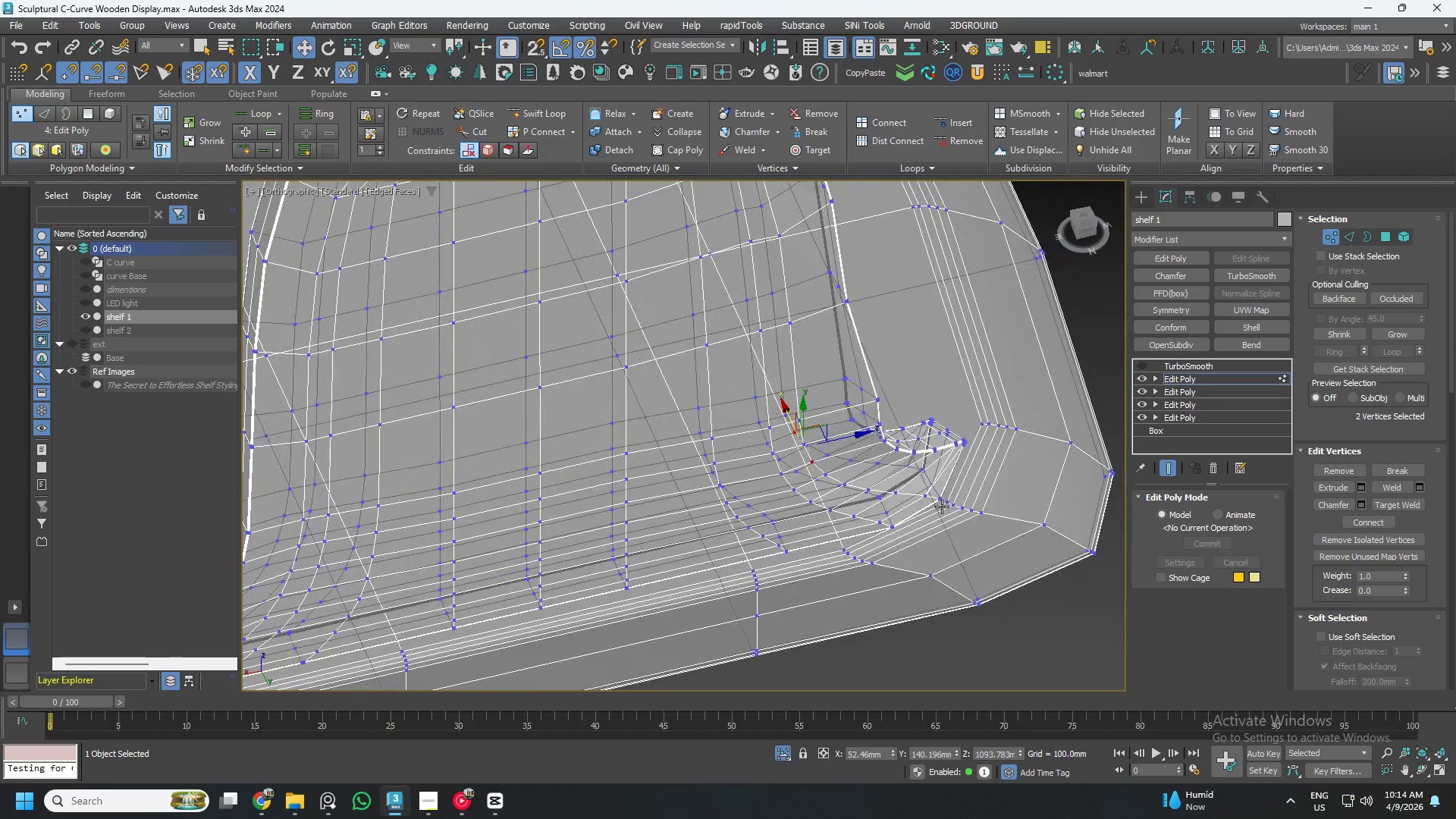 
hold_key(key=AltLeft, duration=0.47)
 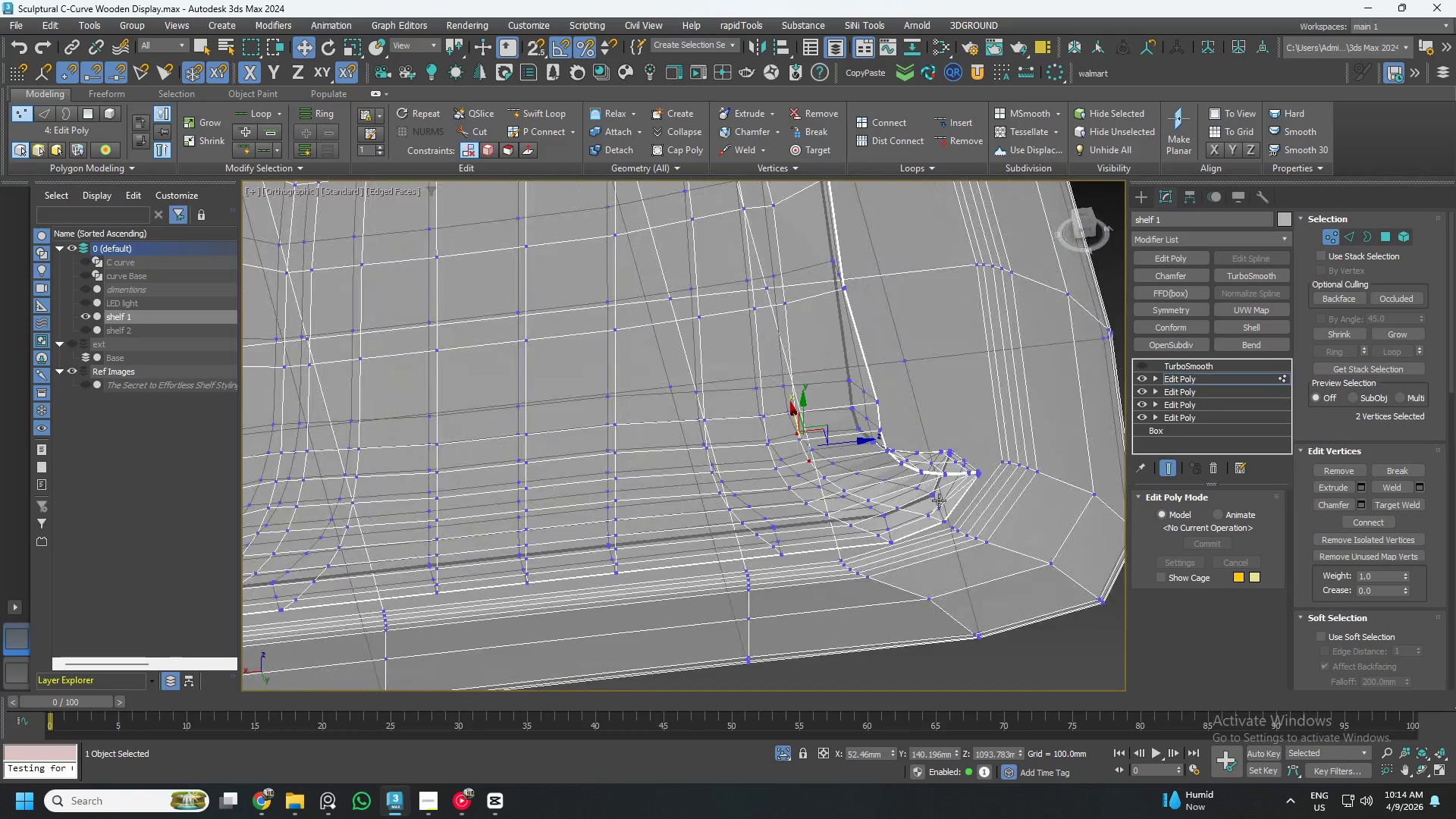 
scroll: coordinate [946, 504], scroll_direction: up, amount: 2.0
 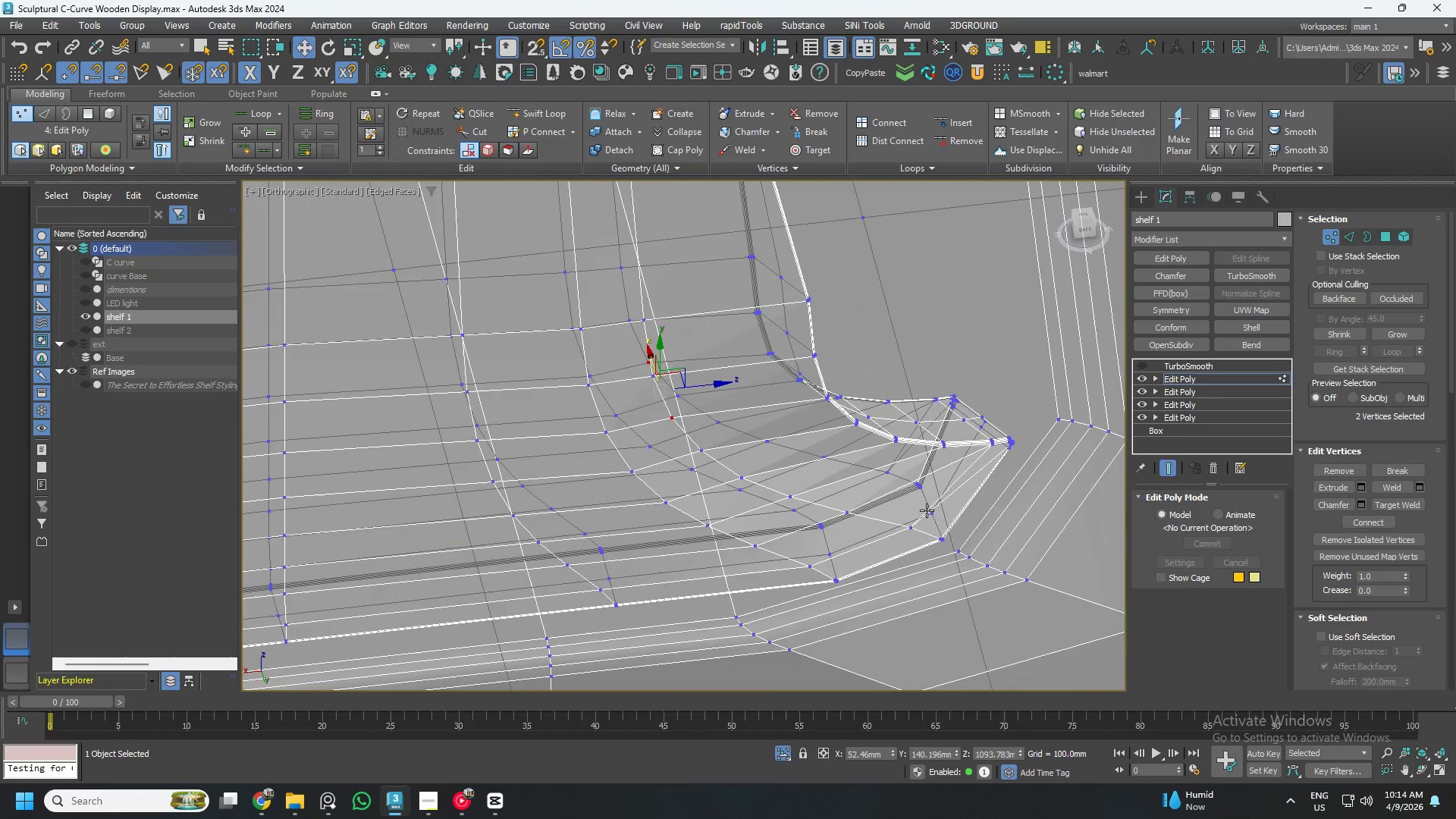 
key(2)
 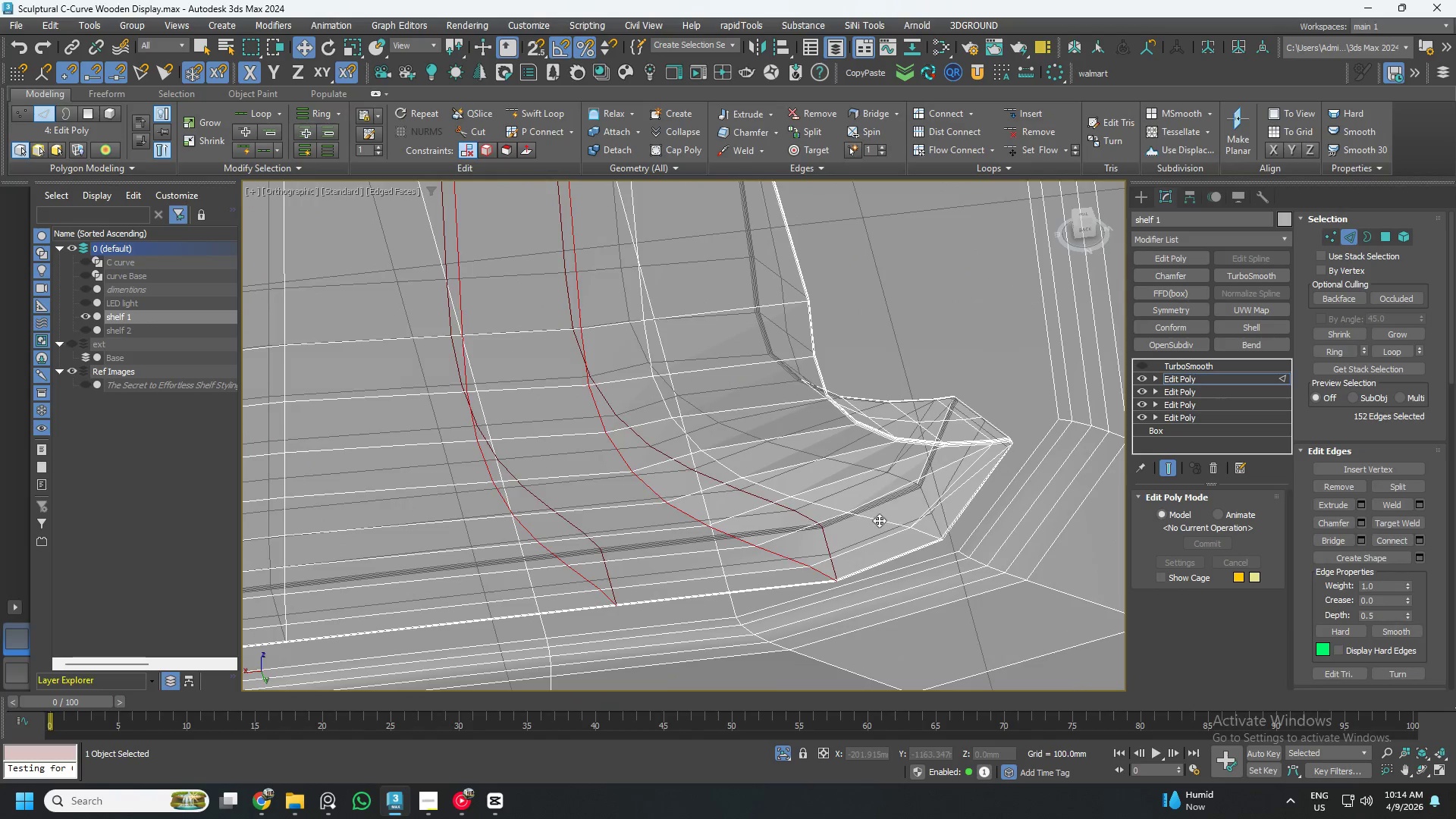 
double_click([879, 520])
 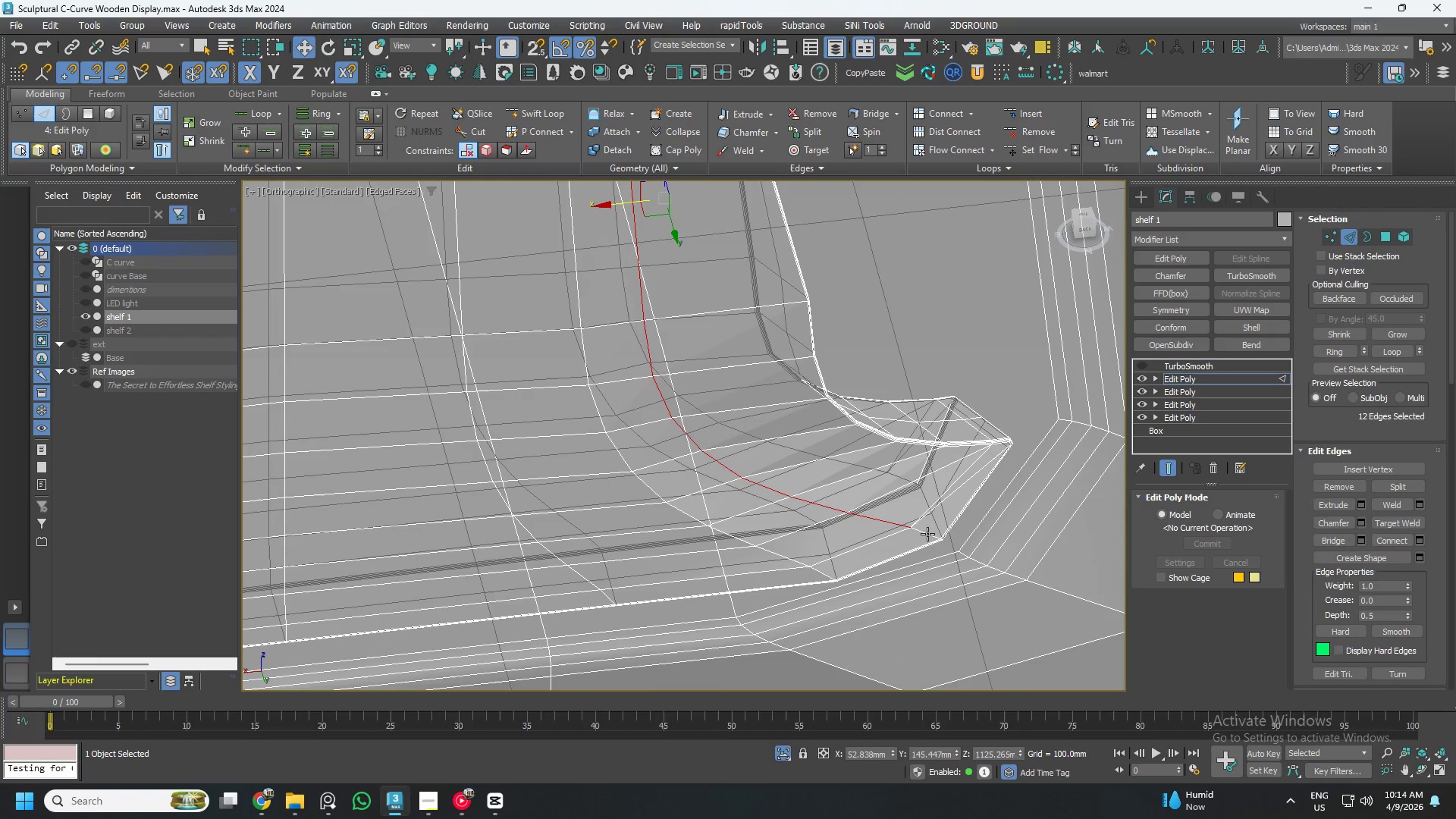 
hold_key(key=ControlLeft, duration=0.72)
double_click([926, 535])
 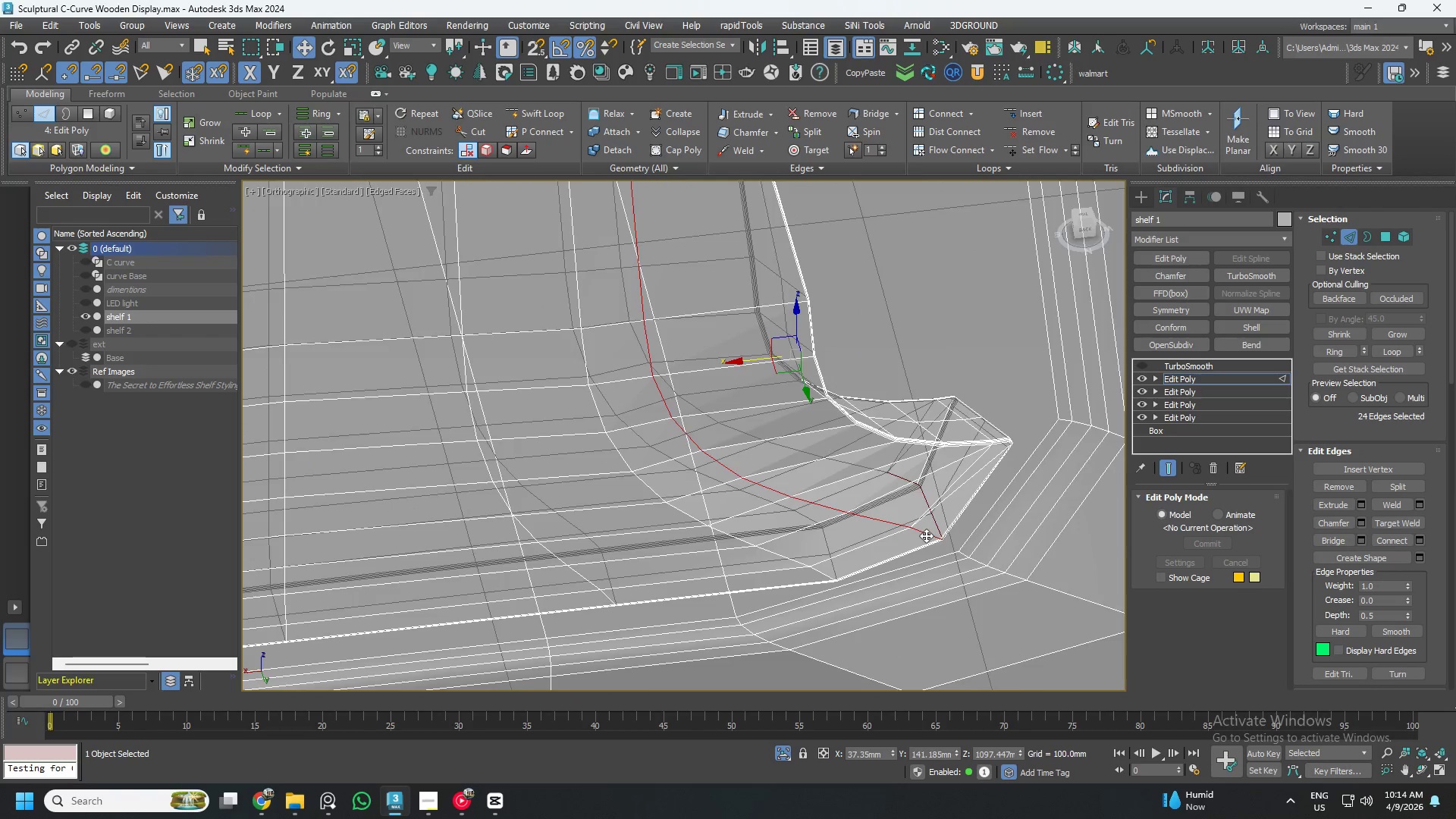 
scroll: coordinate [839, 487], scroll_direction: down, amount: 4.0
 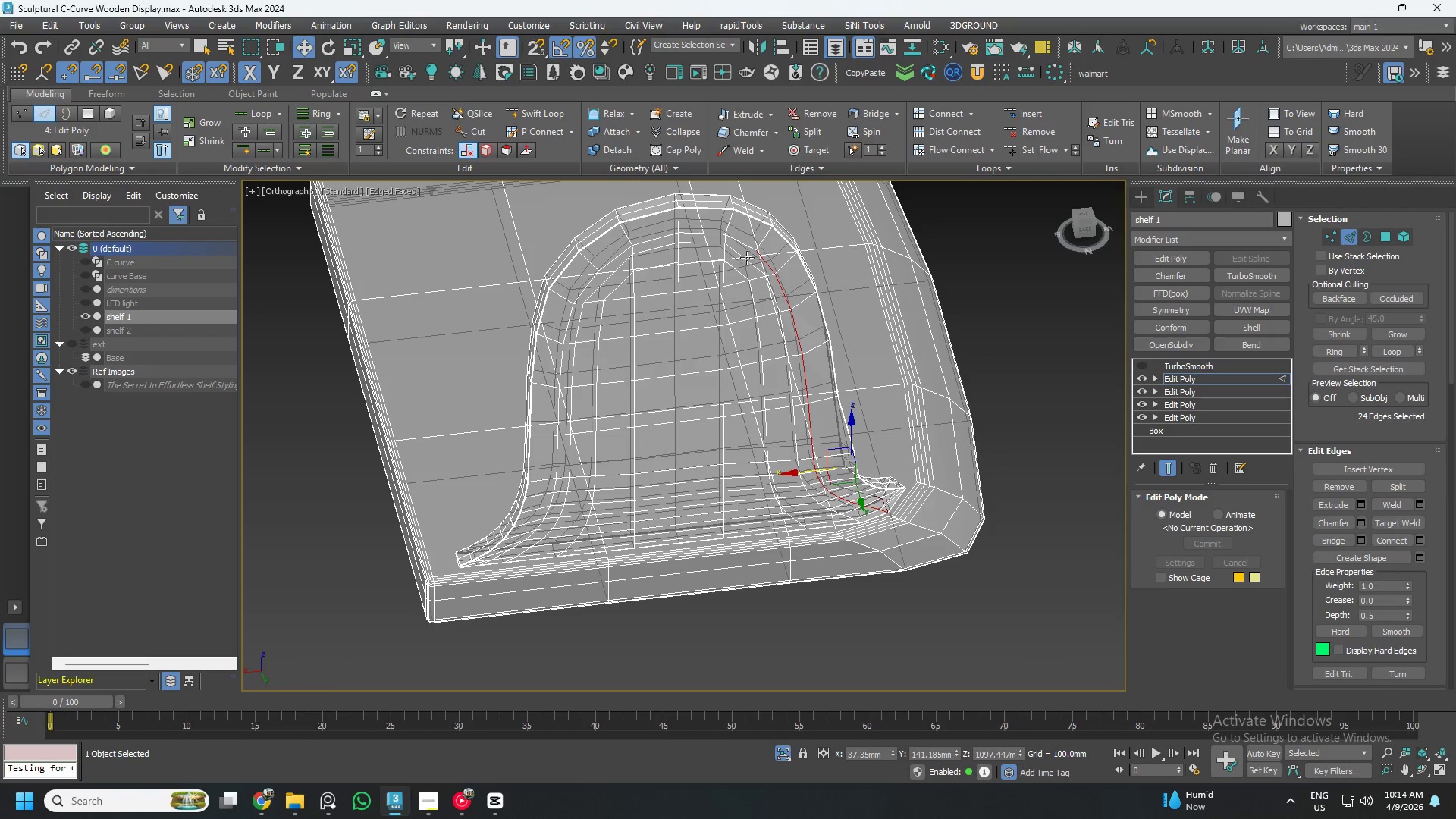 
hold_key(key=ControlLeft, duration=1.02)
double_click([745, 244])
 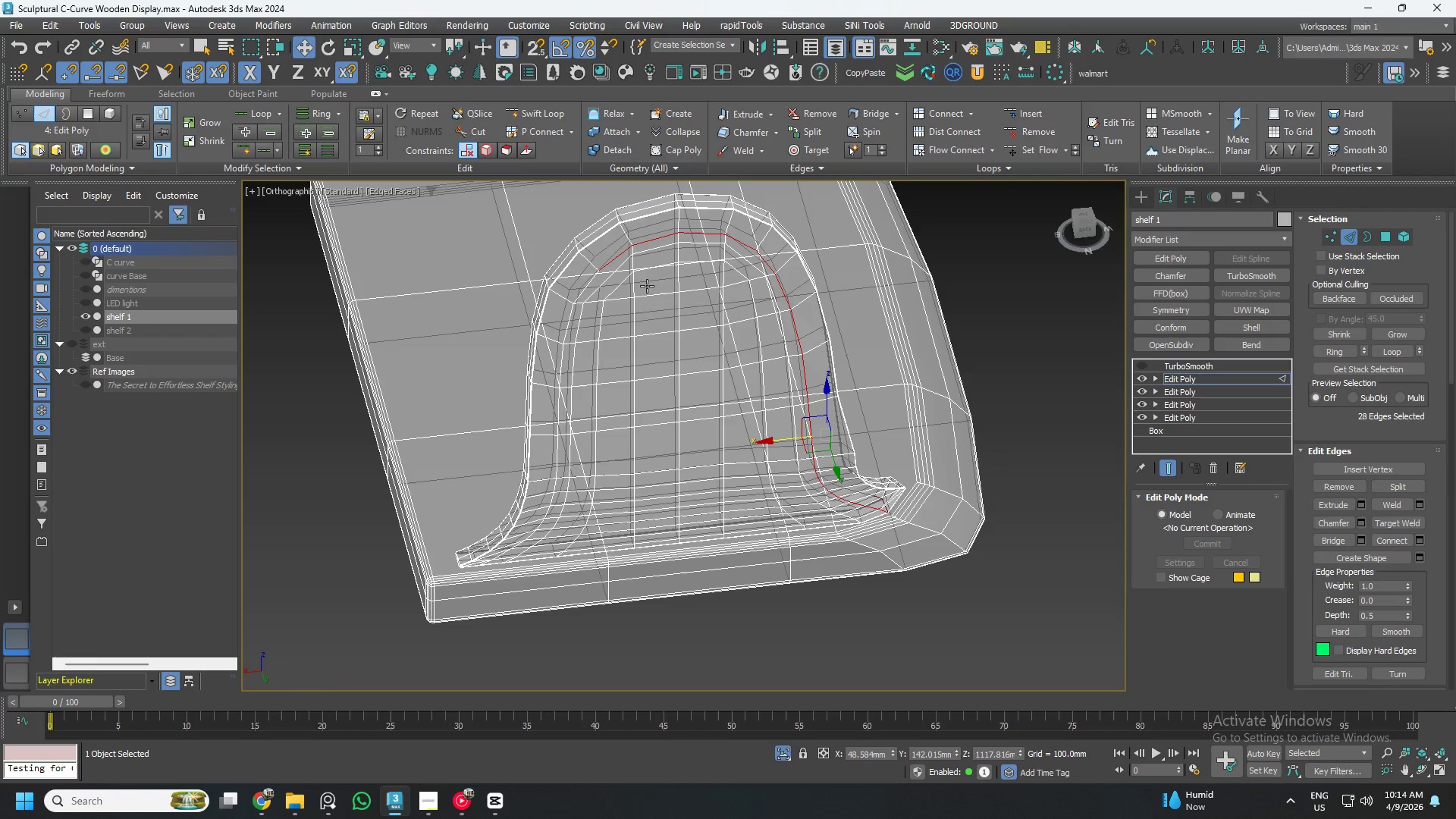 
key(Control+Z)
 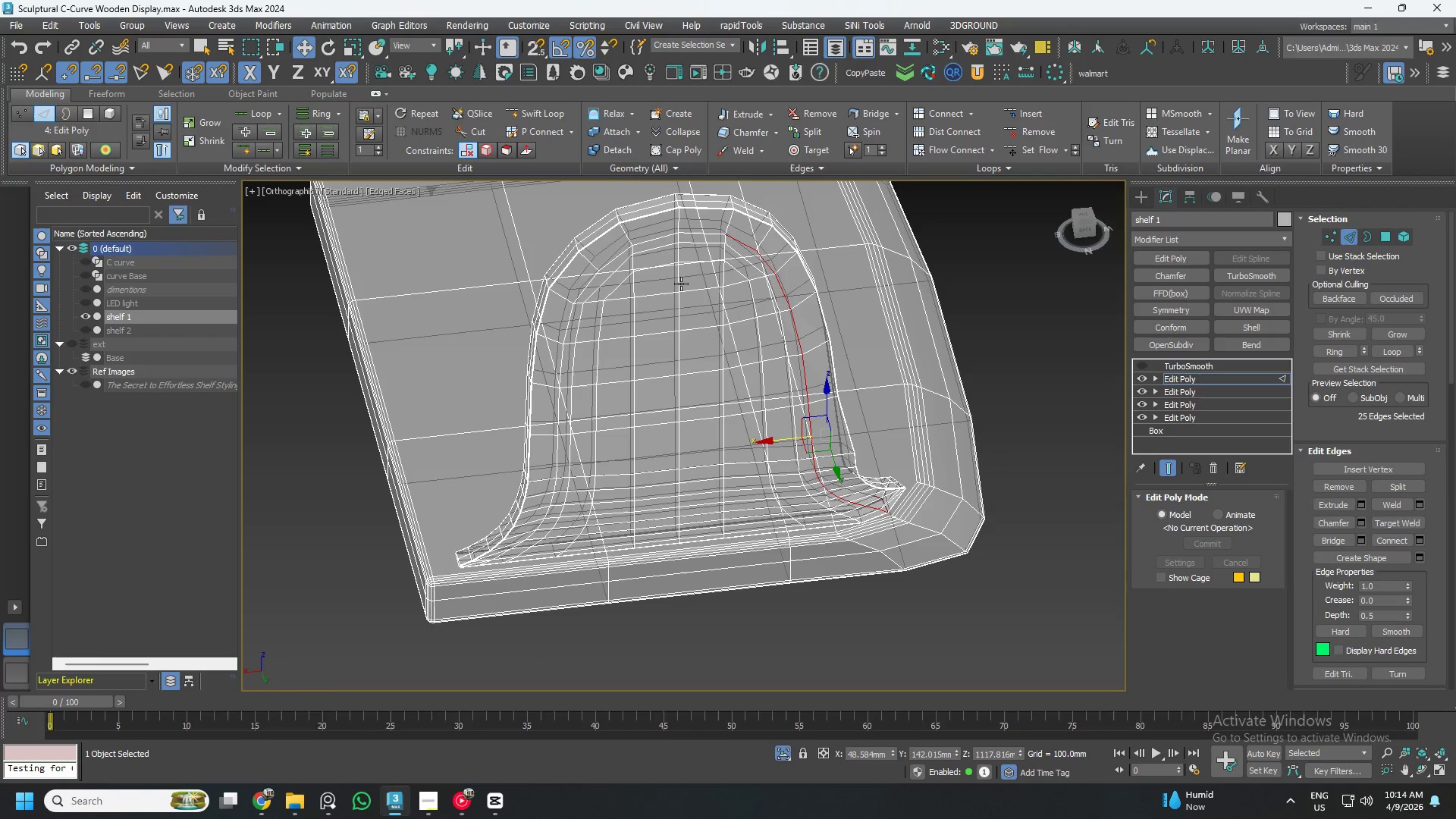 
key(Control+Z)
 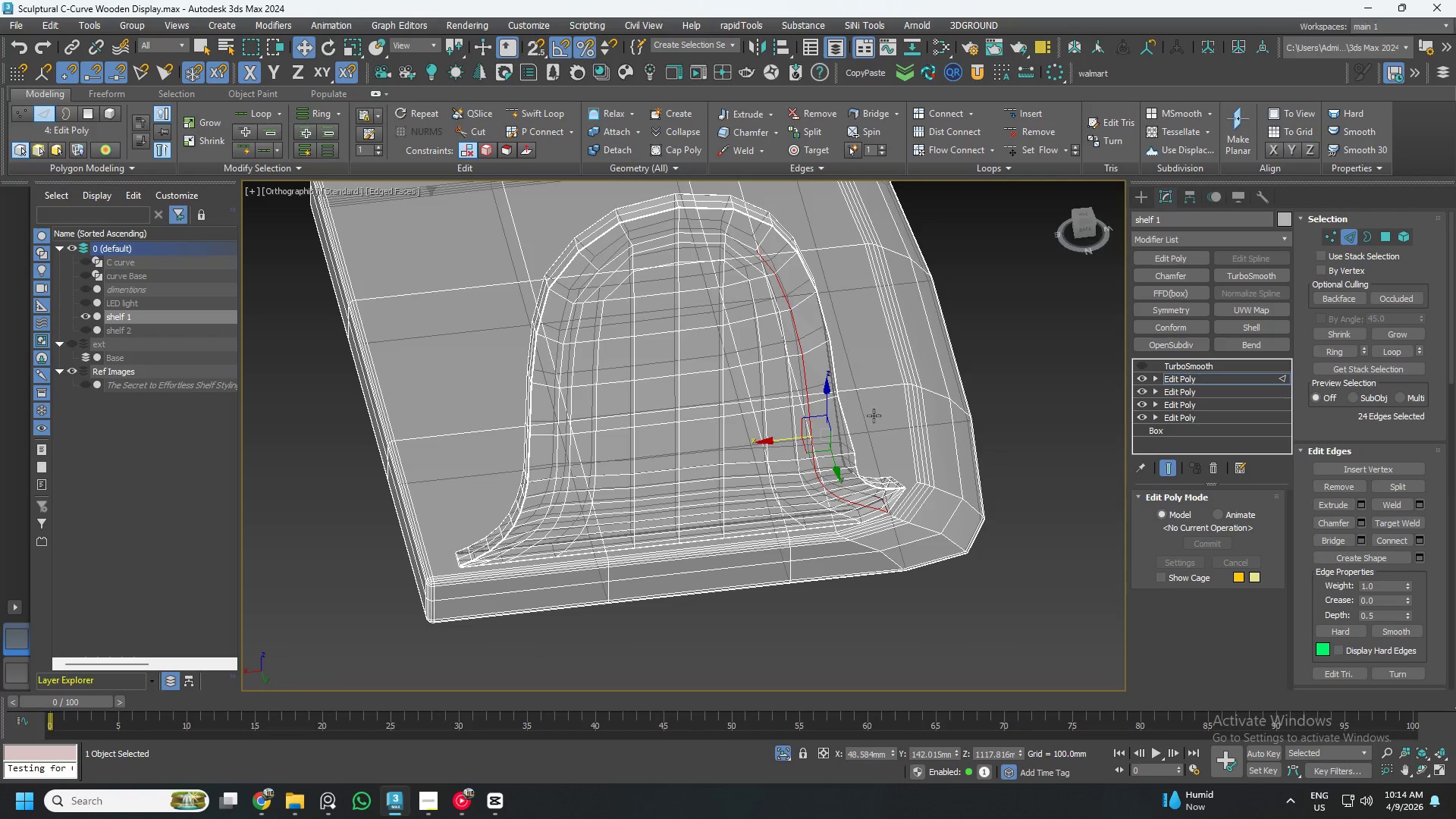 
scroll: coordinate [880, 429], scroll_direction: up, amount: 2.0
 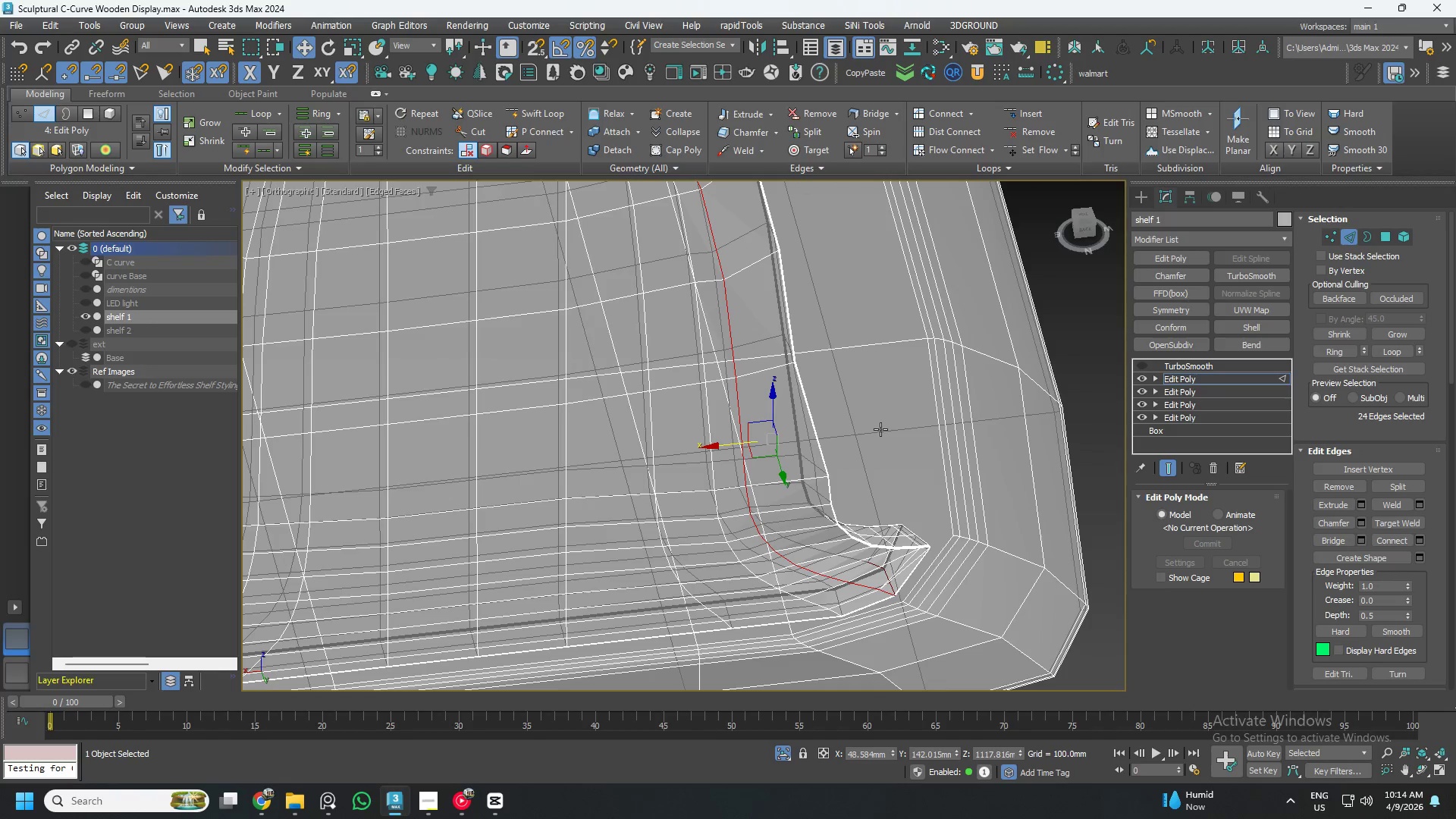 
key(Alt+2)
 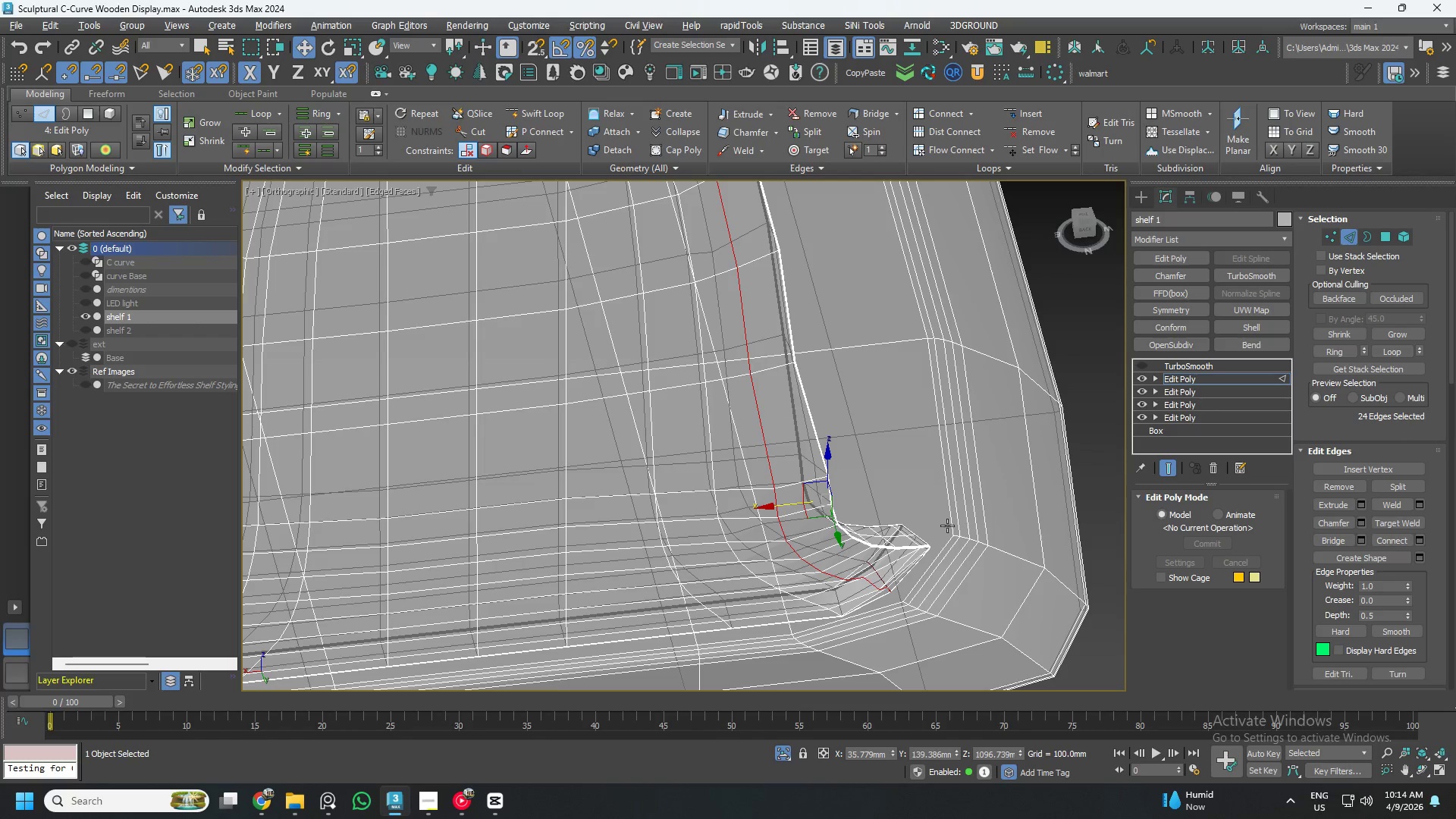 
hold_key(key=AltLeft, duration=0.55)
 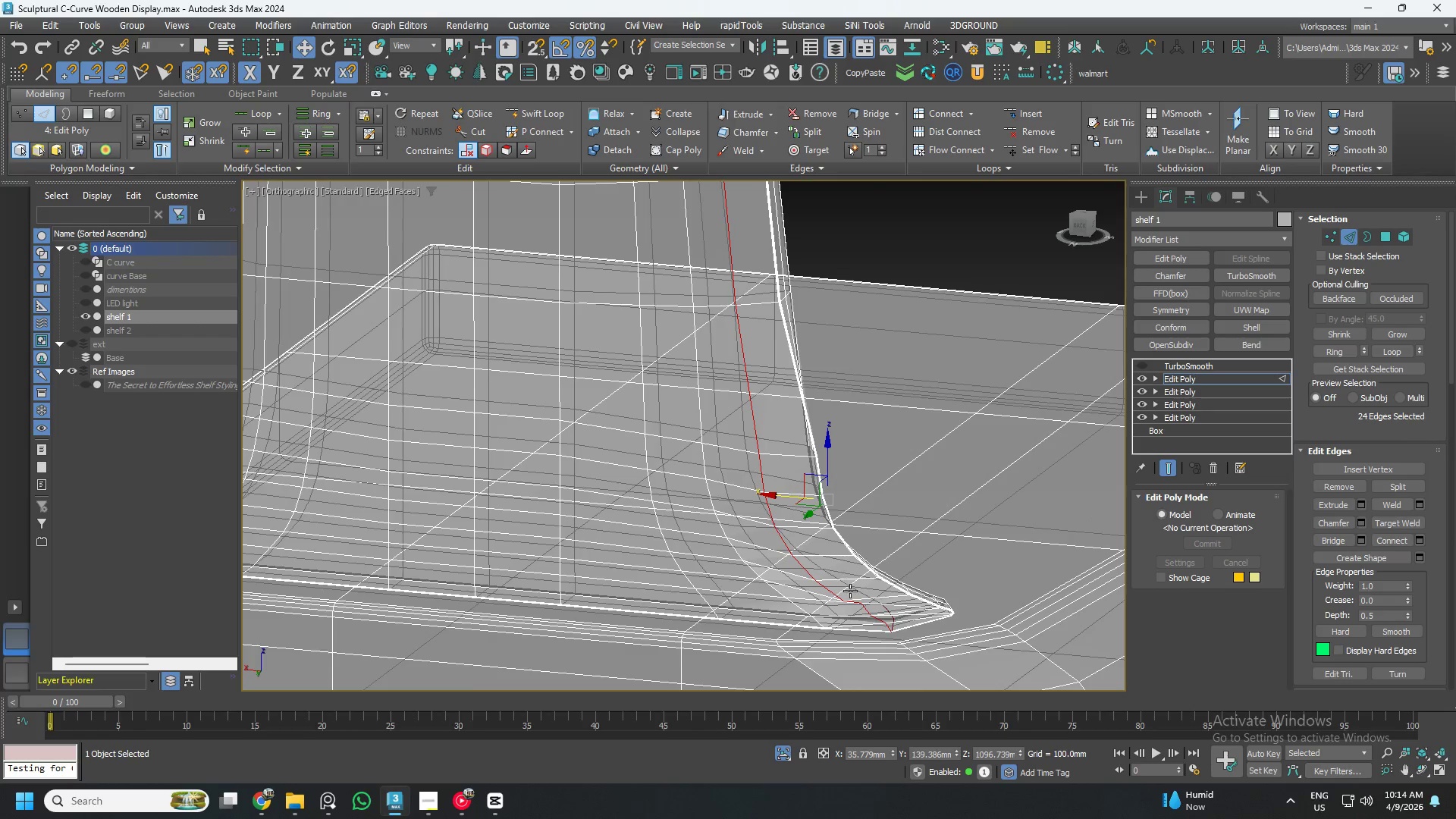 
key(Control+ControlLeft)
 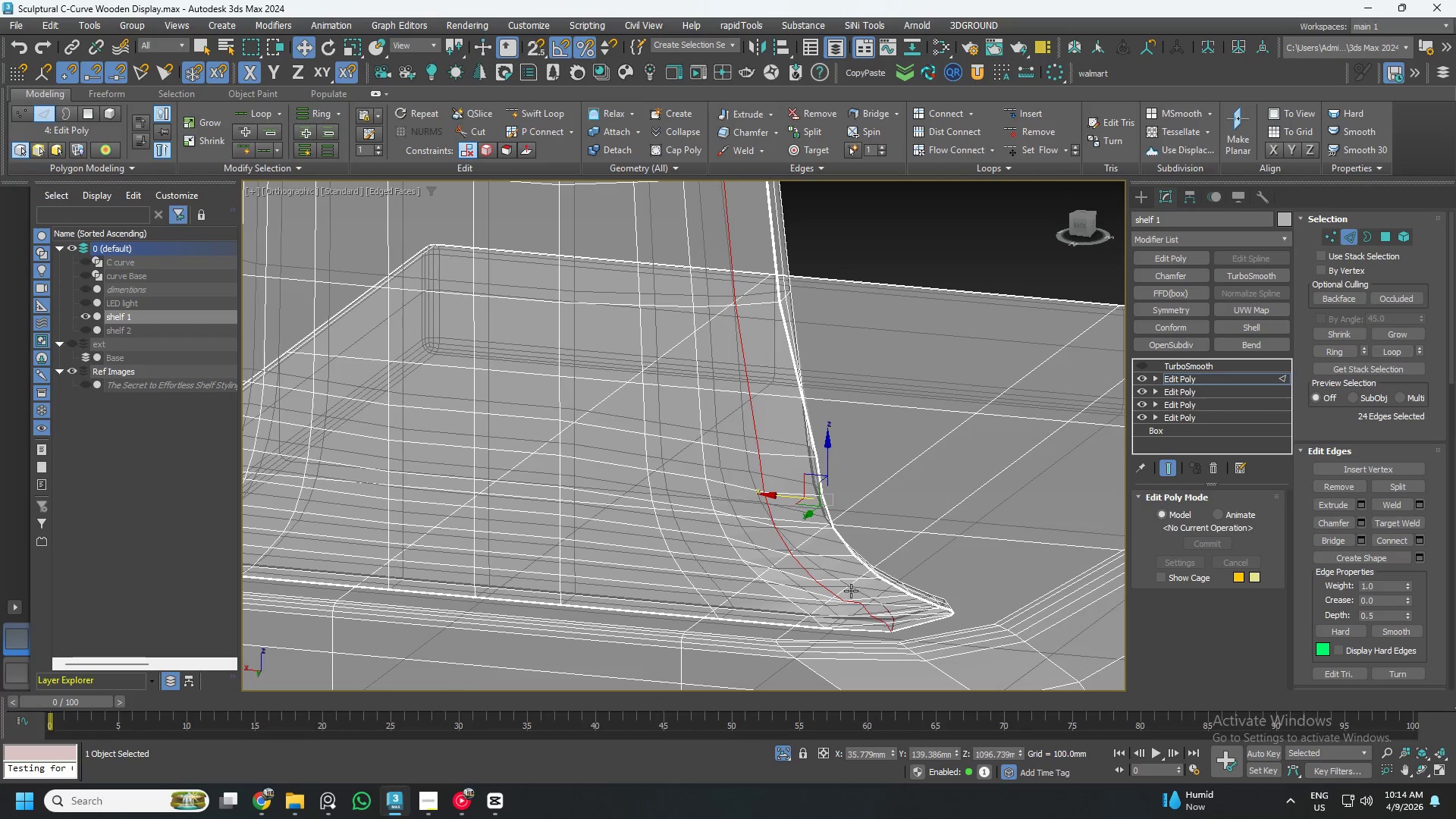 
key(Control+Z)
 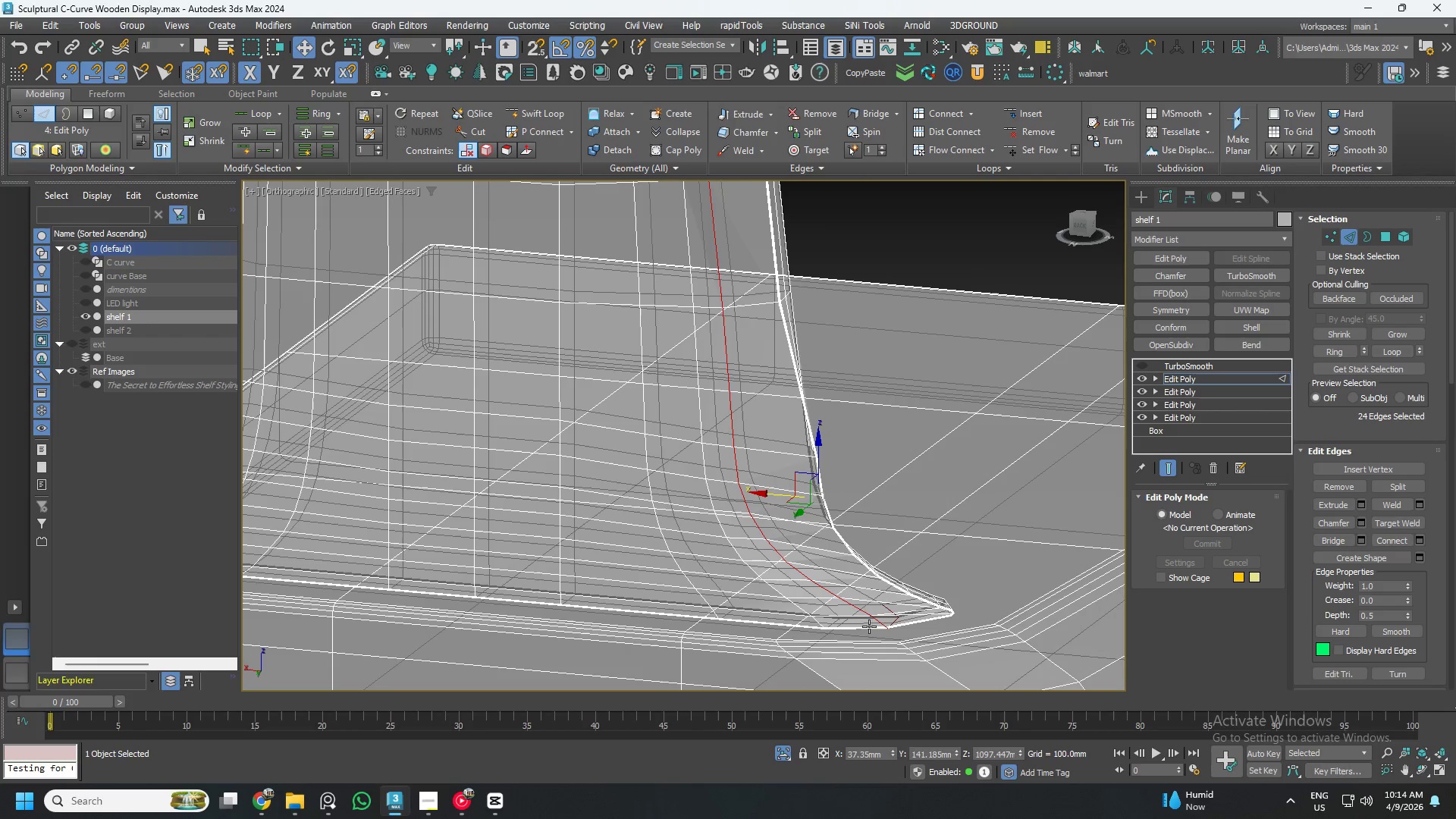 
hold_key(key=AltLeft, duration=0.73)
 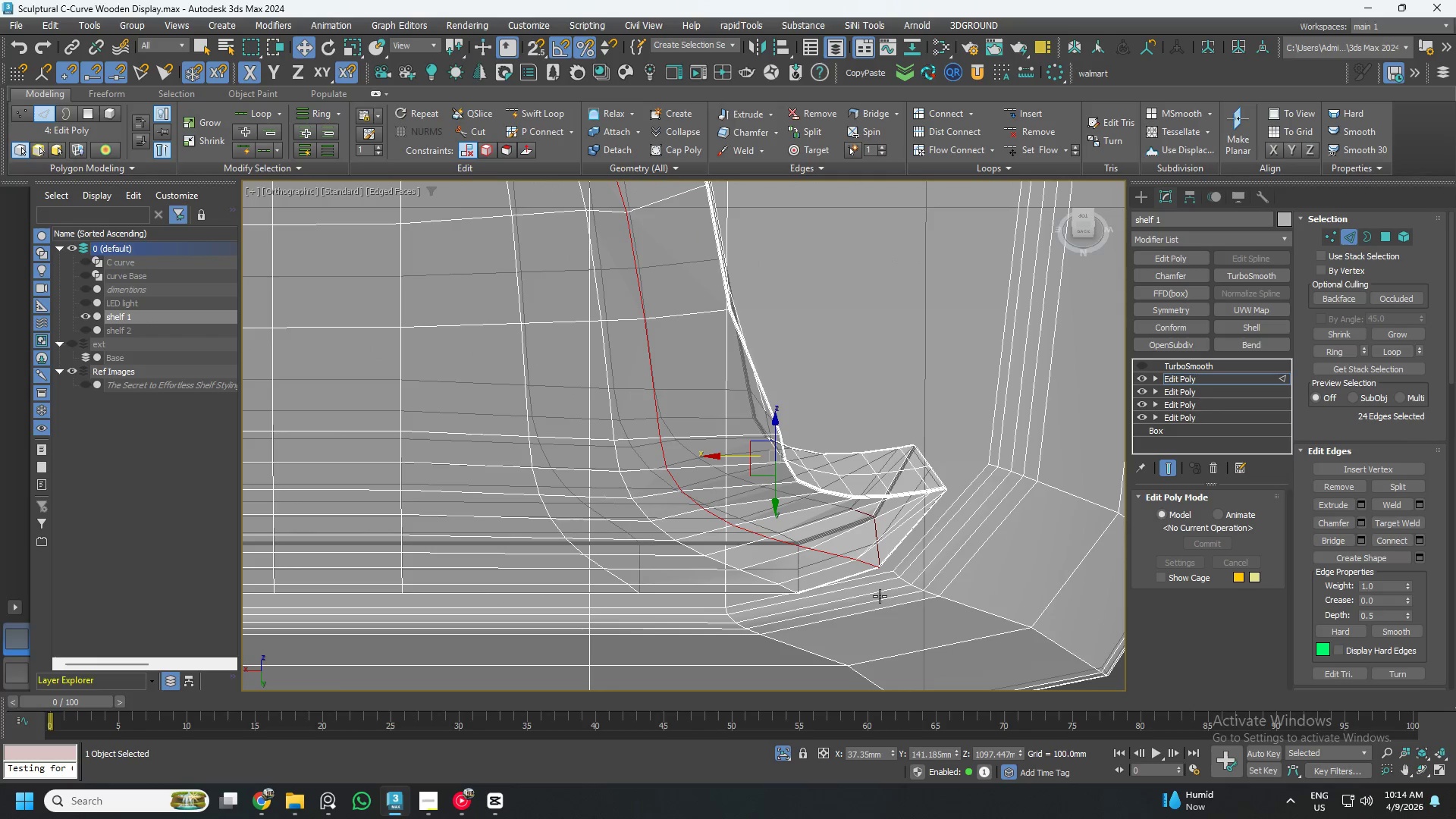 
hold_key(key=AltLeft, duration=5.89)
scroll: coordinate [922, 600], scroll_direction: up, amount: 1.0
 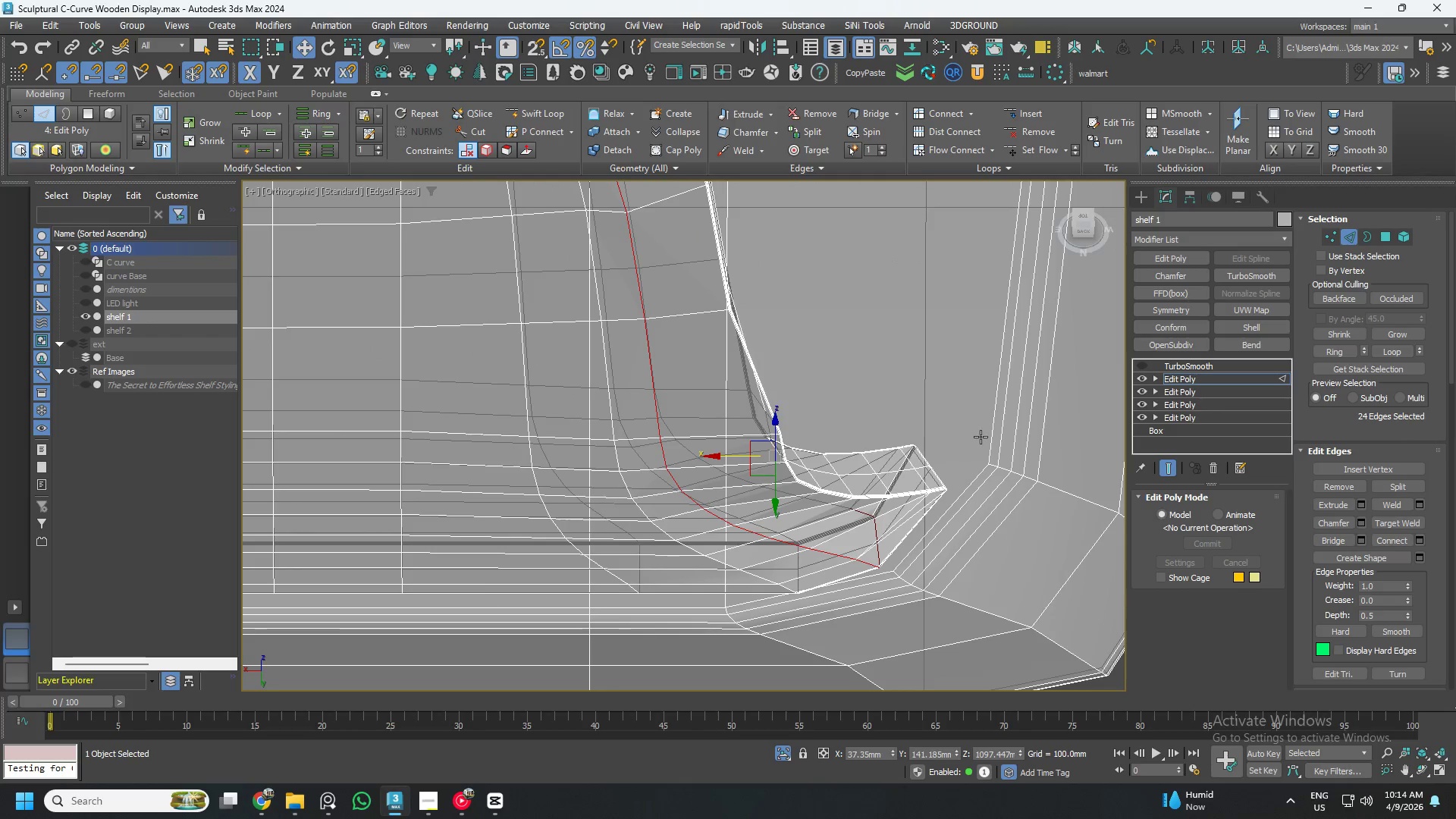 
left_click([1140, 365])
 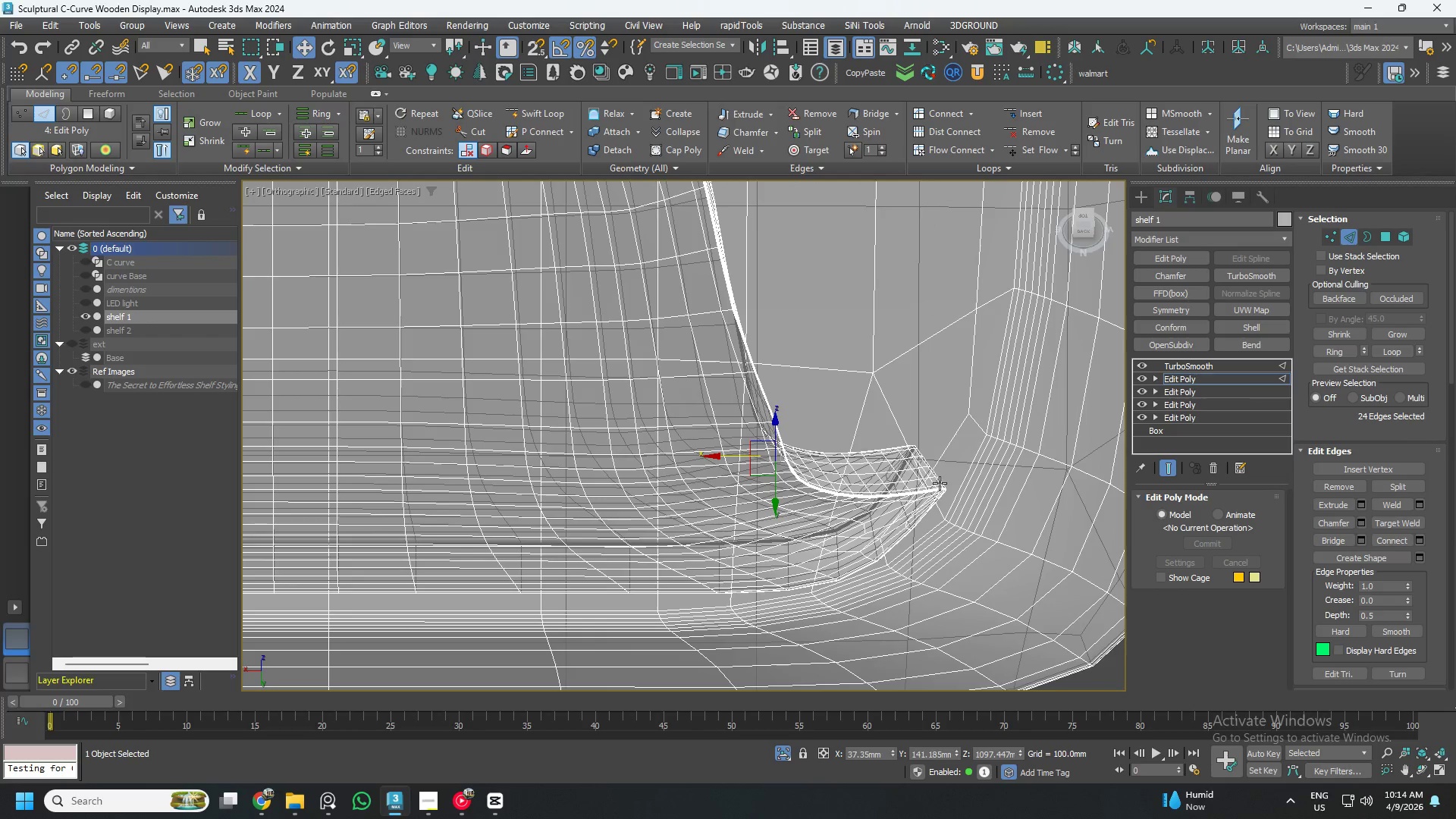 
scroll: coordinate [886, 514], scroll_direction: down, amount: 2.0
 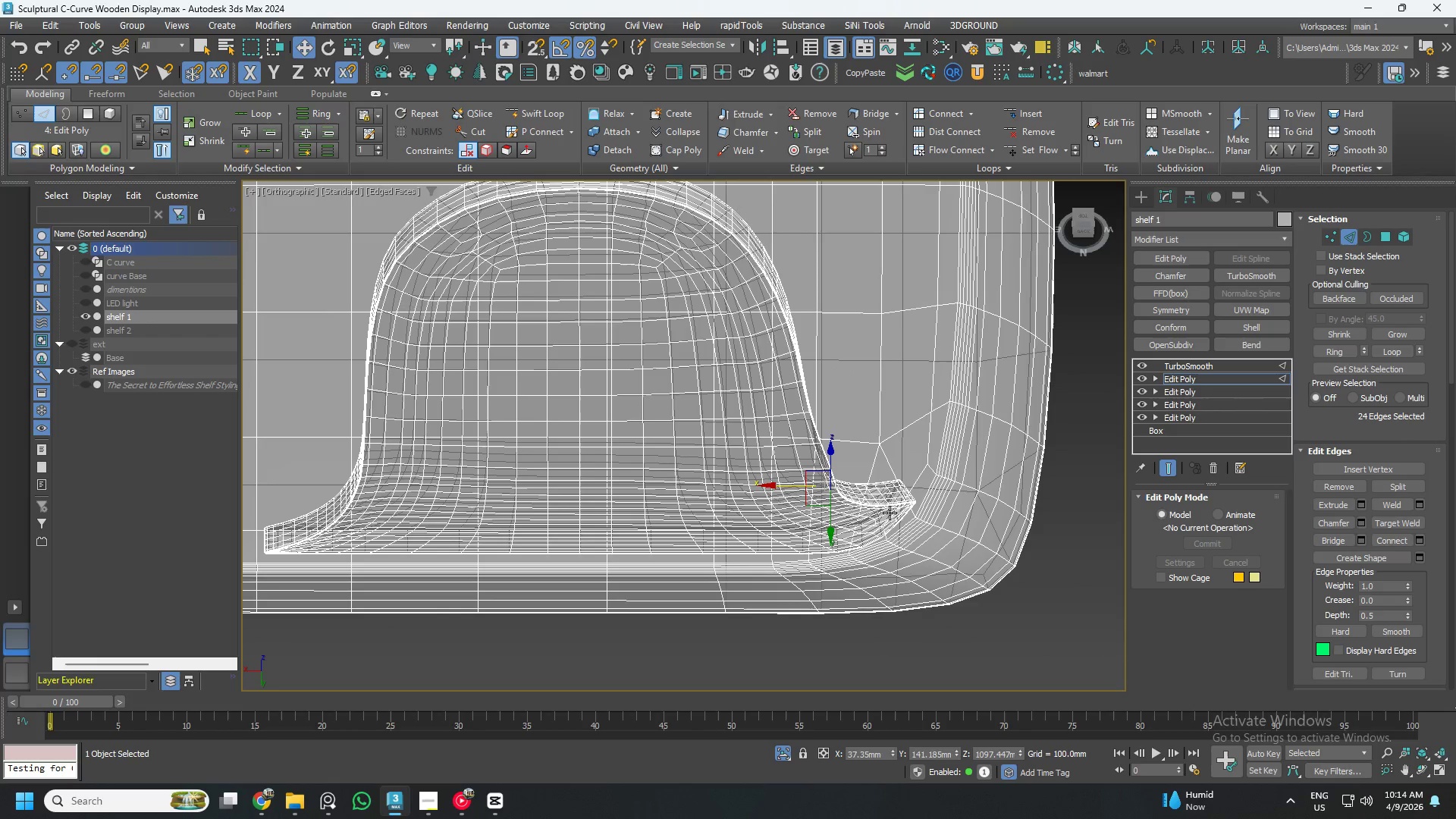 
key(Alt+X)
 